 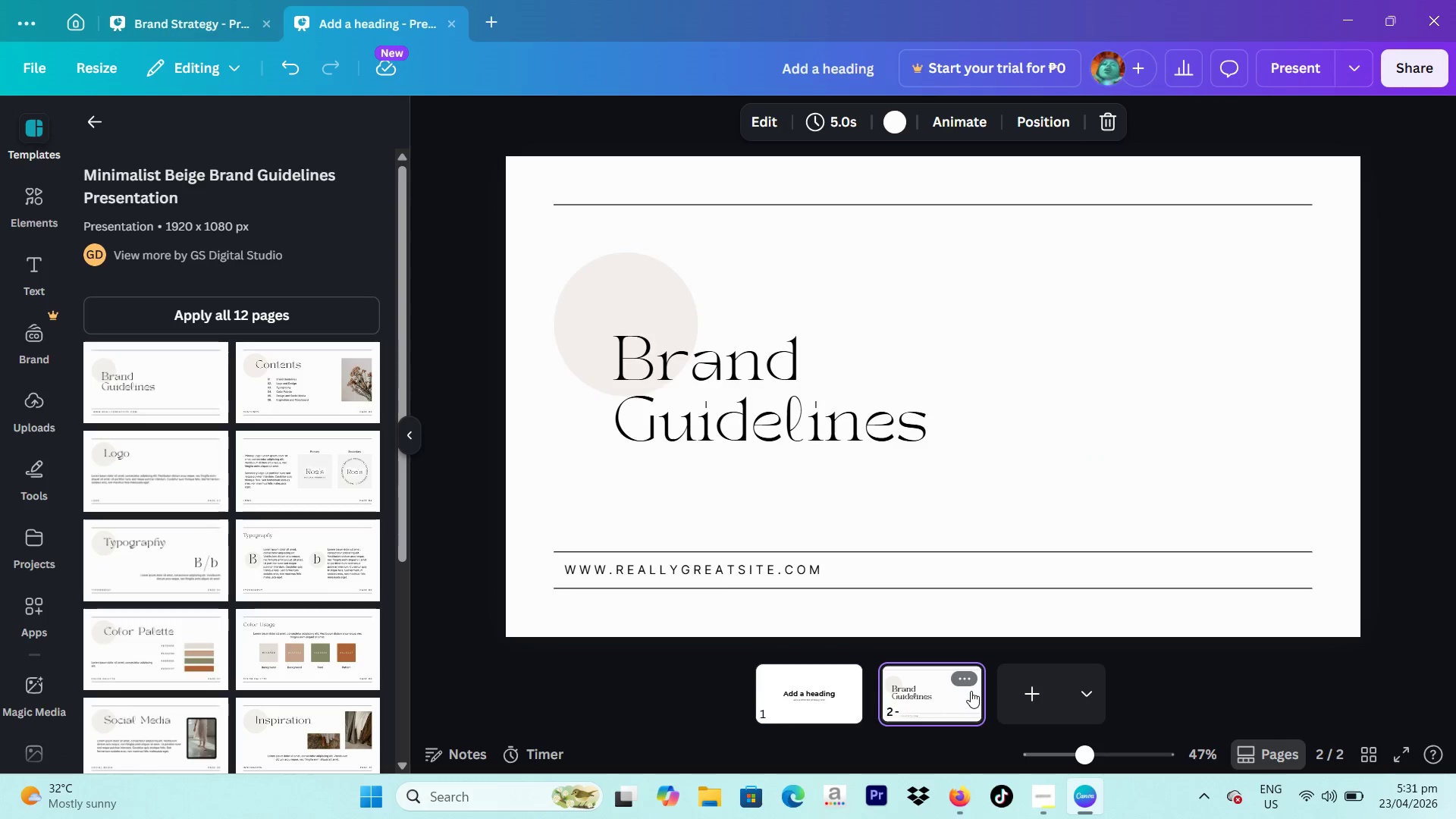 
left_click([623, 280])
 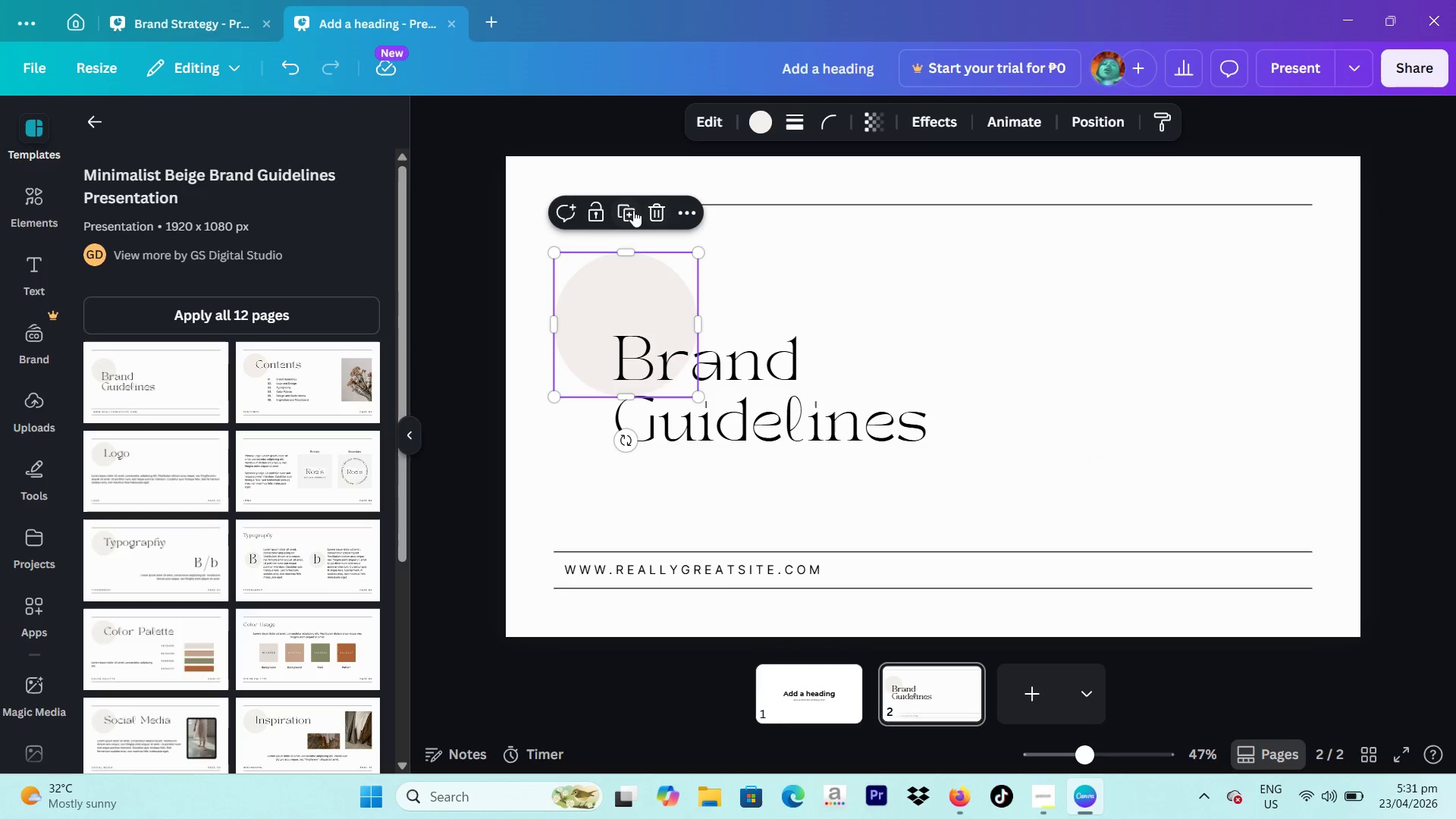 
left_click([625, 210])
 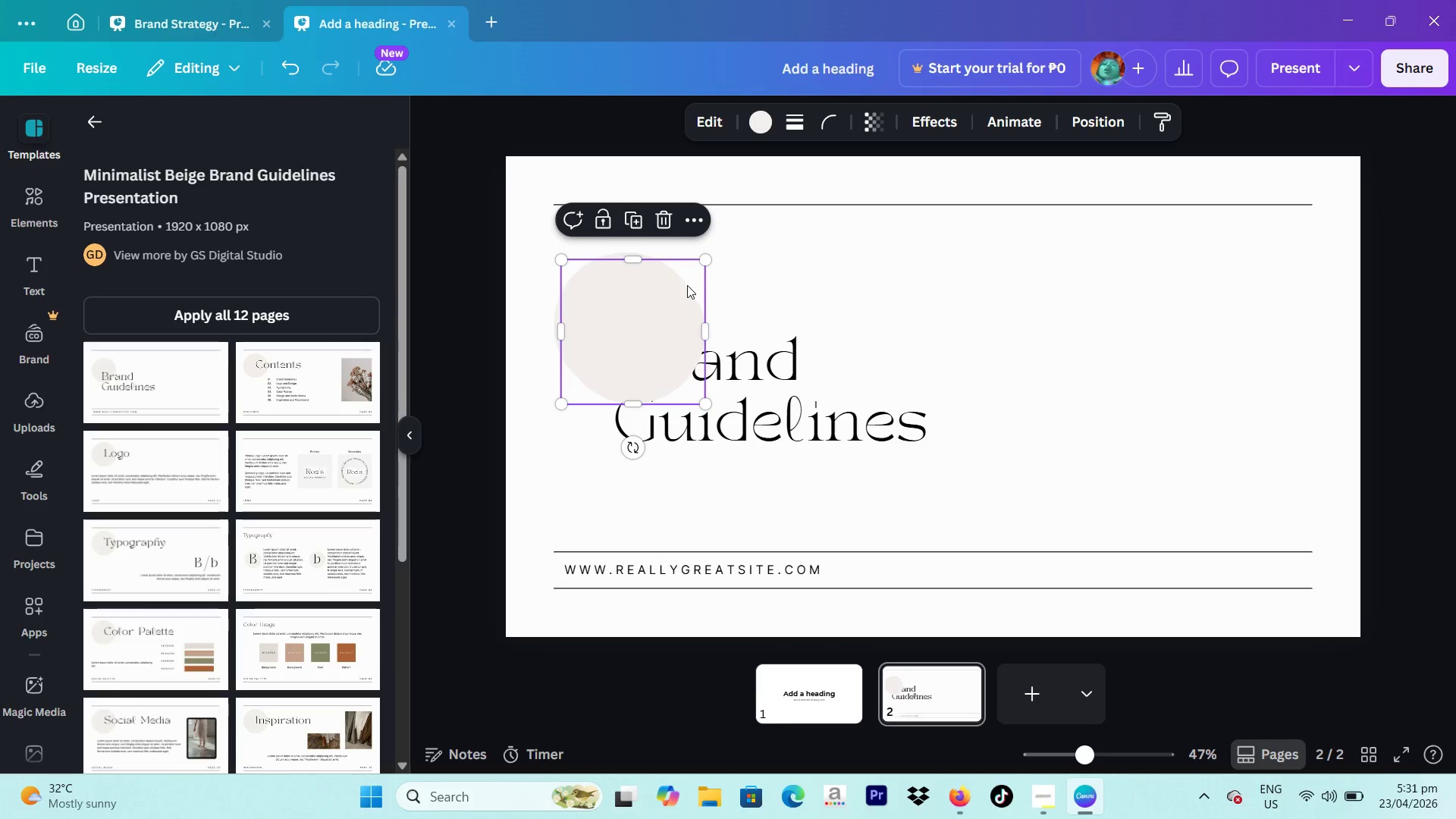 
left_click_drag(start_coordinate=[663, 312], to_coordinate=[913, 234])
 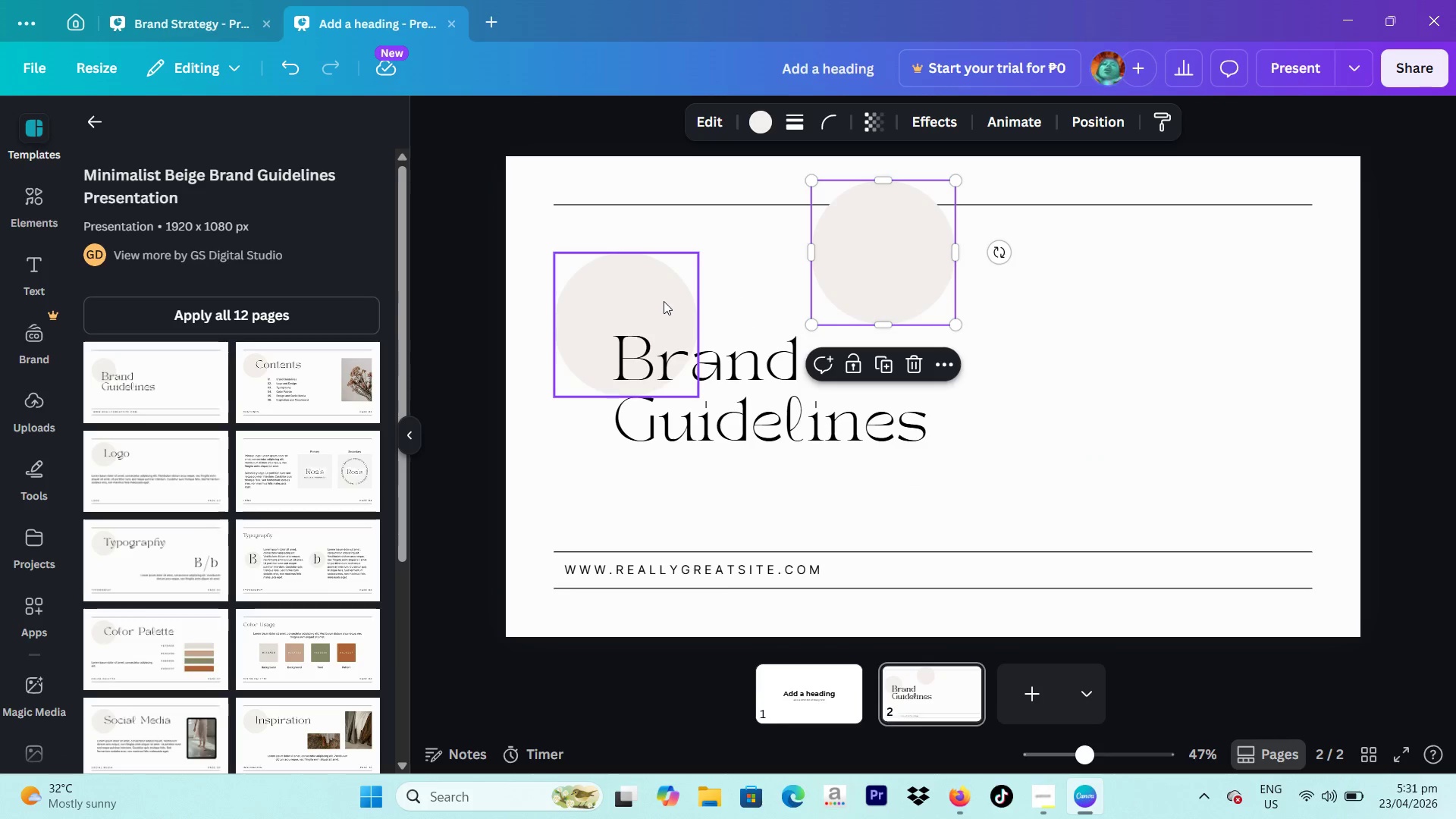 
left_click([661, 300])
 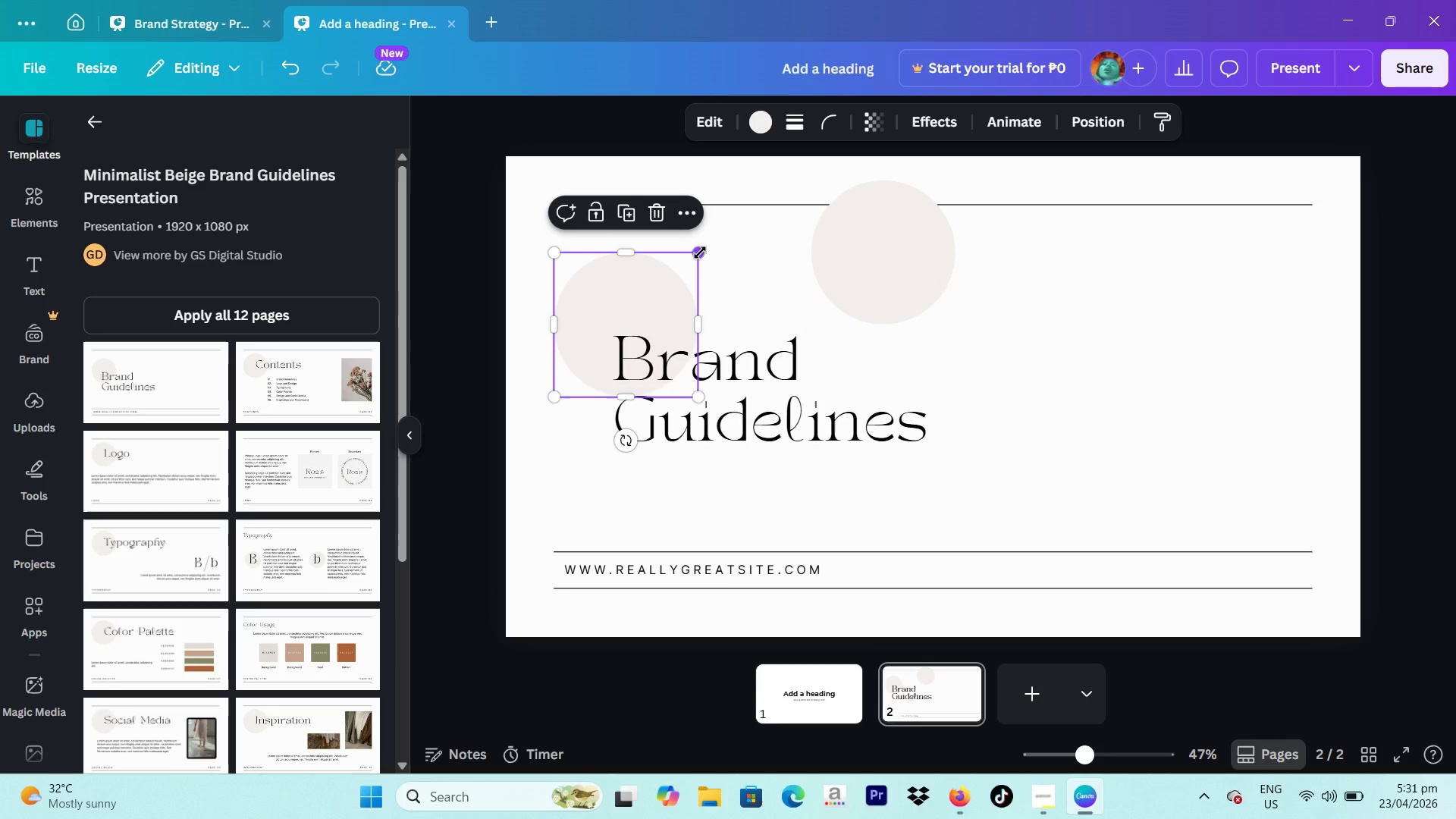 
left_click_drag(start_coordinate=[700, 253], to_coordinate=[689, 268])
 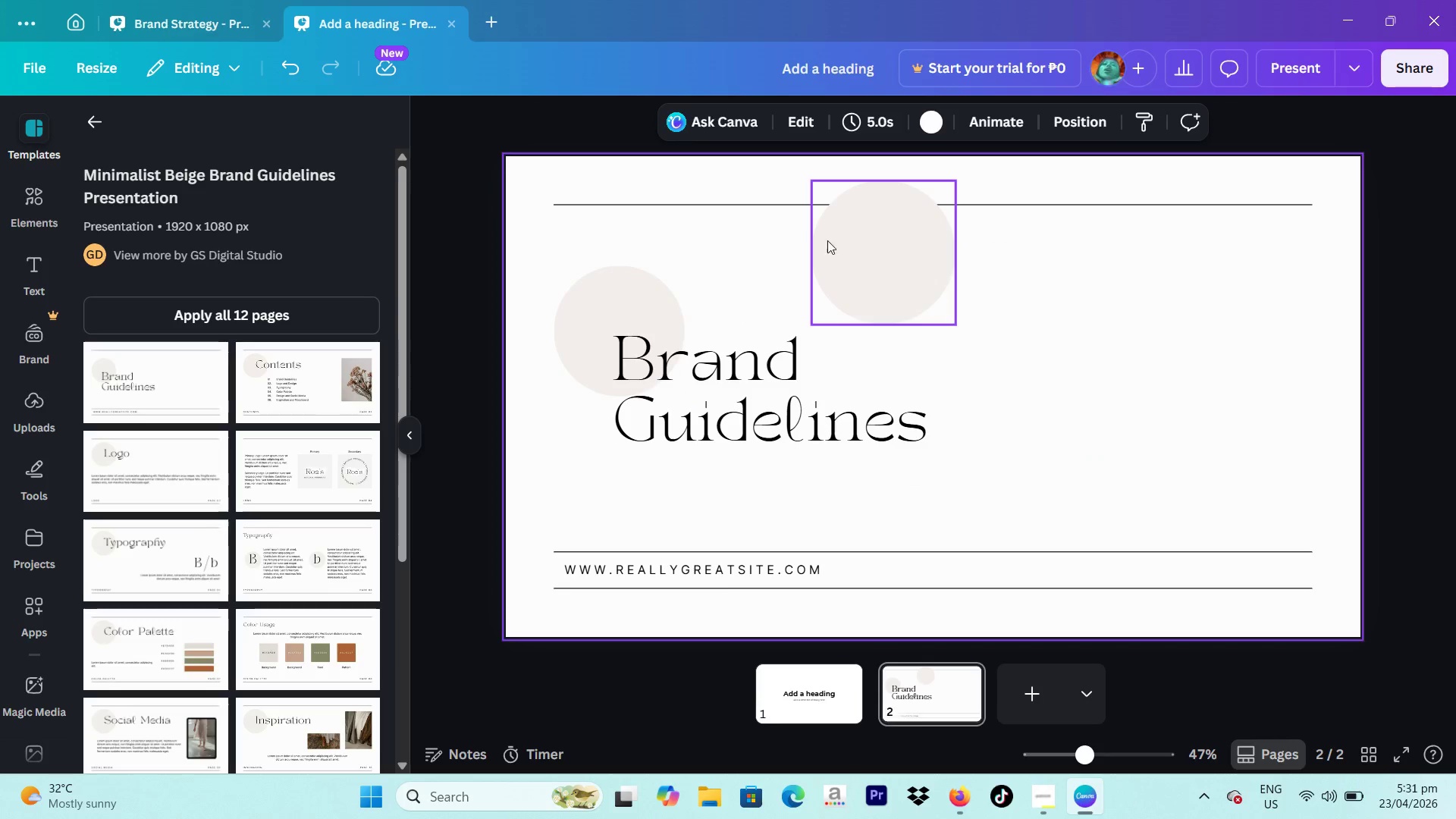 
double_click([828, 240])
 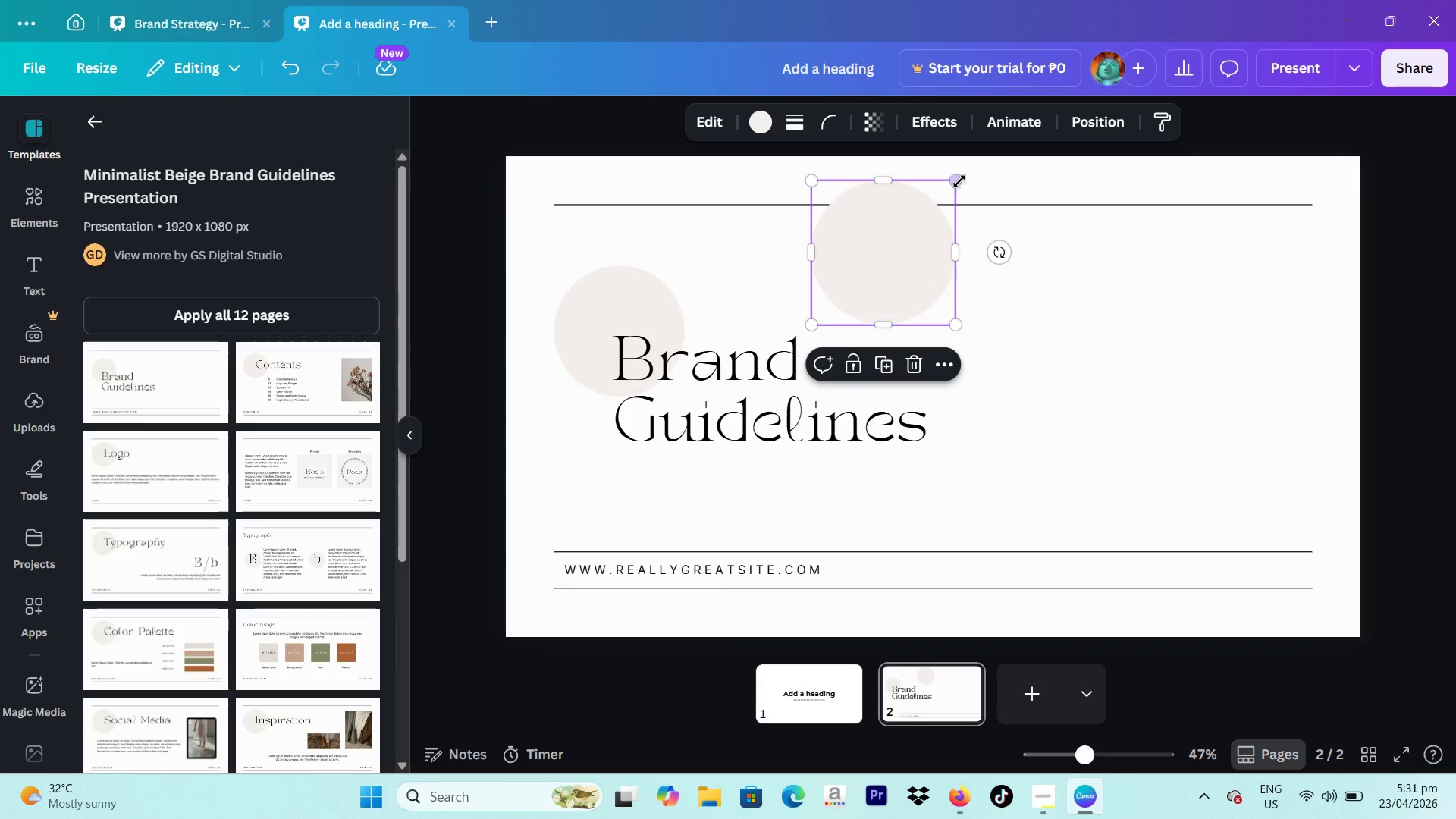 
left_click_drag(start_coordinate=[951, 181], to_coordinate=[868, 288])
 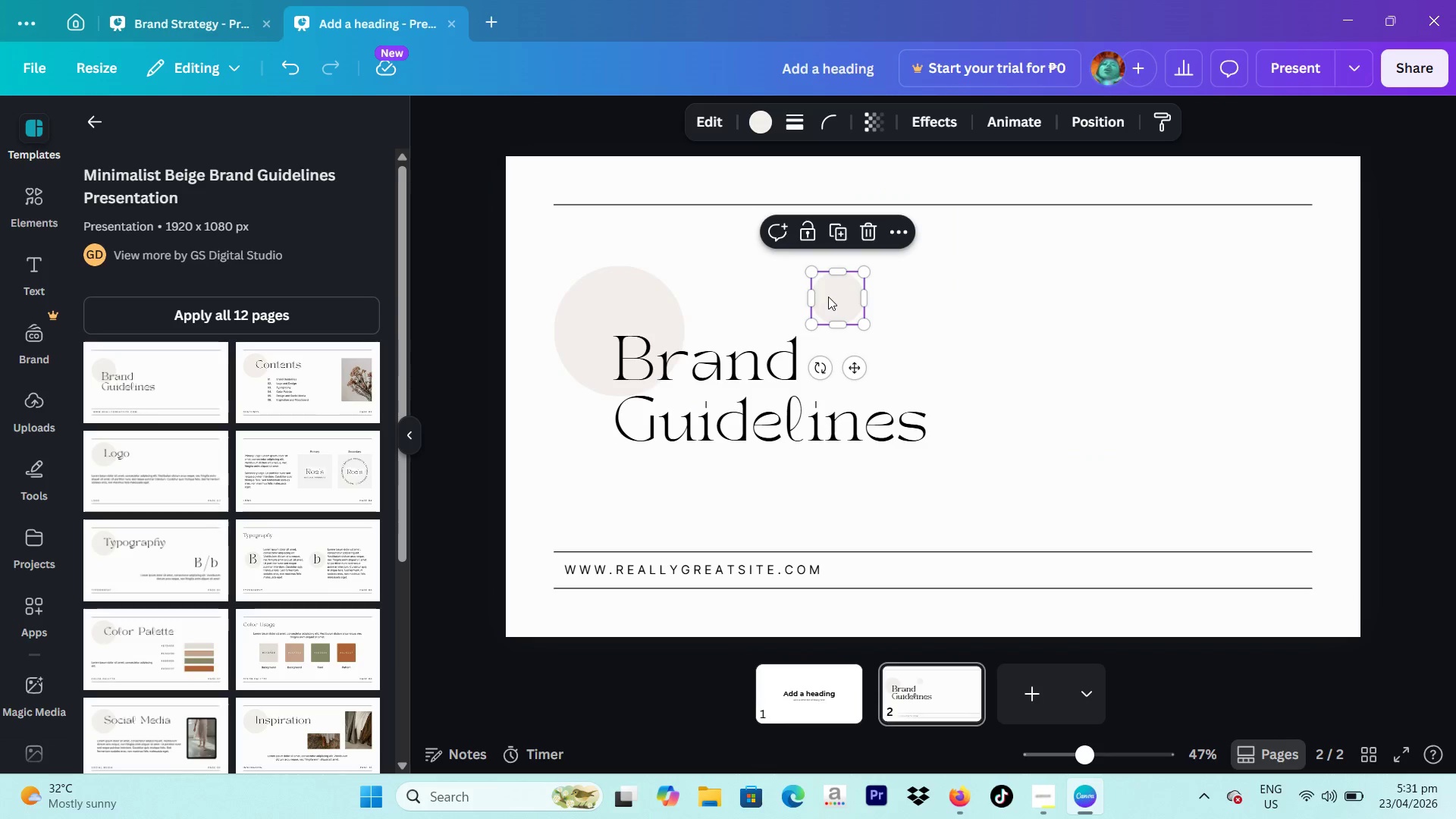 
left_click_drag(start_coordinate=[828, 297], to_coordinate=[670, 238])
 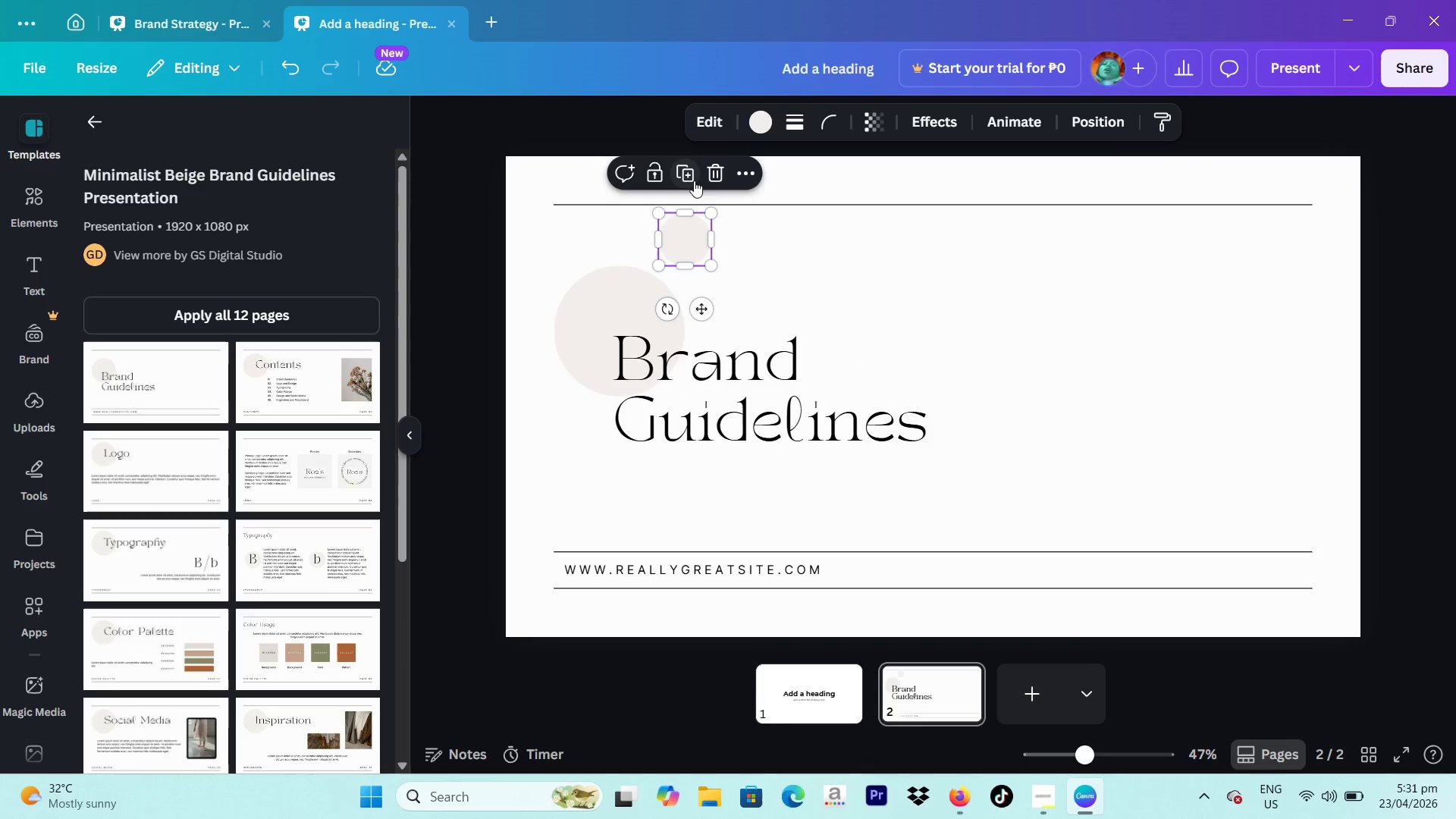 
left_click([693, 180])
 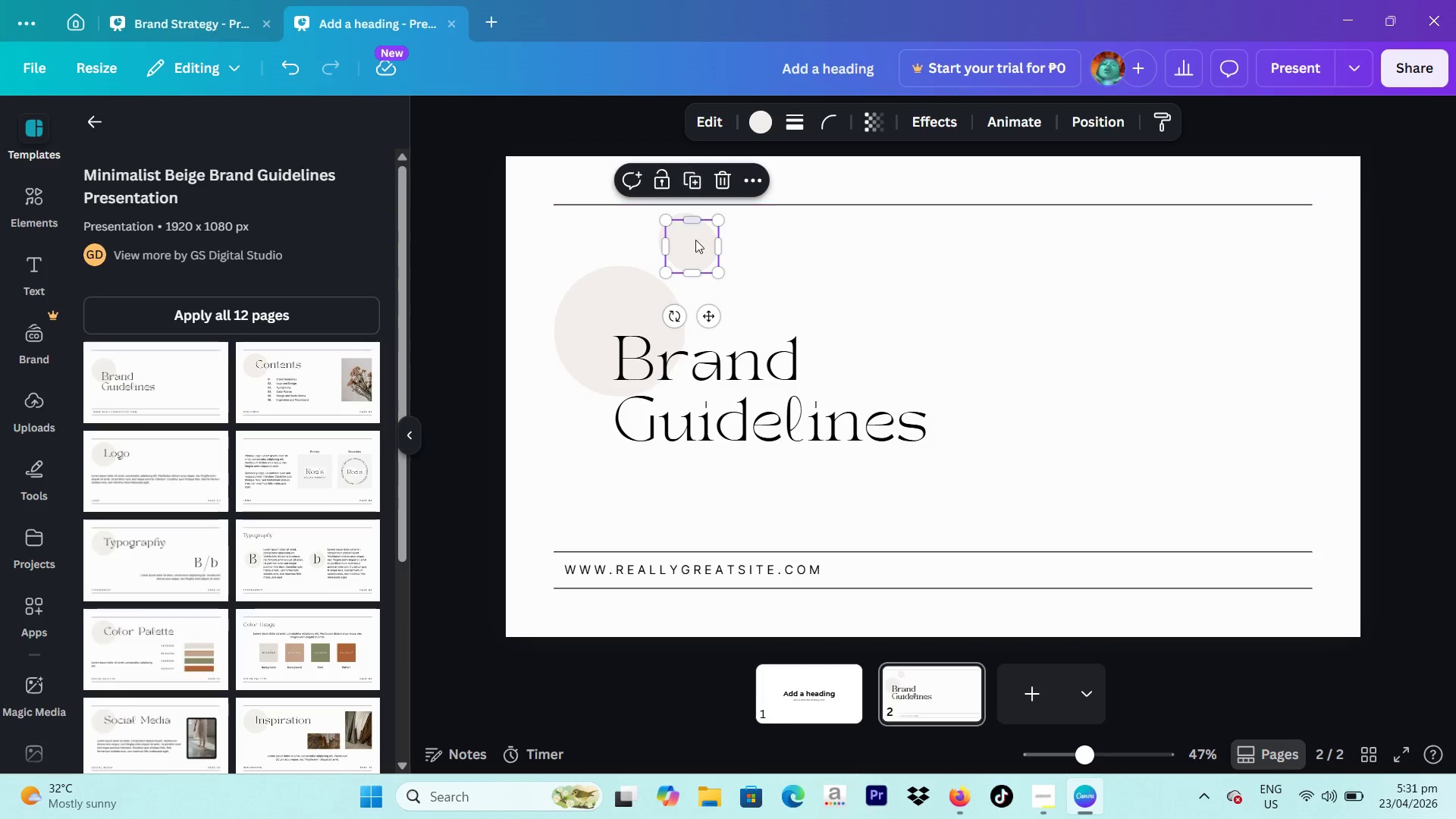 
left_click_drag(start_coordinate=[698, 248], to_coordinate=[735, 298])
 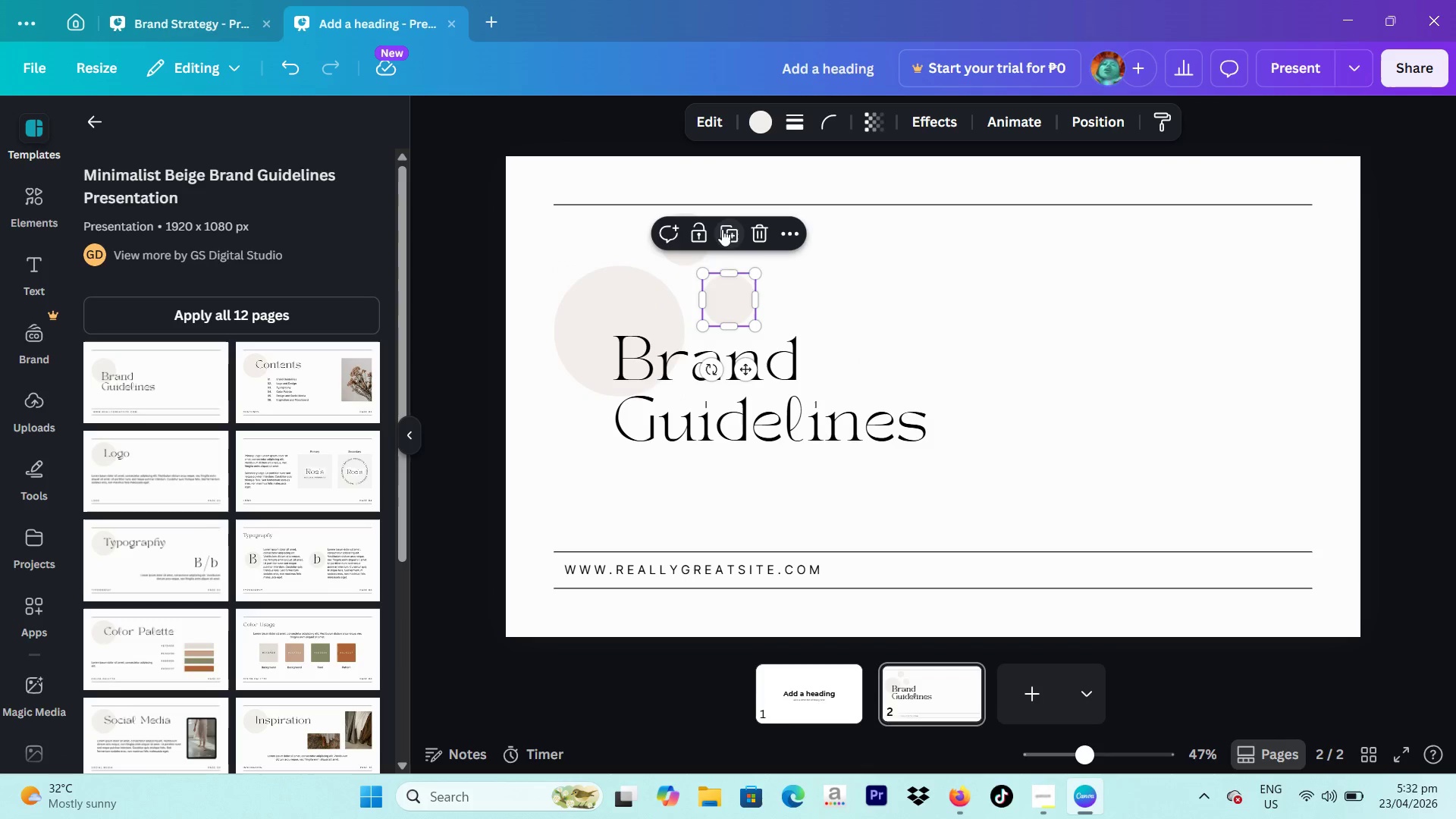 
left_click([726, 230])
 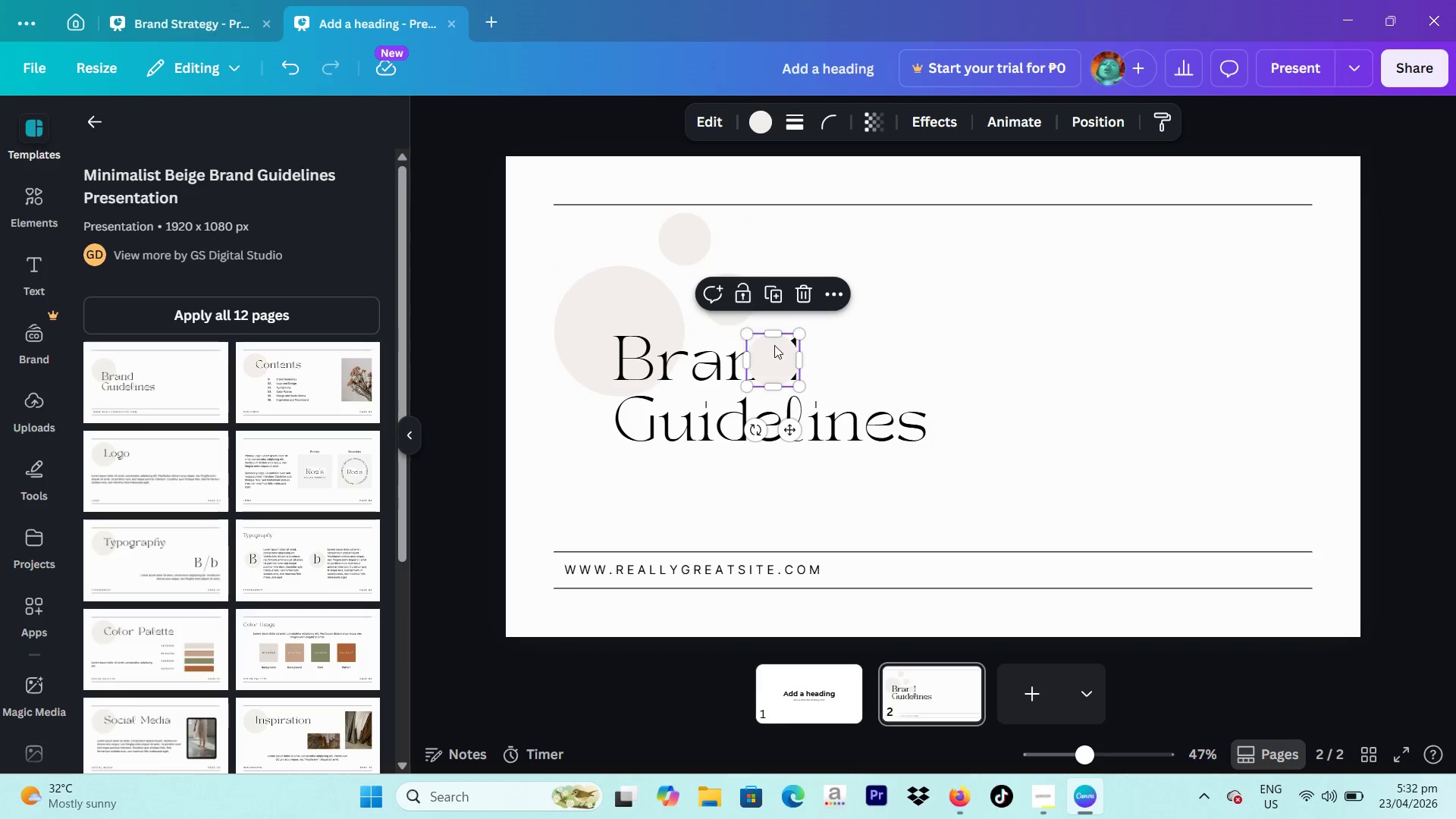 
left_click_drag(start_coordinate=[777, 359], to_coordinate=[617, 228])
 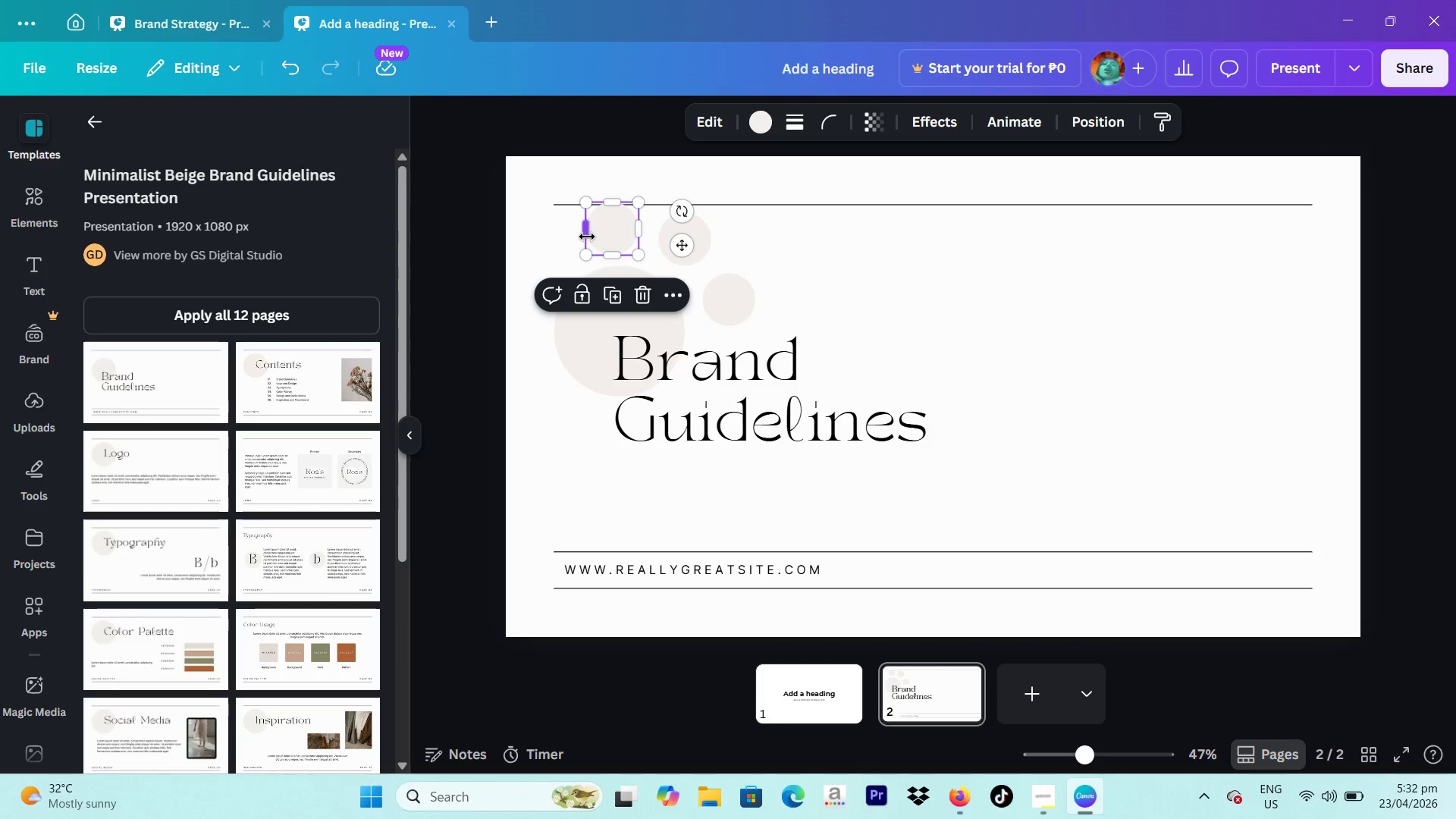 
left_click_drag(start_coordinate=[597, 236], to_coordinate=[565, 249])
 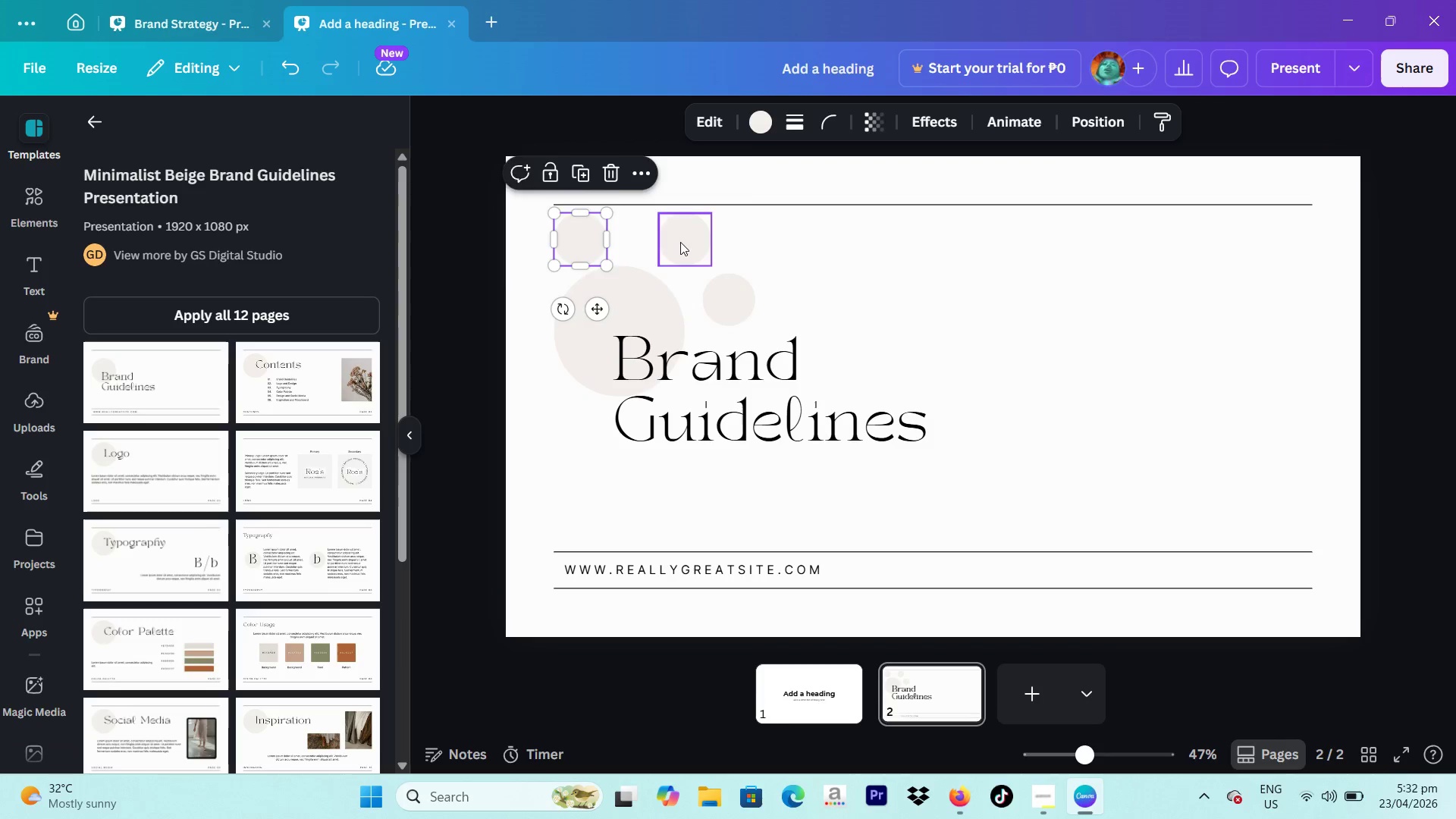 
left_click_drag(start_coordinate=[681, 242], to_coordinate=[648, 234])
 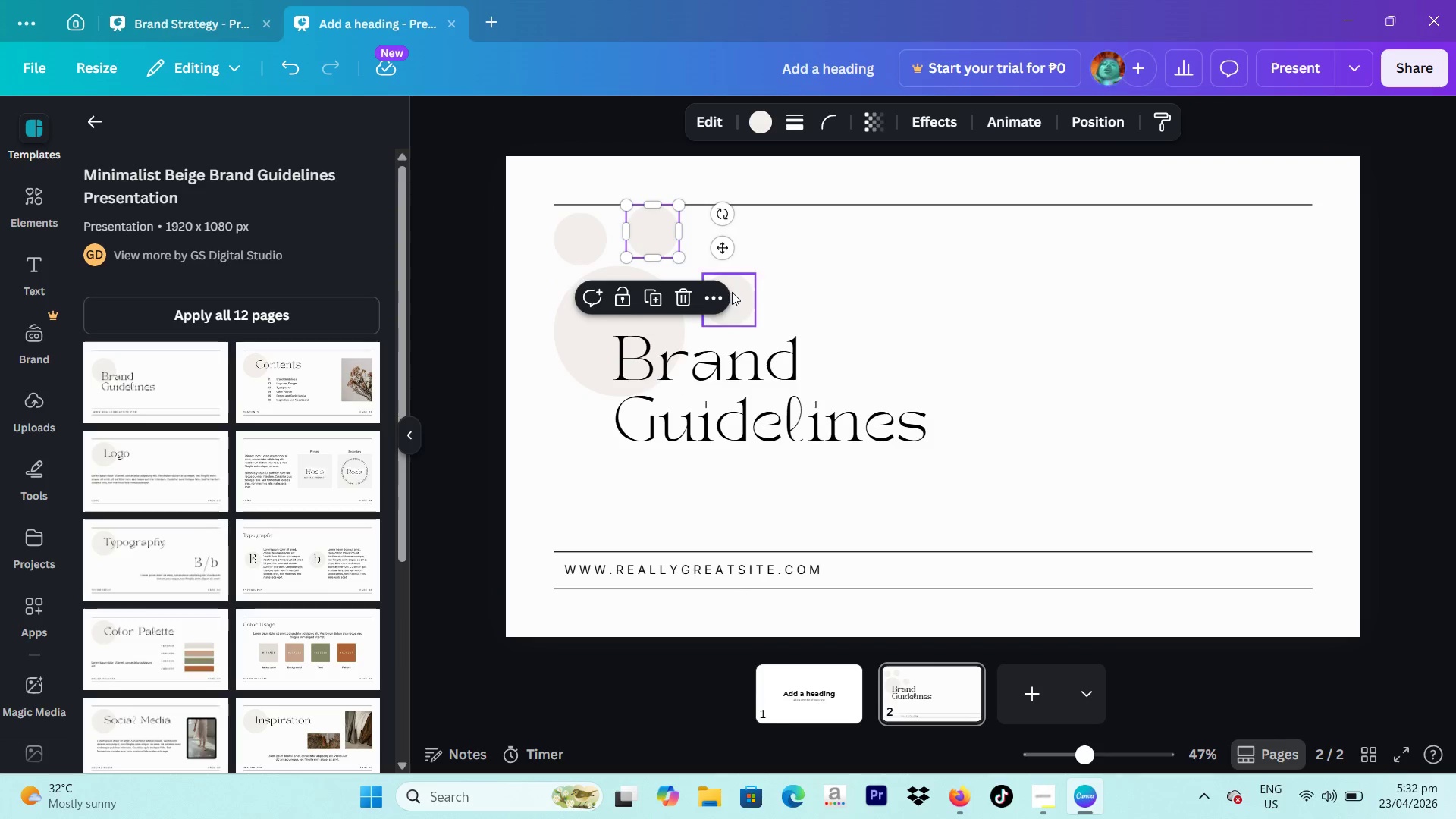 
left_click_drag(start_coordinate=[732, 292], to_coordinate=[710, 269])
 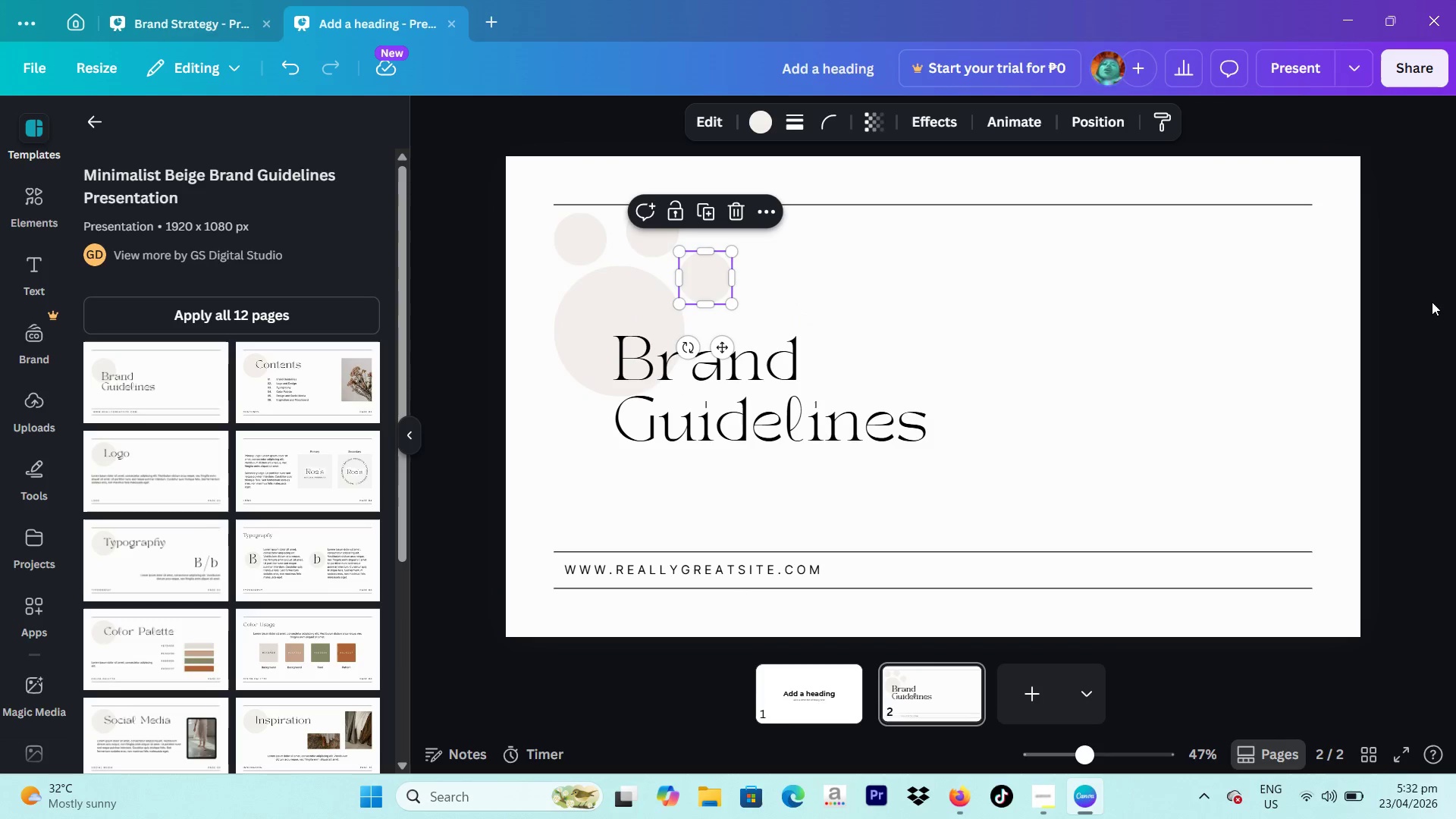 
left_click([1429, 302])
 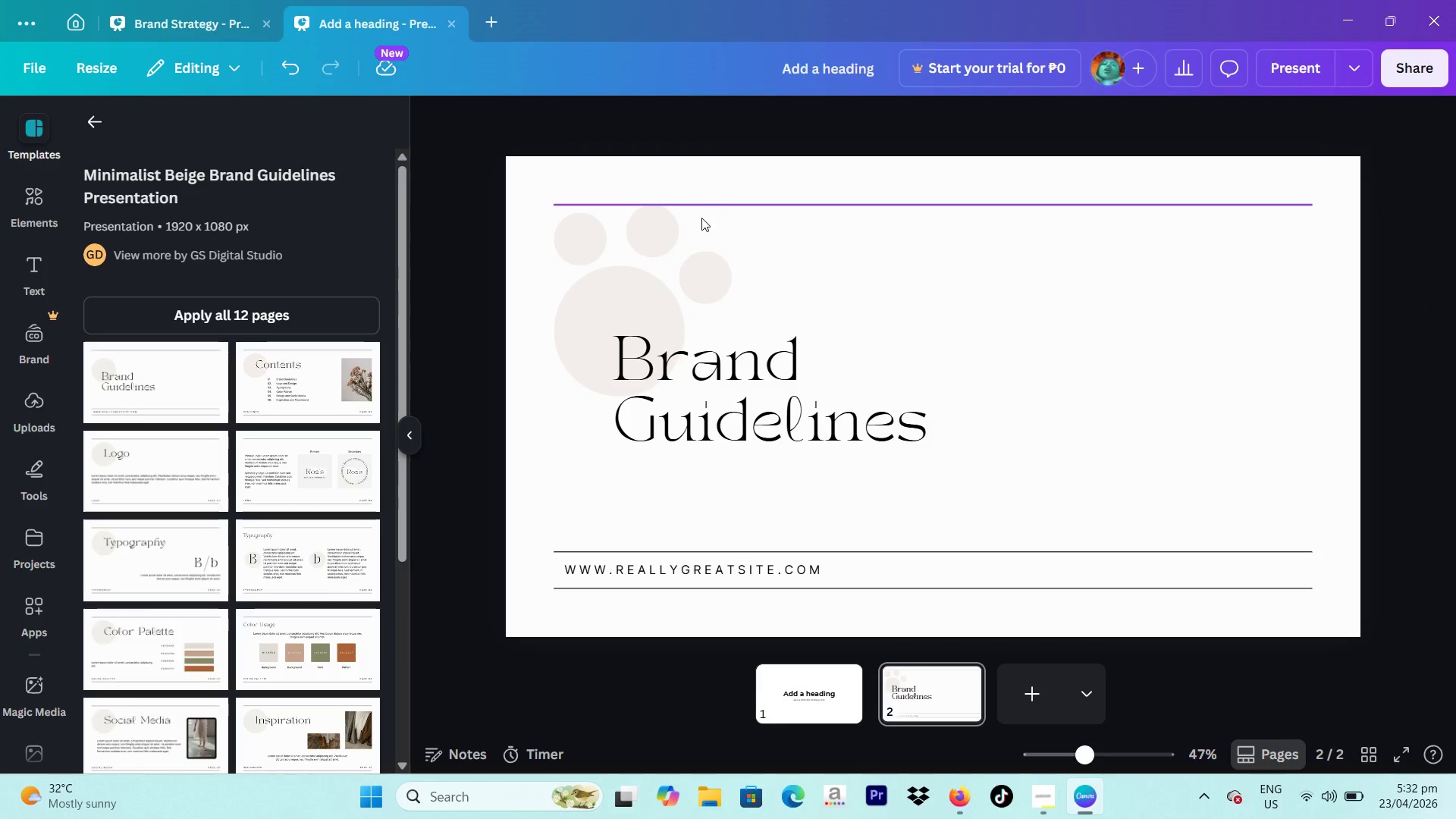 
left_click_drag(start_coordinate=[790, 273], to_coordinate=[567, 248])
 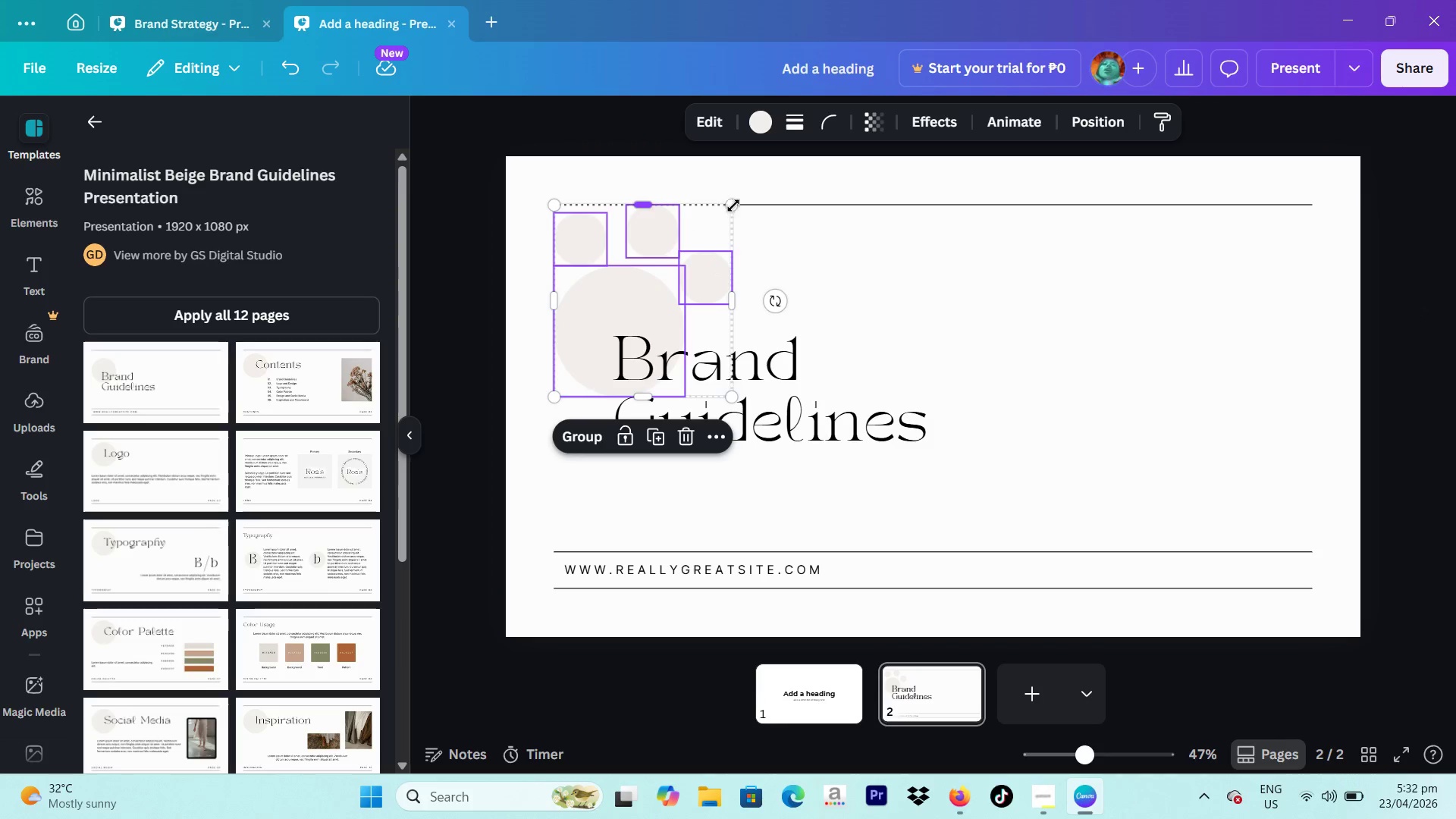 
left_click_drag(start_coordinate=[735, 206], to_coordinate=[732, 222])
 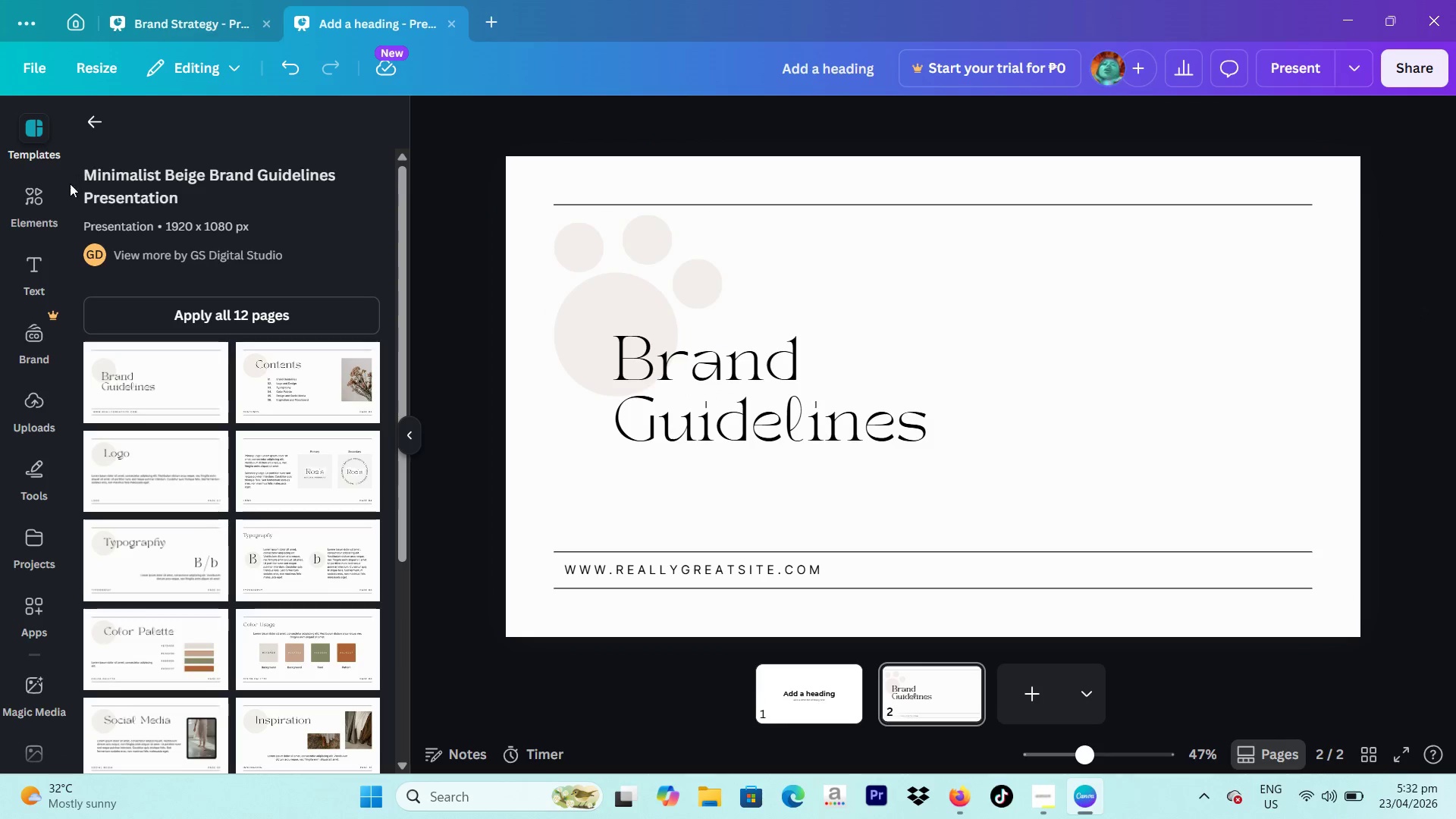 
left_click([45, 193])
 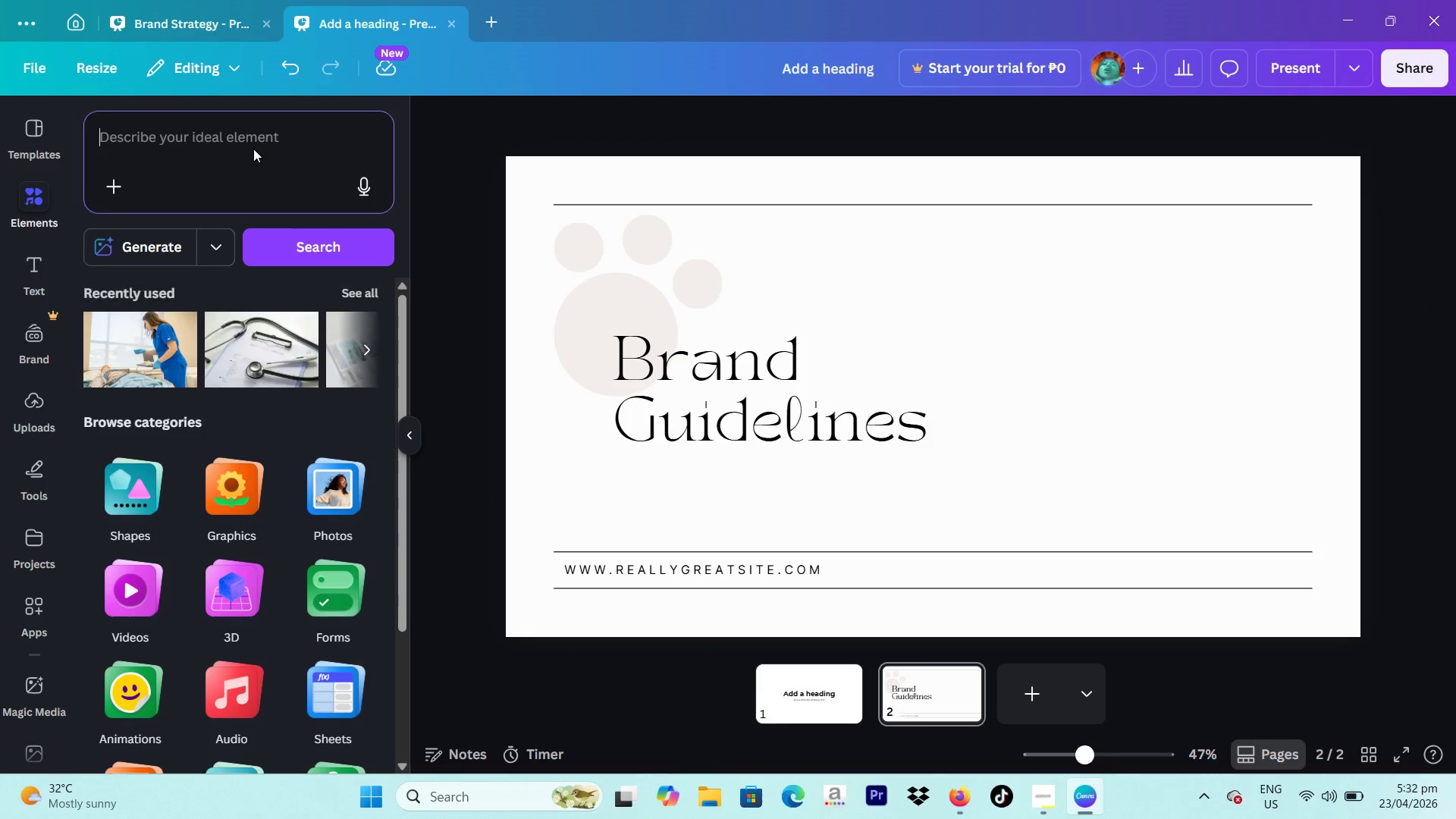 
type(paw print)
 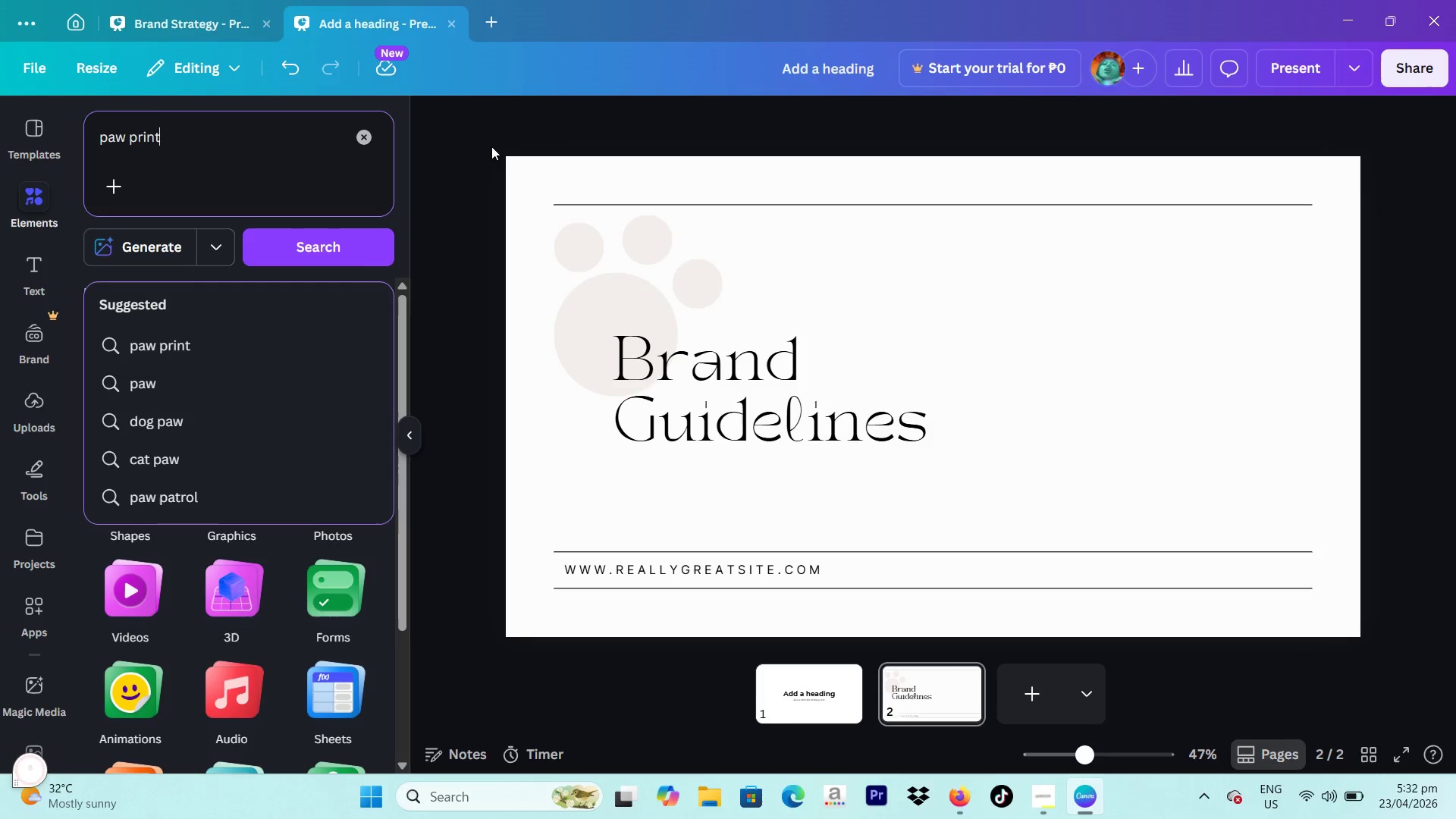 
key(Enter)
 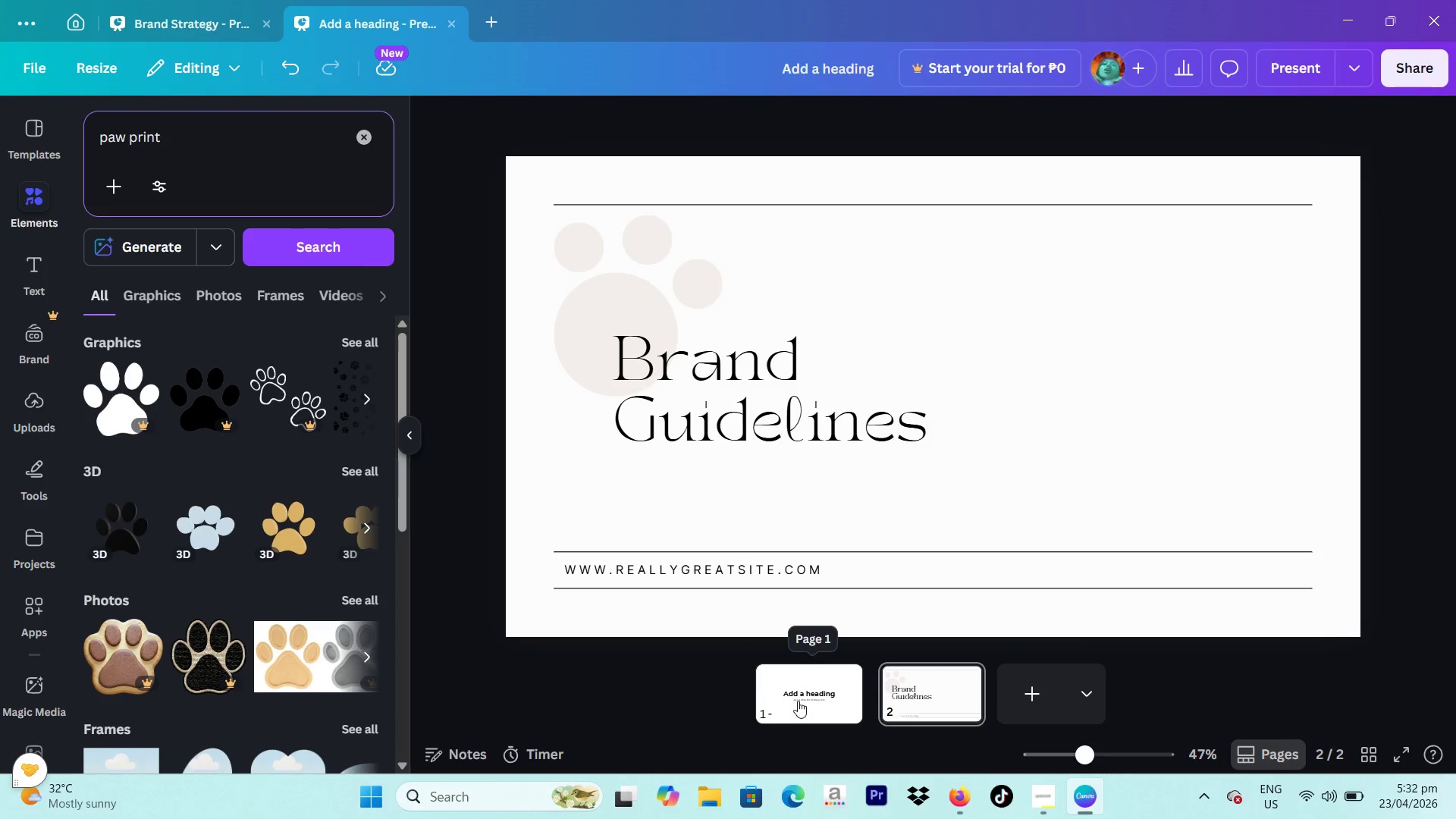 
left_click([827, 682])
 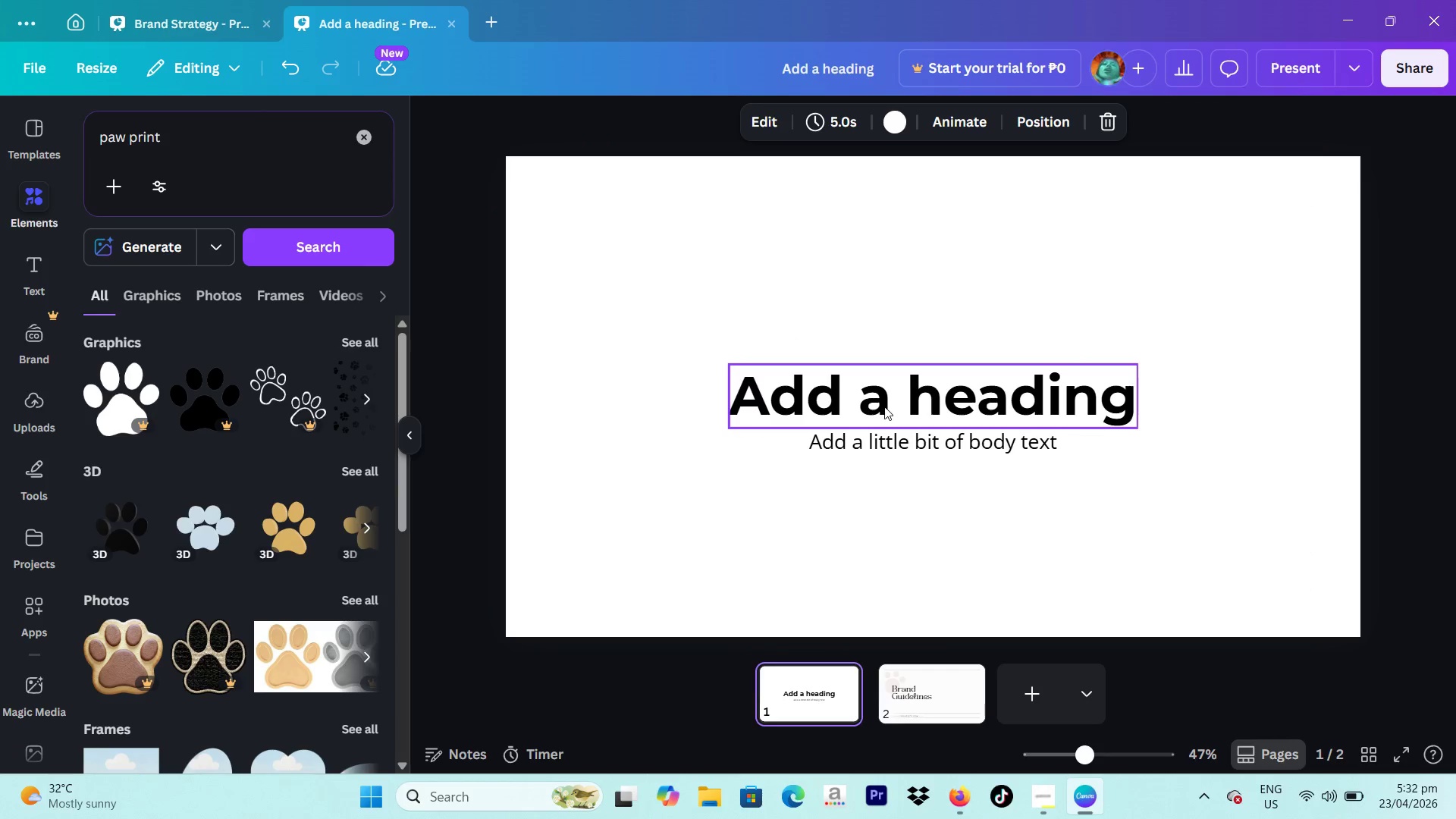 
left_click_drag(start_coordinate=[888, 394], to_coordinate=[956, 682])
 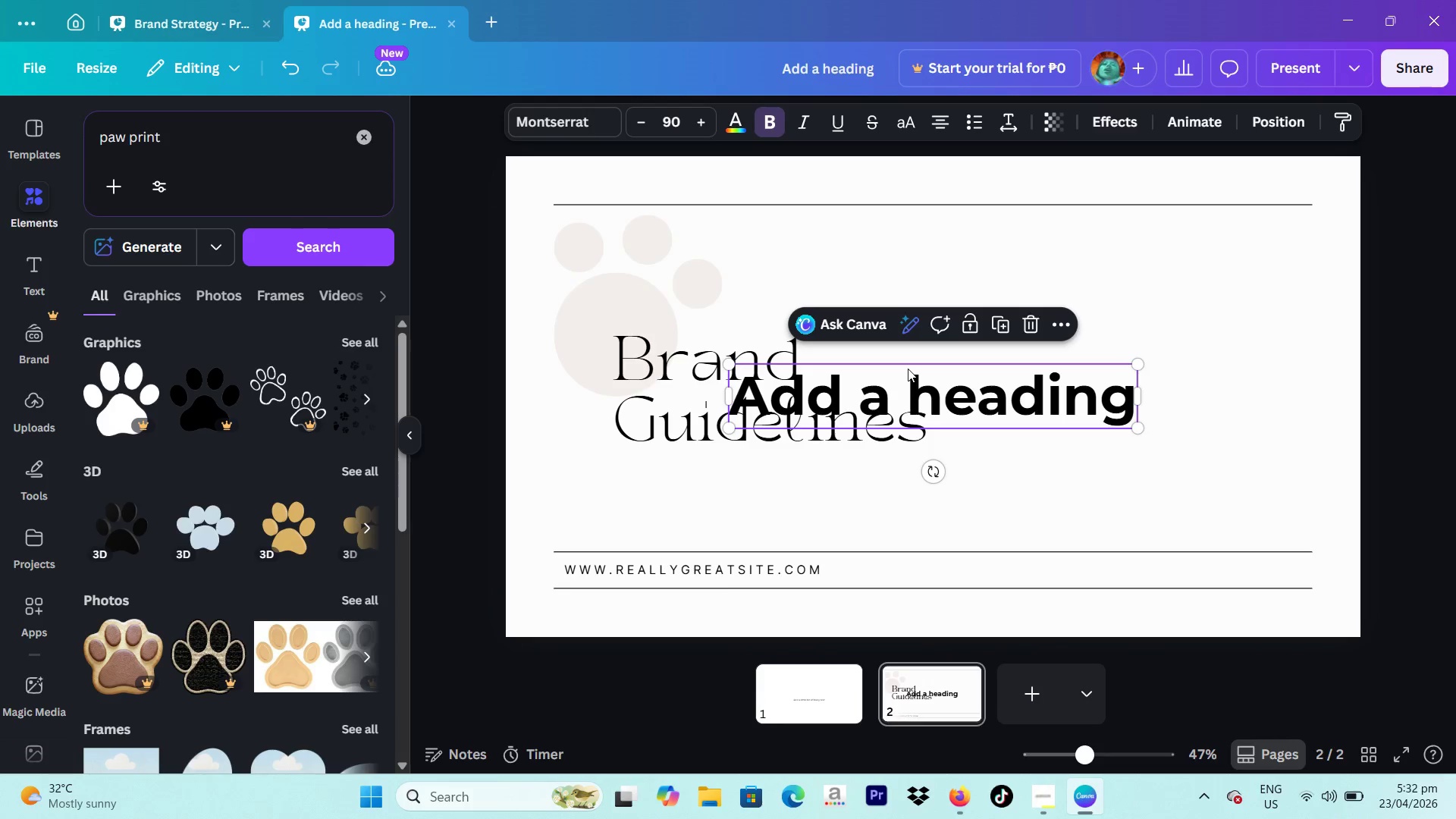 
left_click([916, 384])
 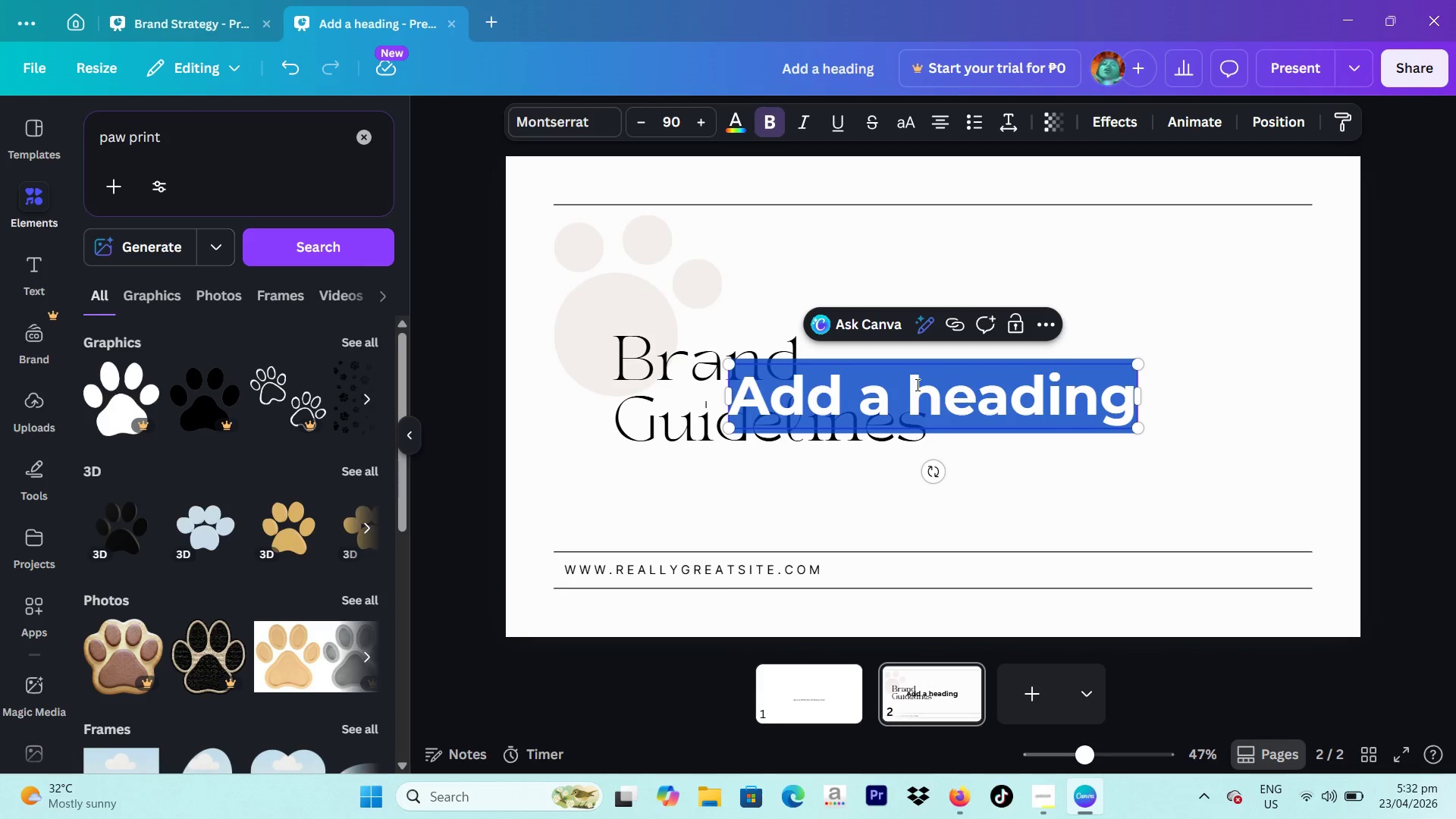 
type(Paws & Paths)
 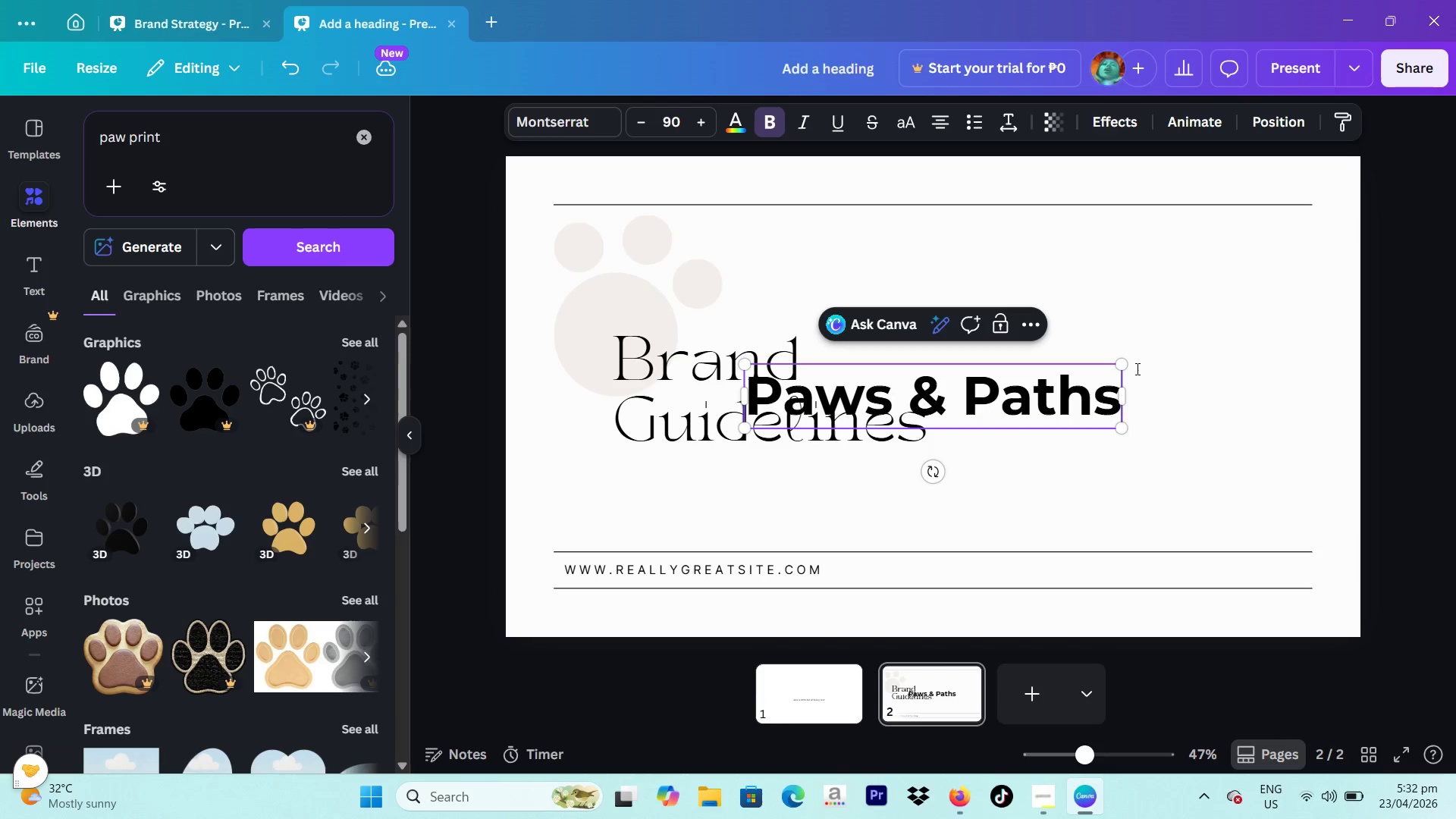 
left_click_drag(start_coordinate=[1127, 403], to_coordinate=[1097, 403])
 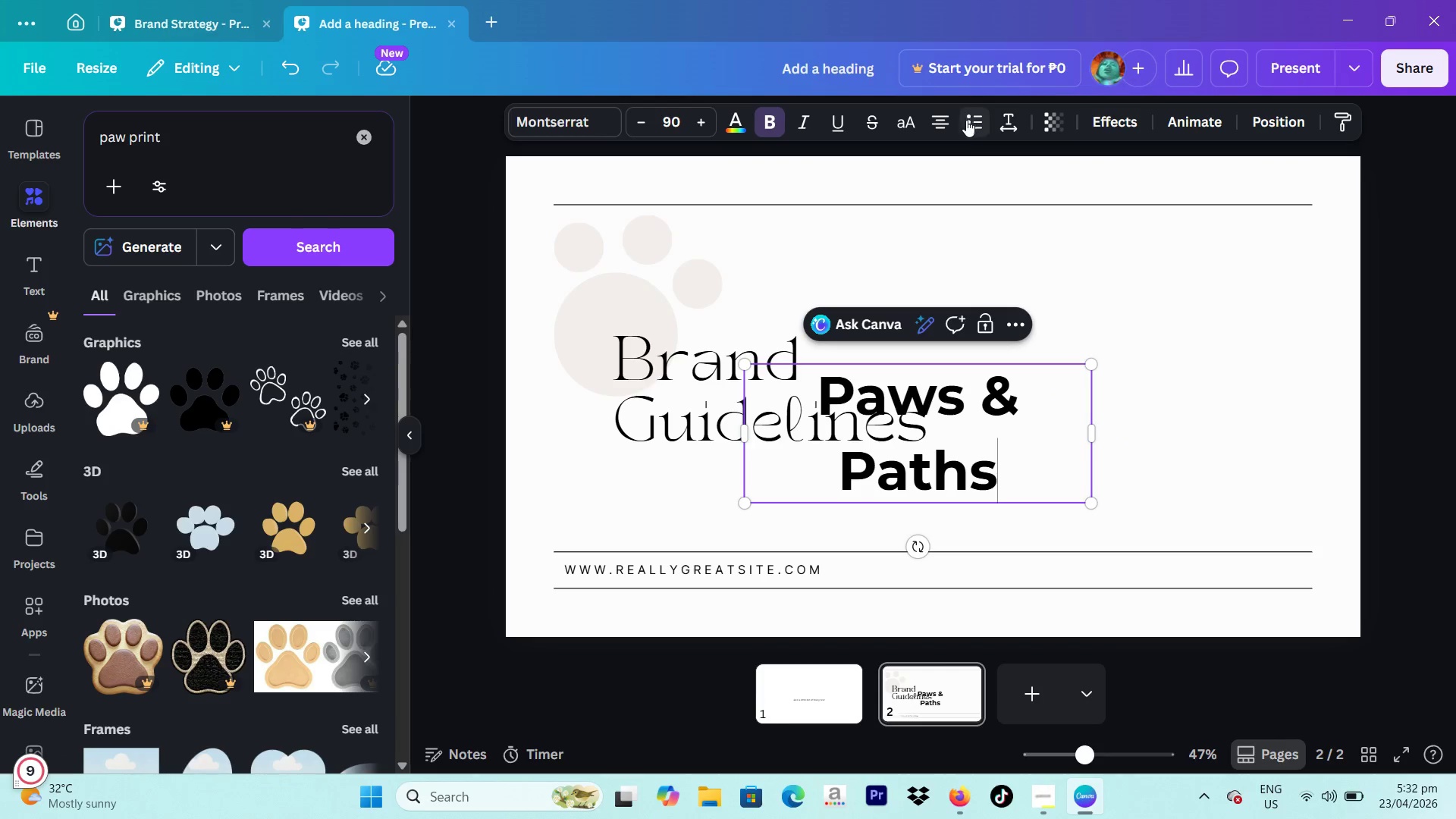 
left_click([967, 121])
 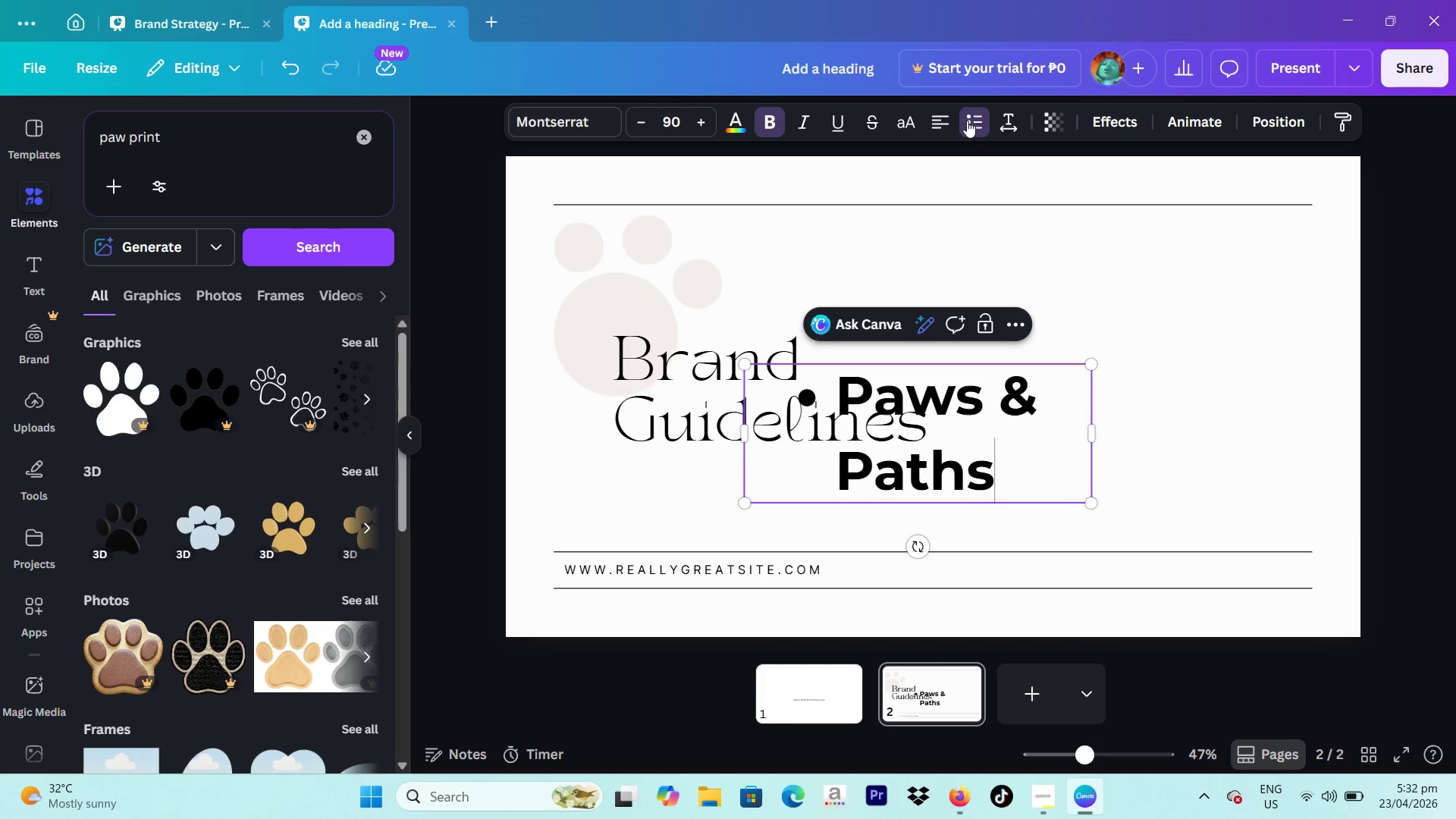 
left_click([967, 121])
 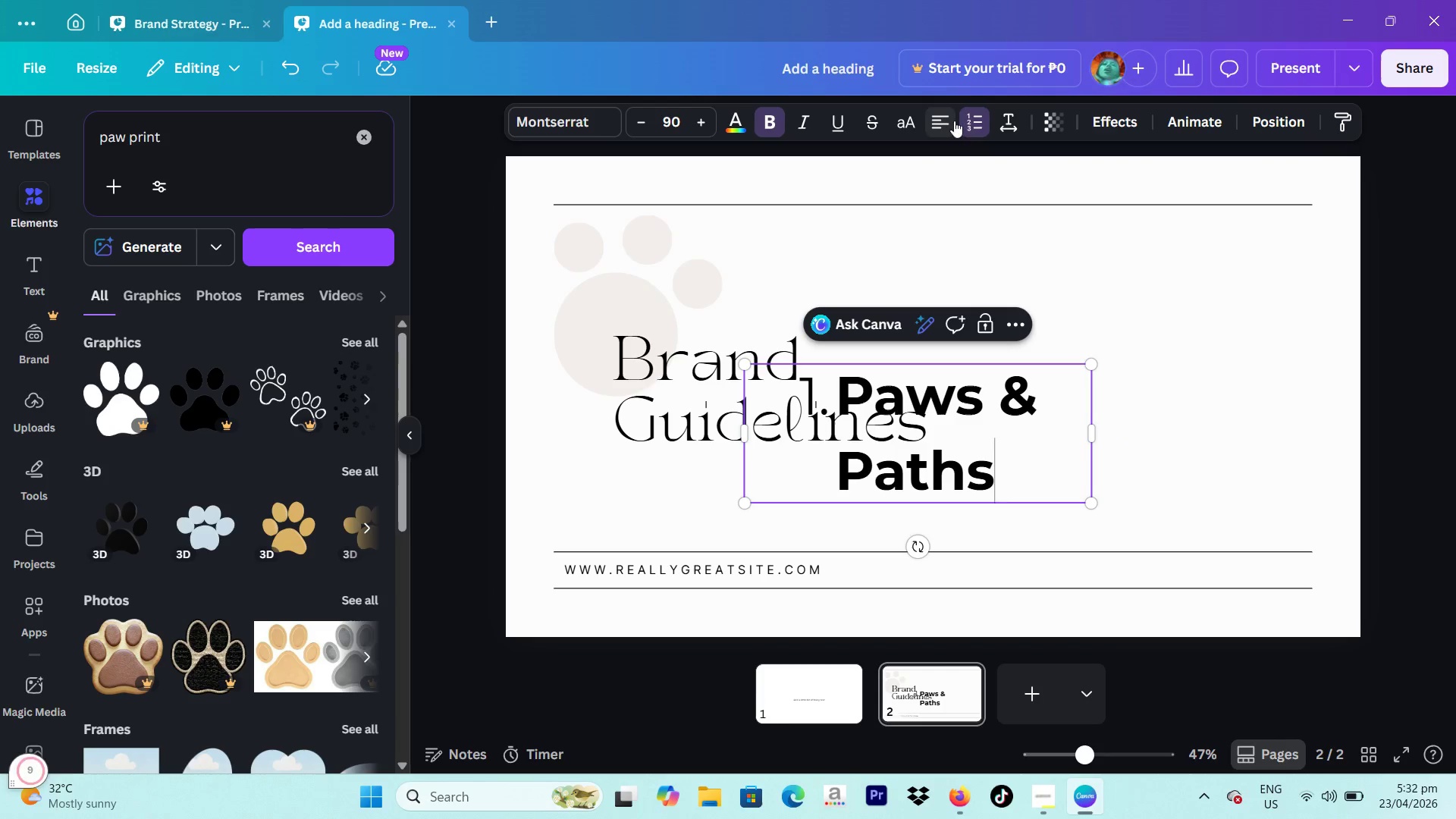 
left_click([971, 121])
 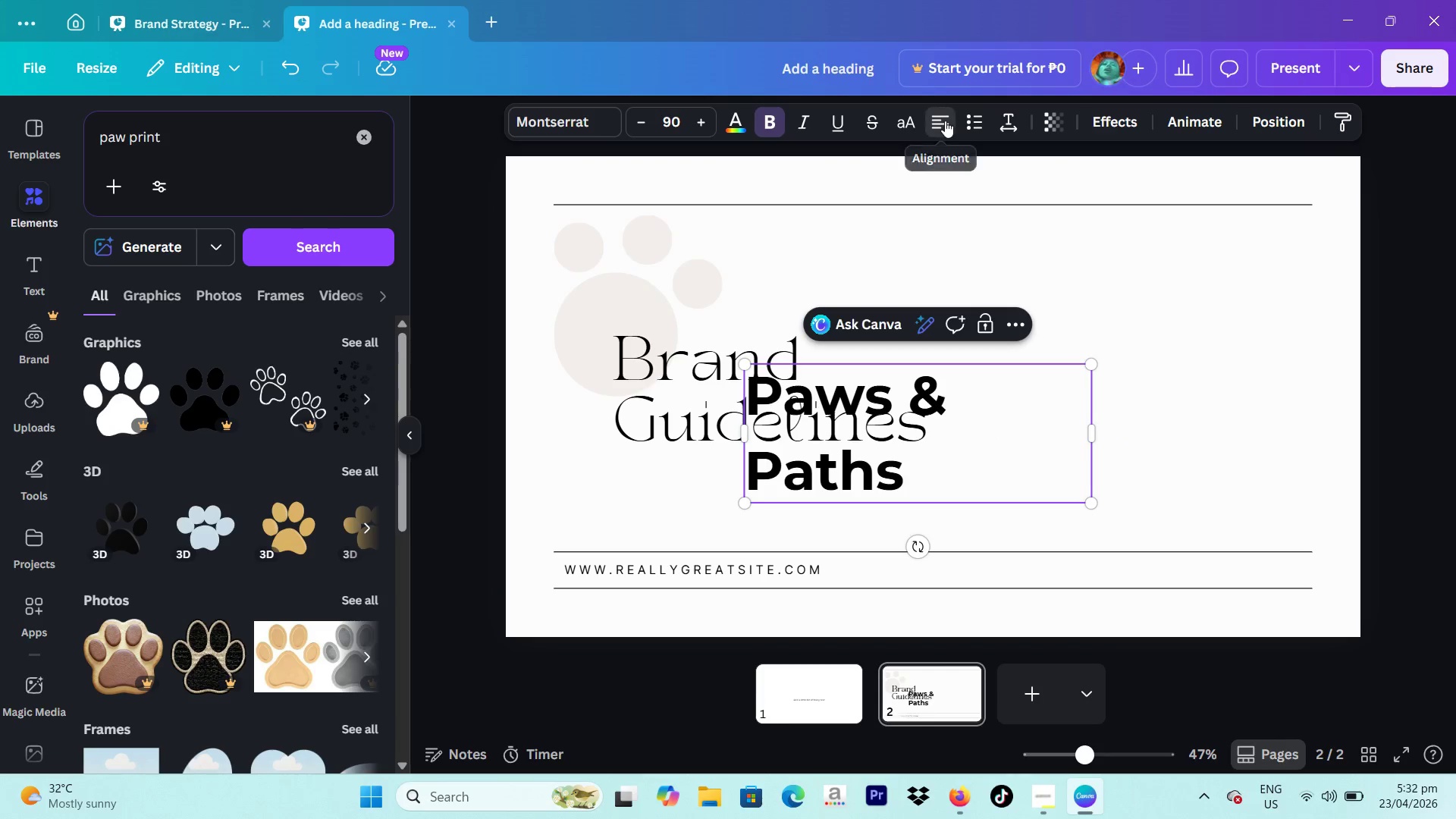 
double_click([945, 121])
 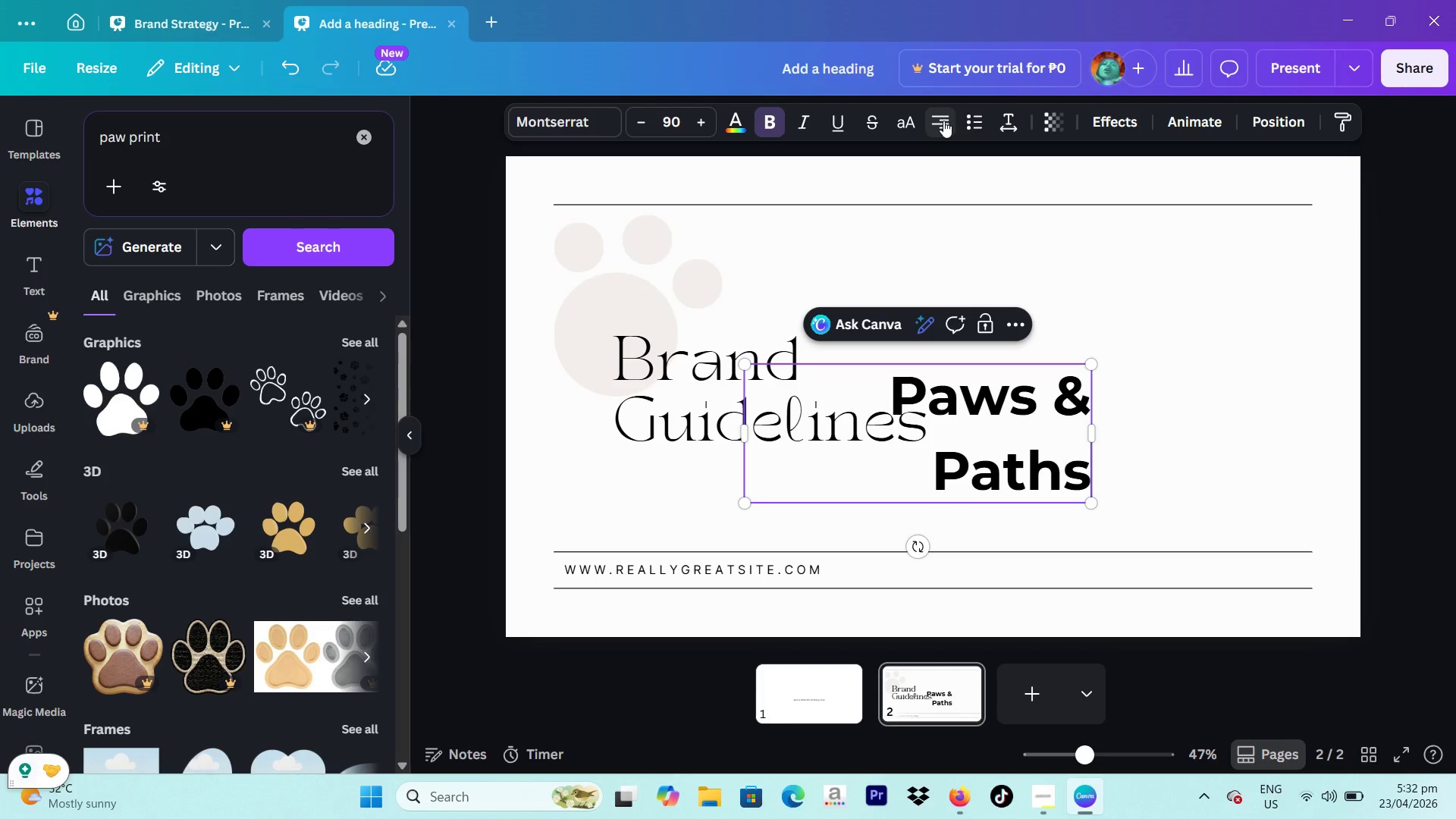 
left_click([943, 121])
 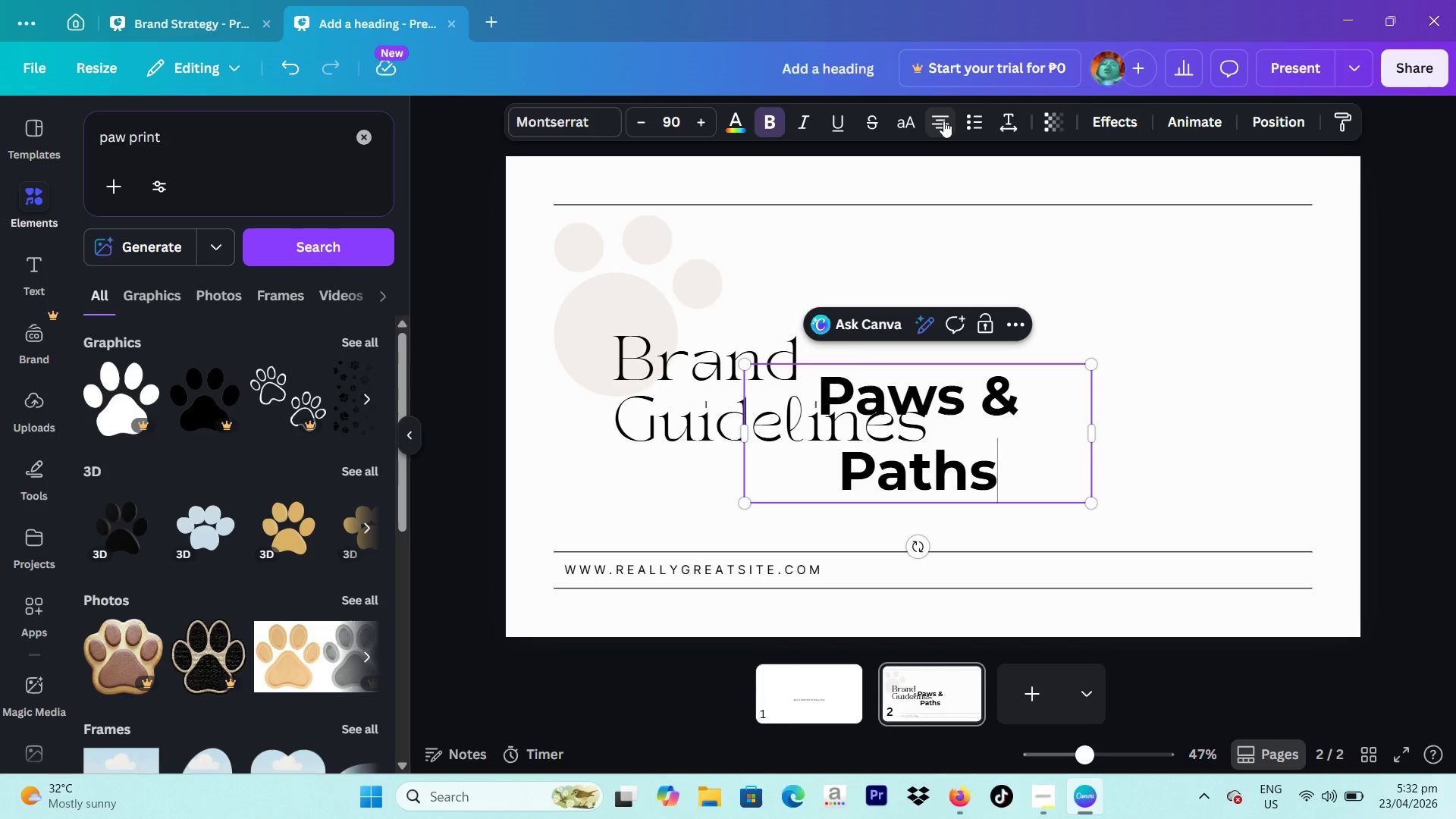 
left_click([943, 121])
 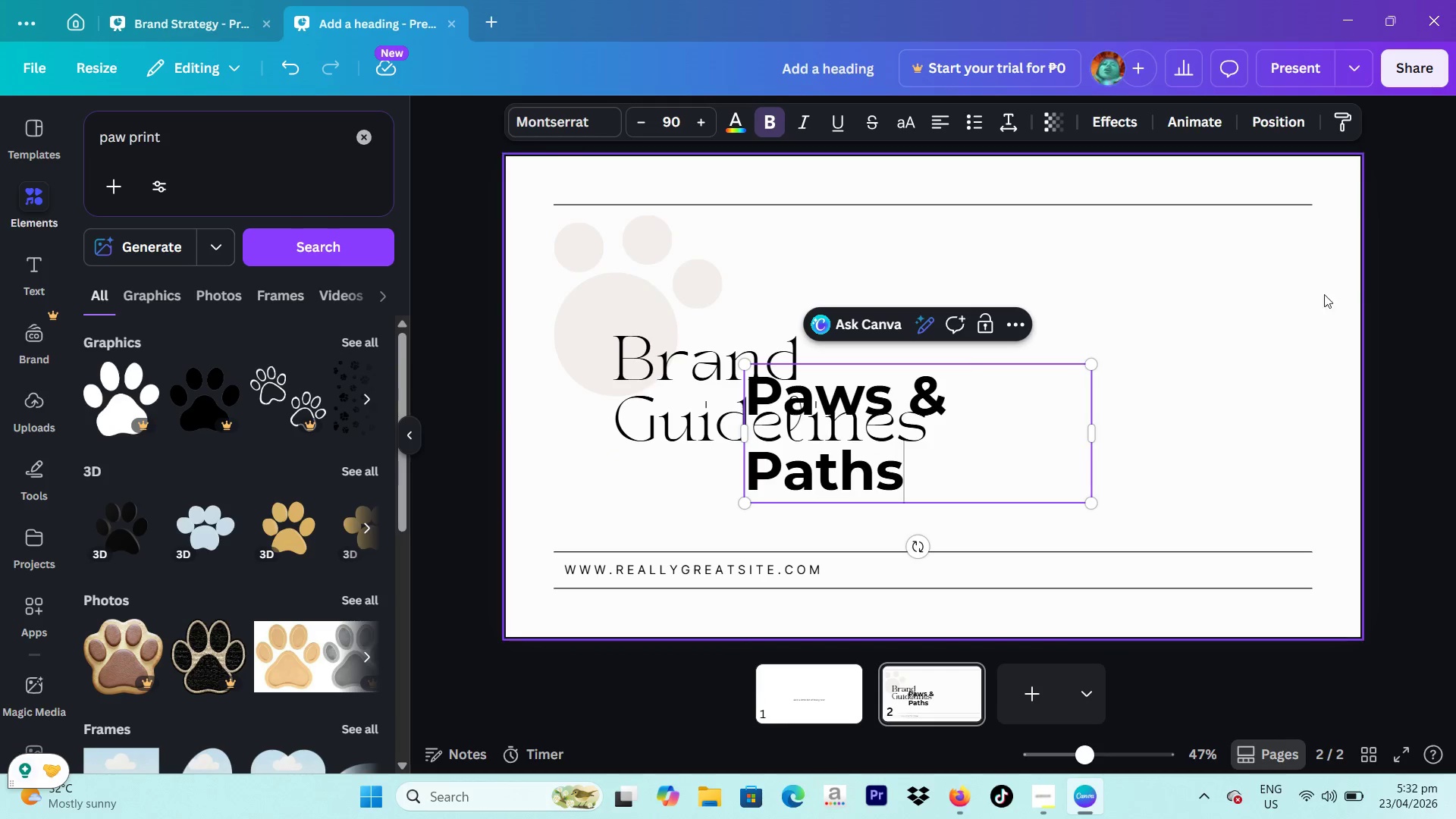 
left_click([699, 409])
 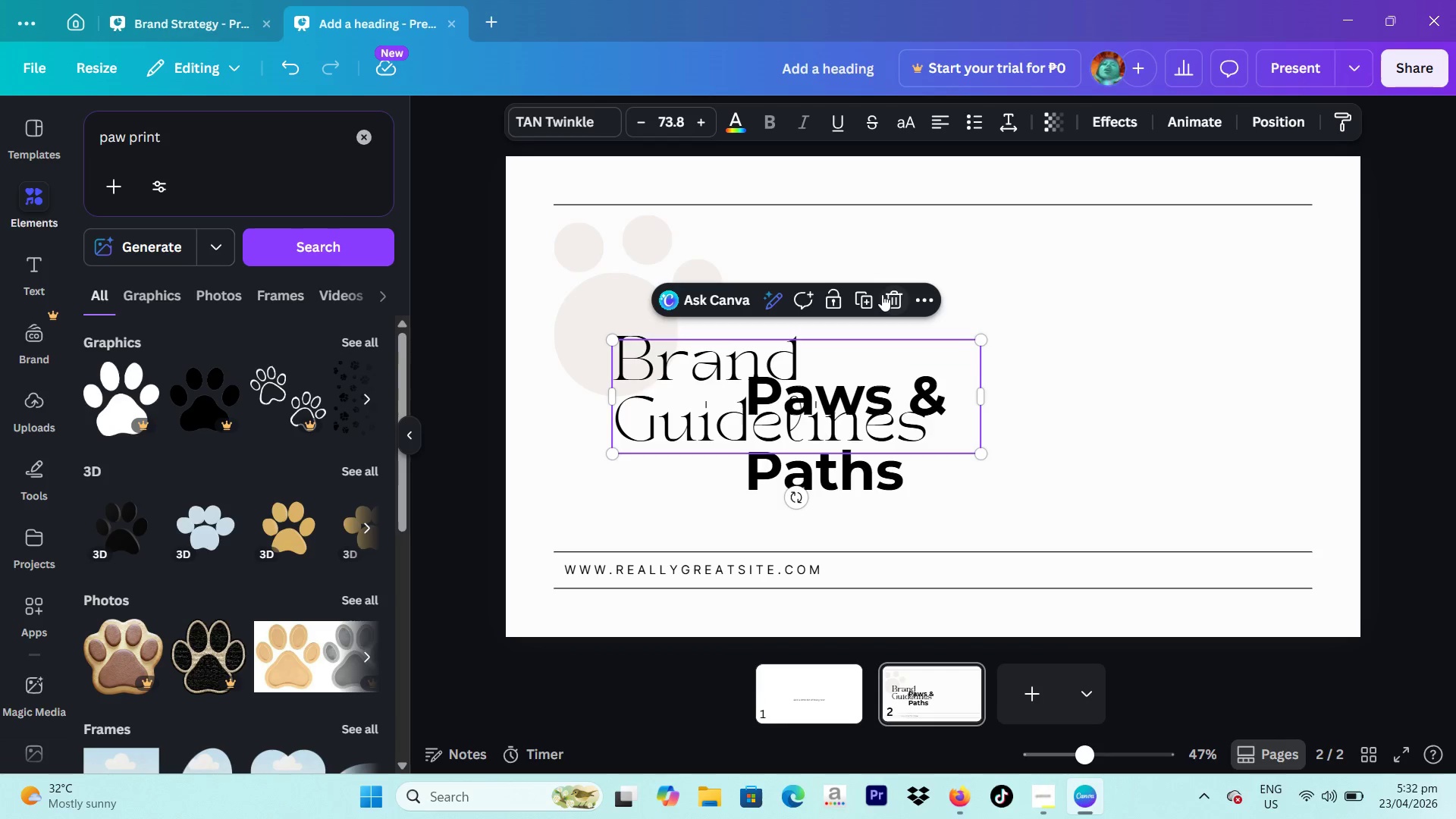 
left_click([889, 295])
 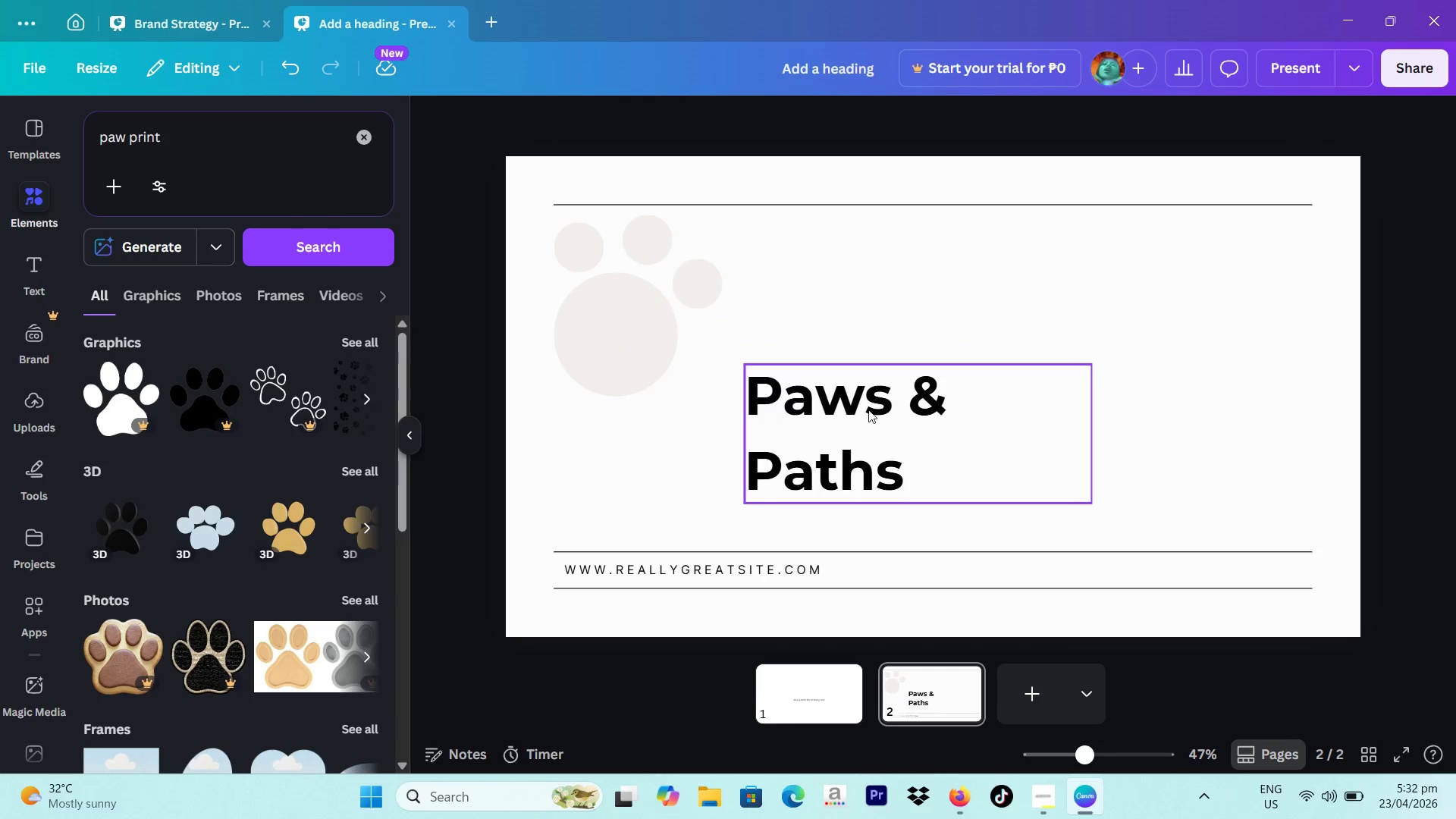 
left_click_drag(start_coordinate=[868, 411], to_coordinate=[719, 376])
 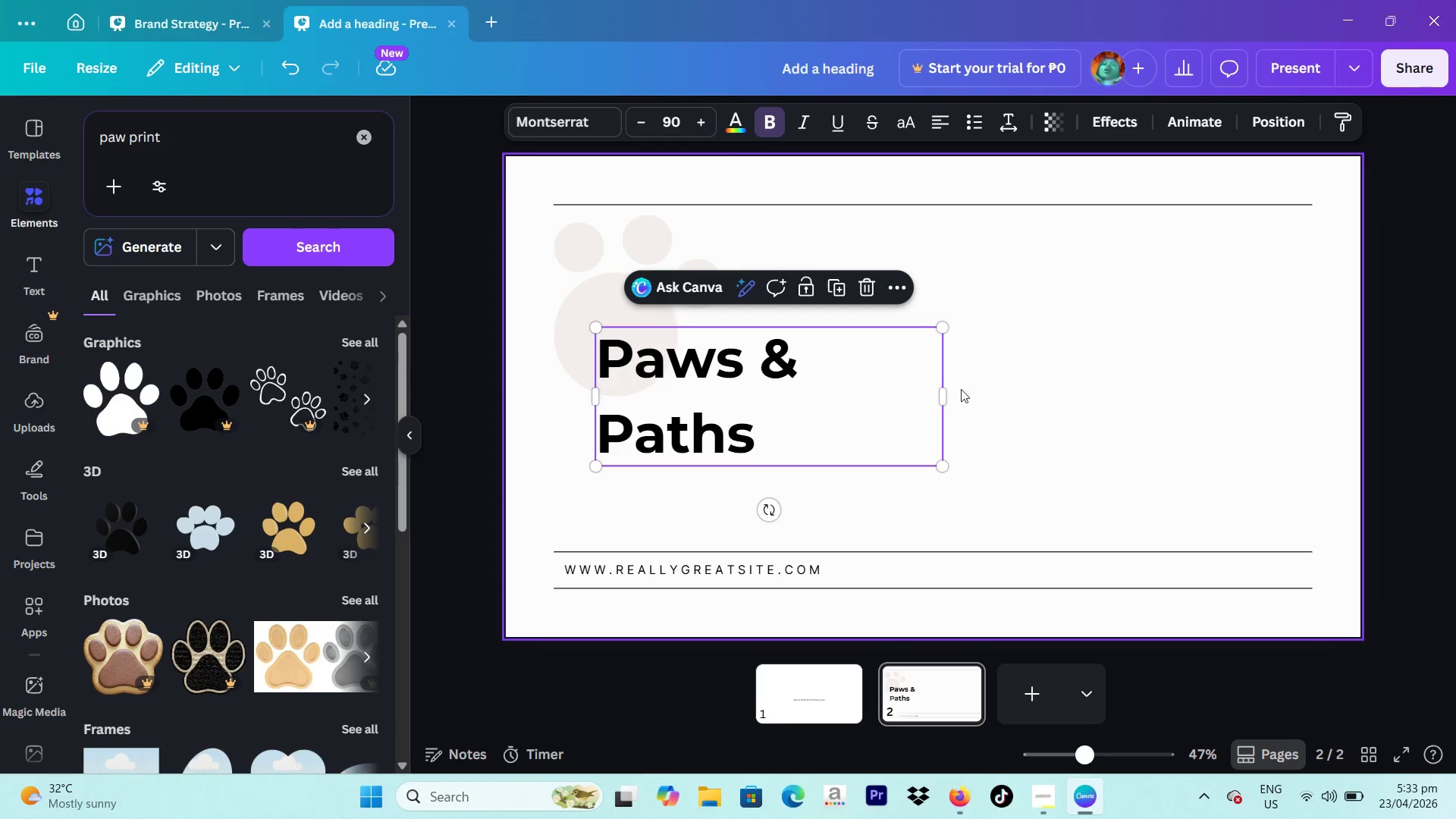 
left_click_drag(start_coordinate=[949, 400], to_coordinate=[843, 402])
 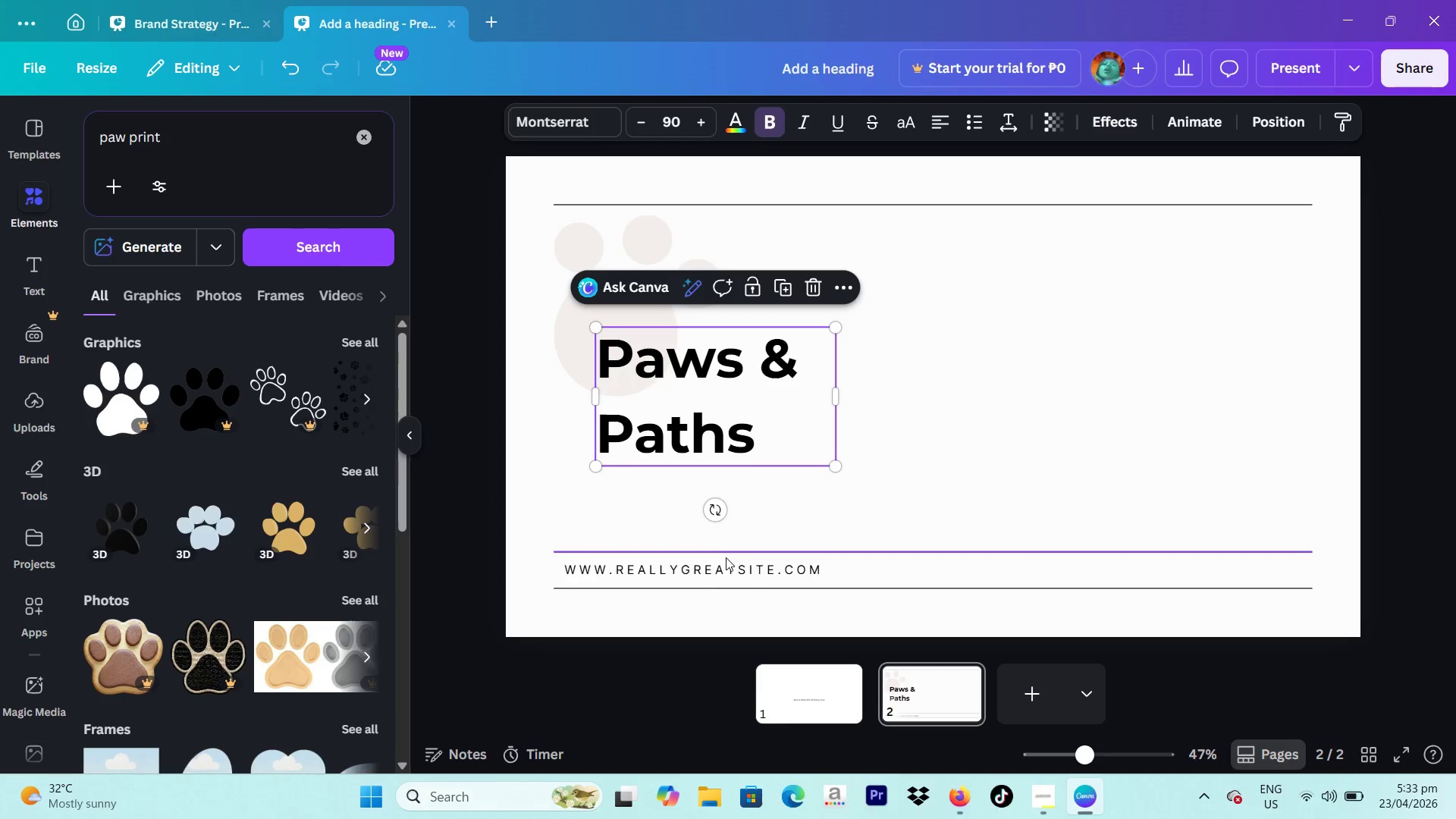 
left_click([708, 576])
 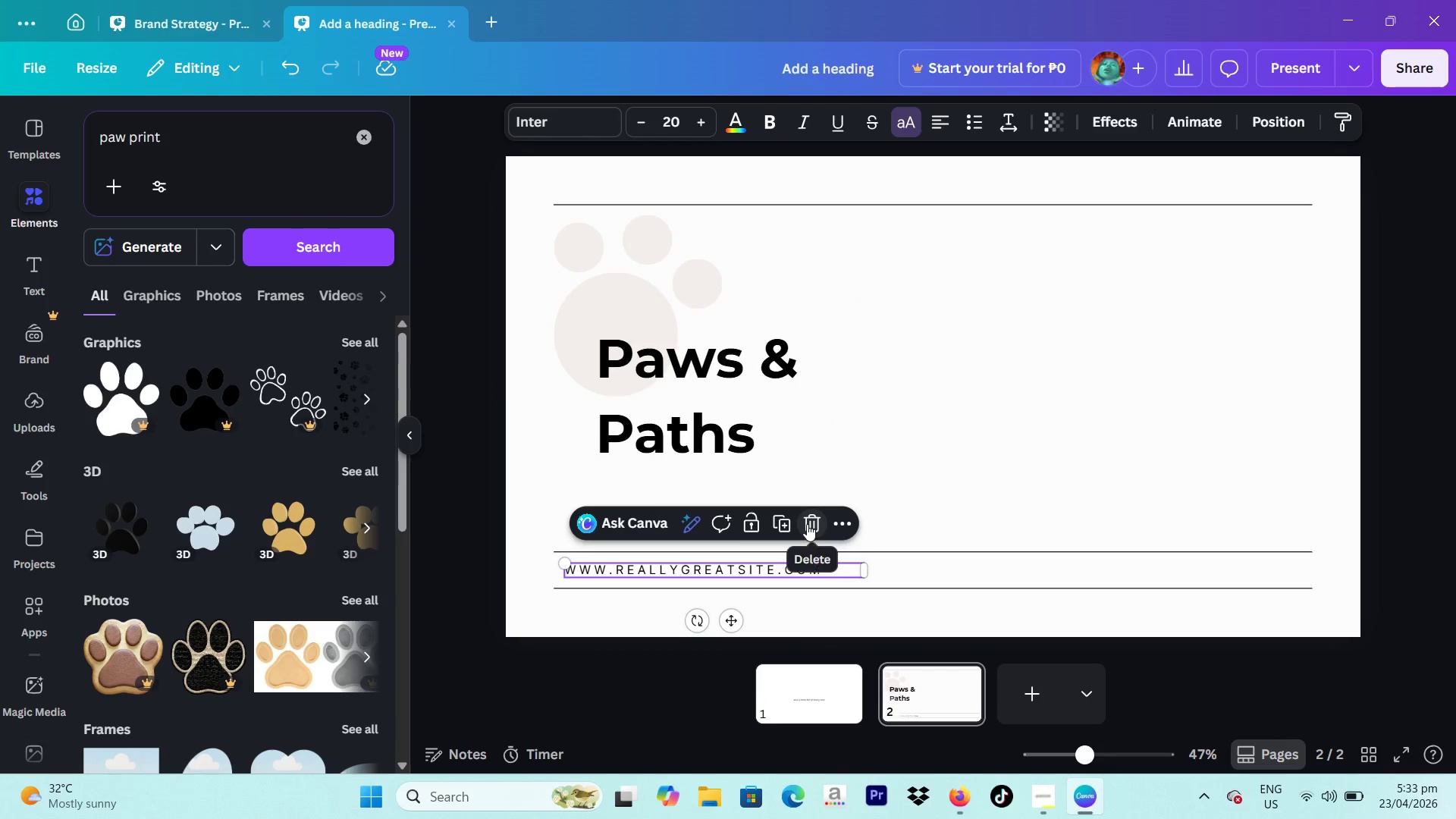 
left_click([807, 524])
 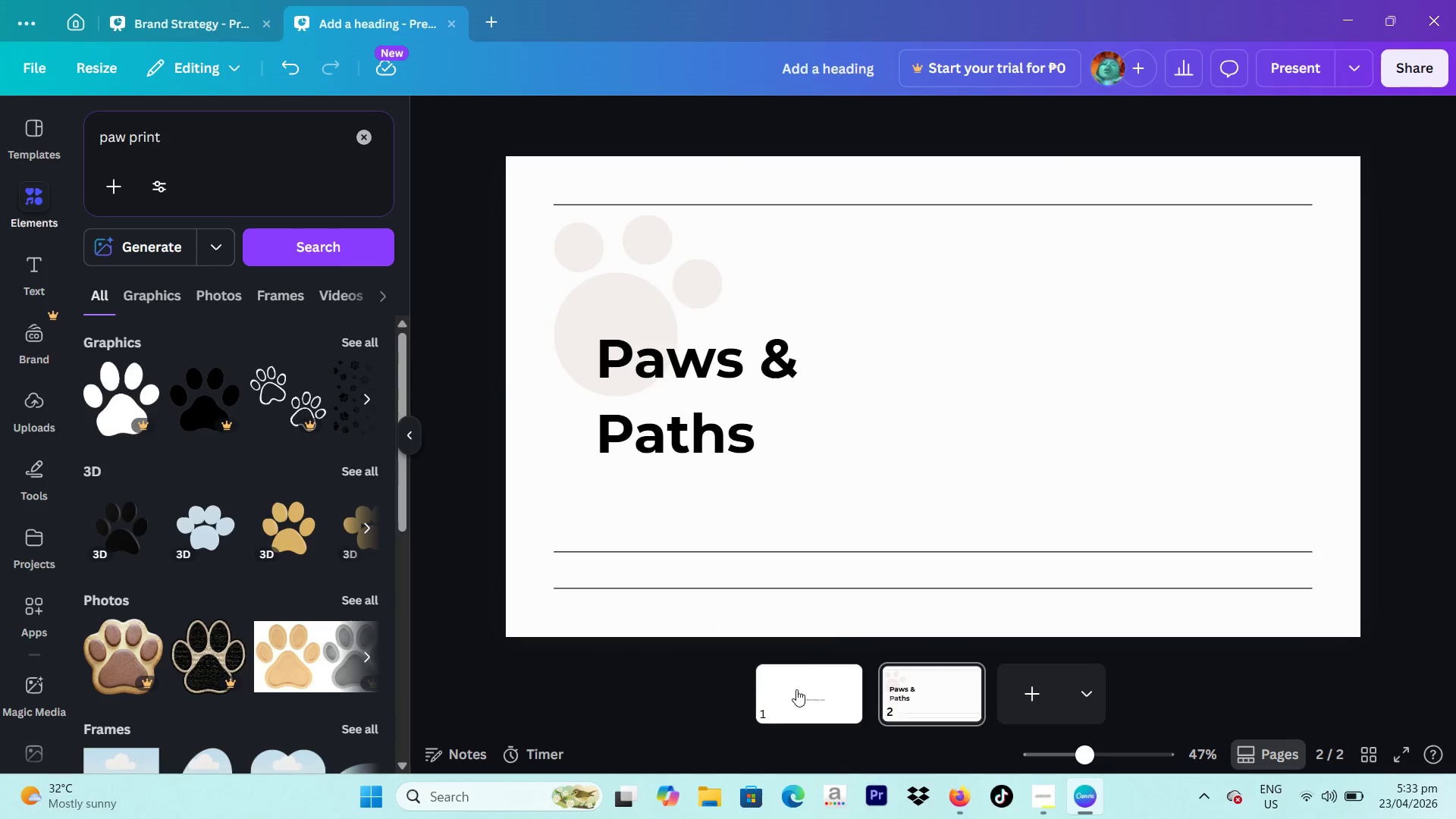 
left_click([795, 695])
 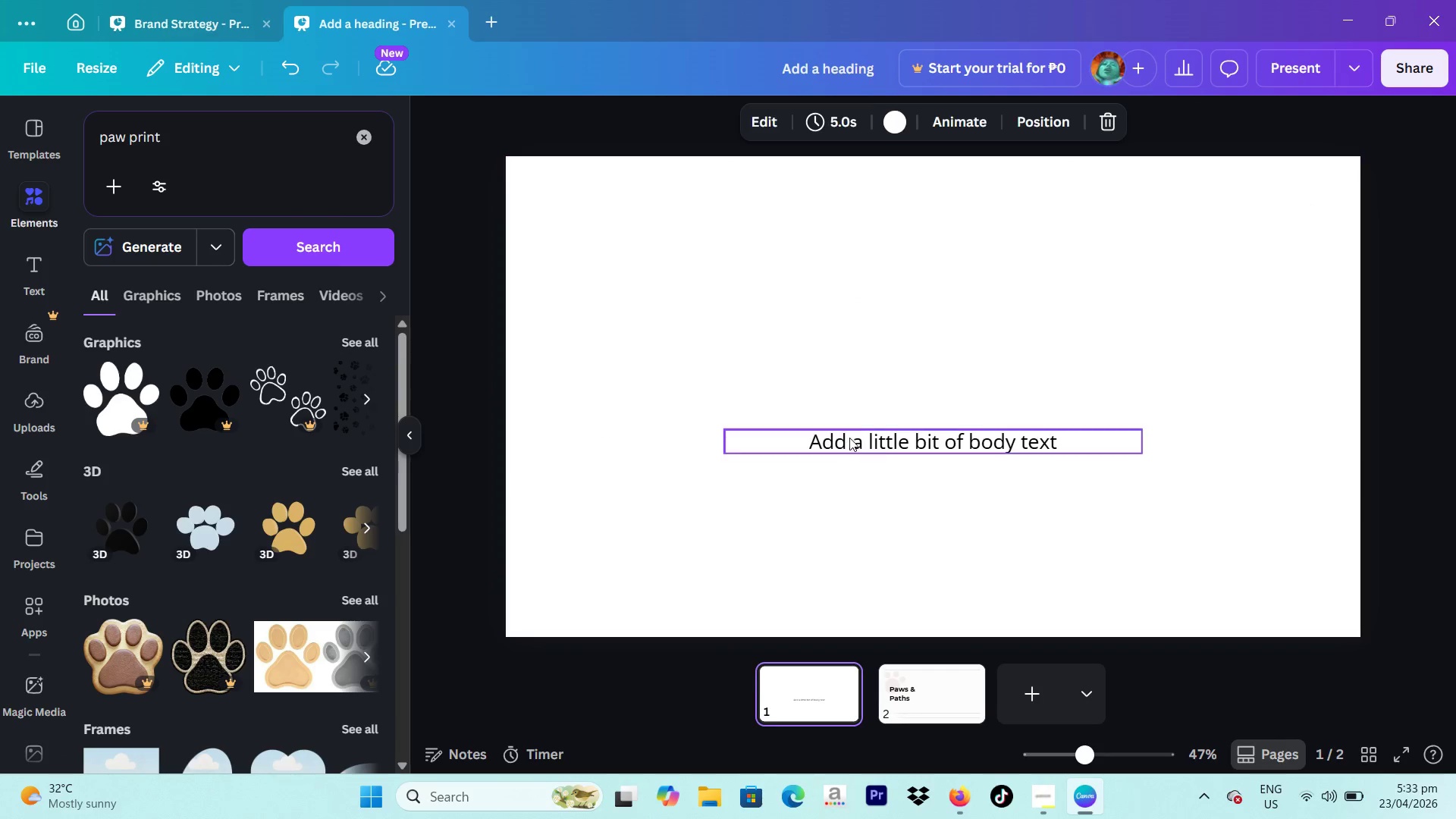 
left_click_drag(start_coordinate=[881, 443], to_coordinate=[932, 686])
 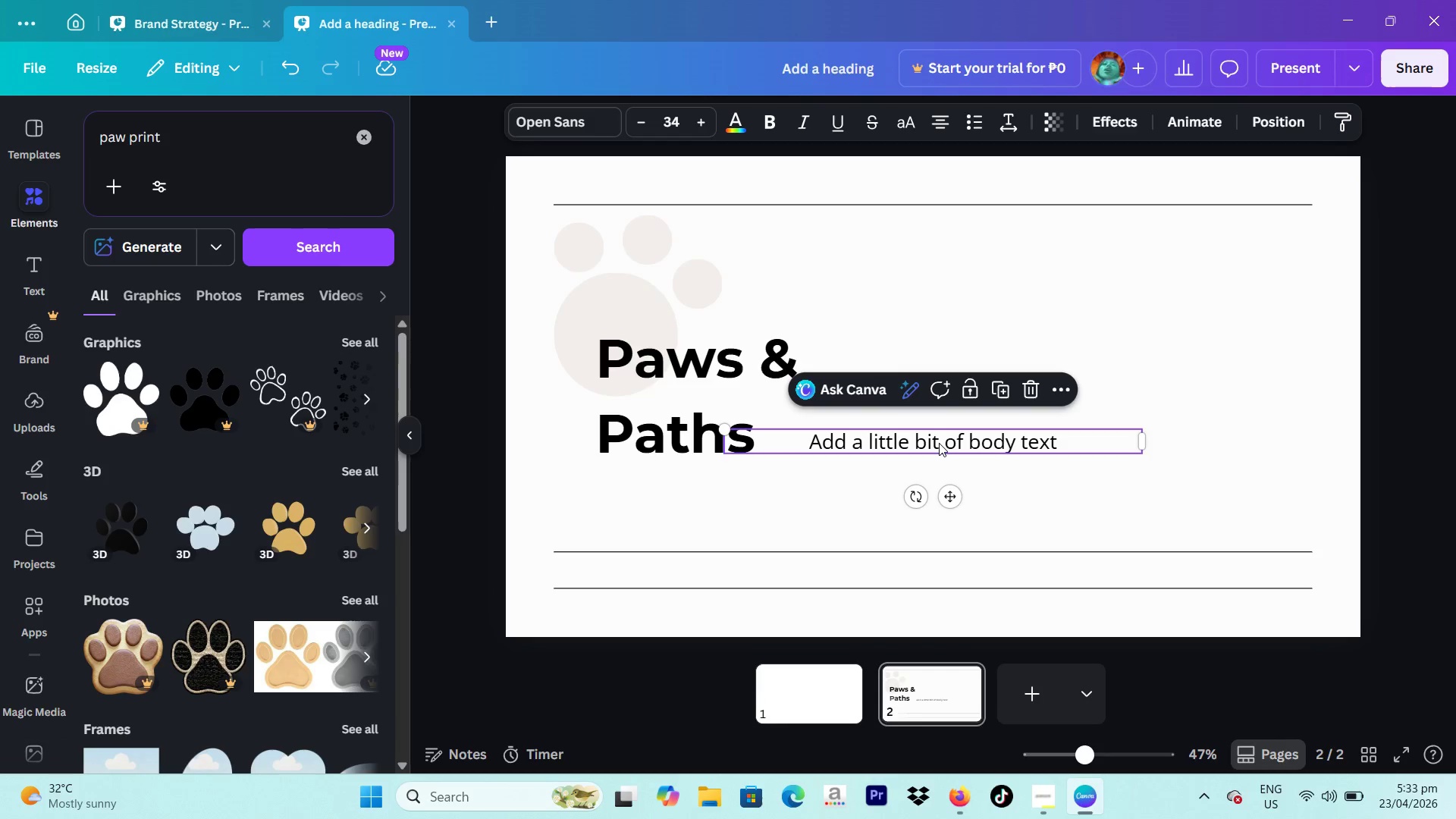 
wait(5.84)
 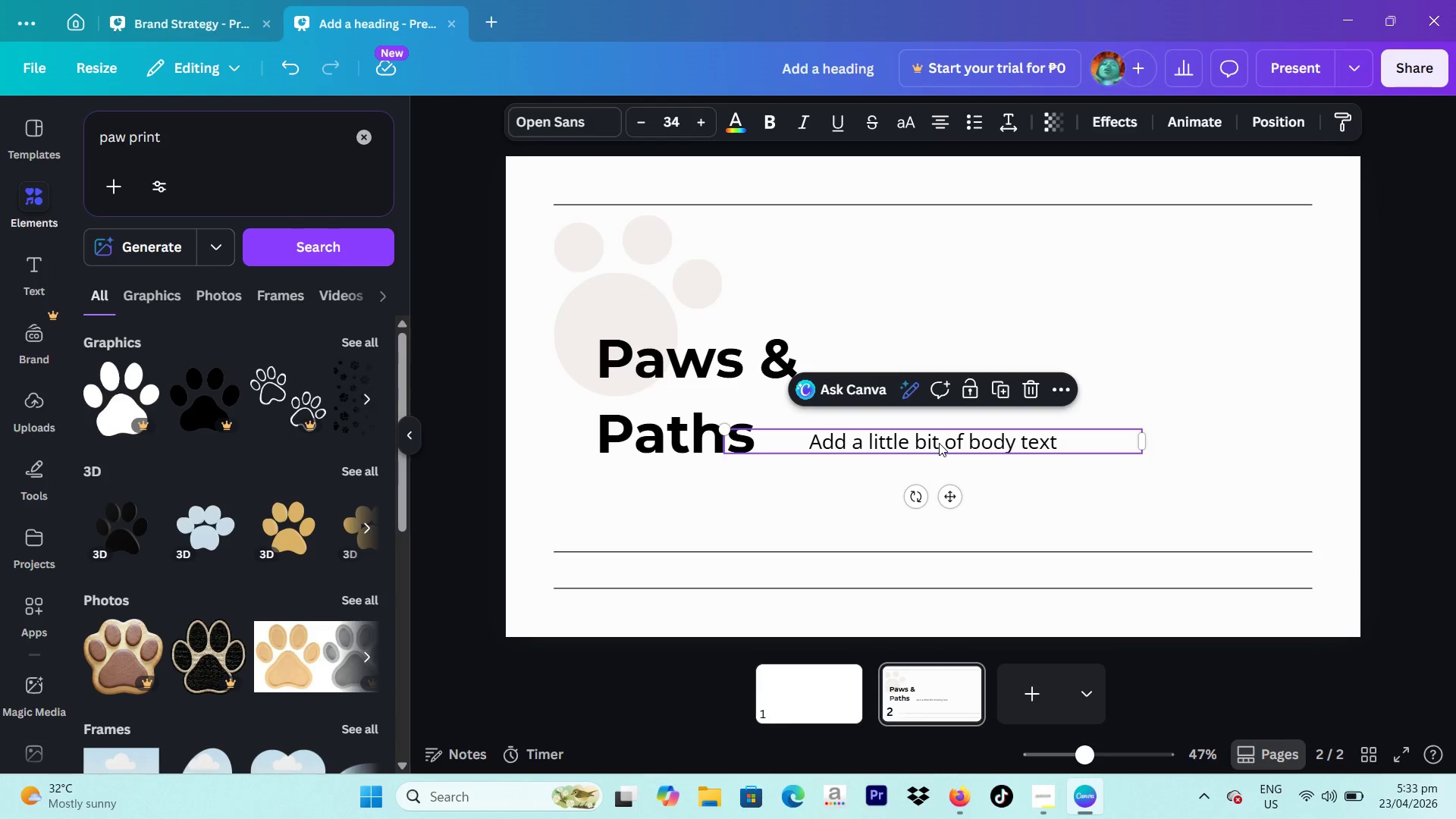 
left_click([939, 443])
 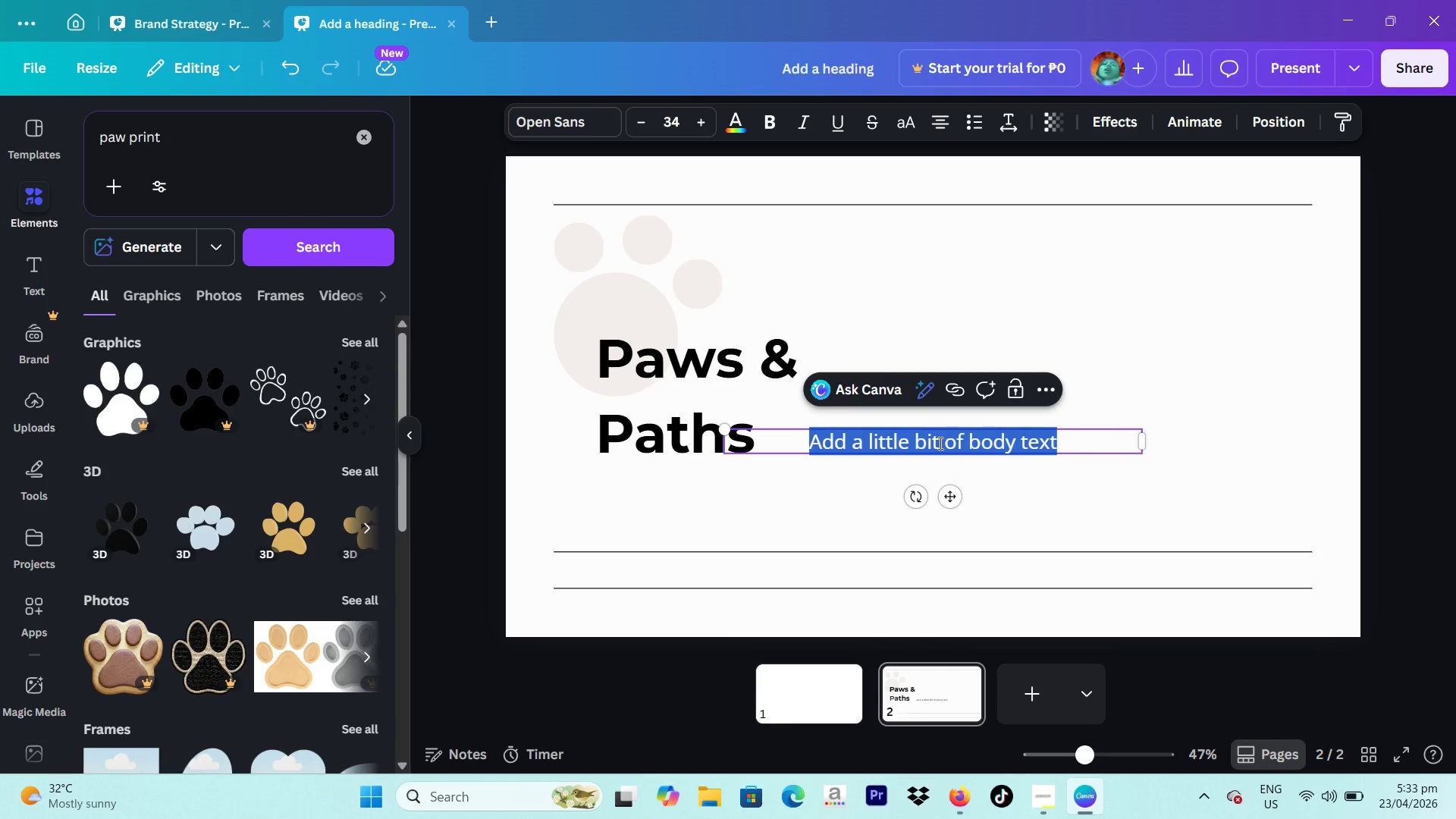 
type(Marcus Thorne)
 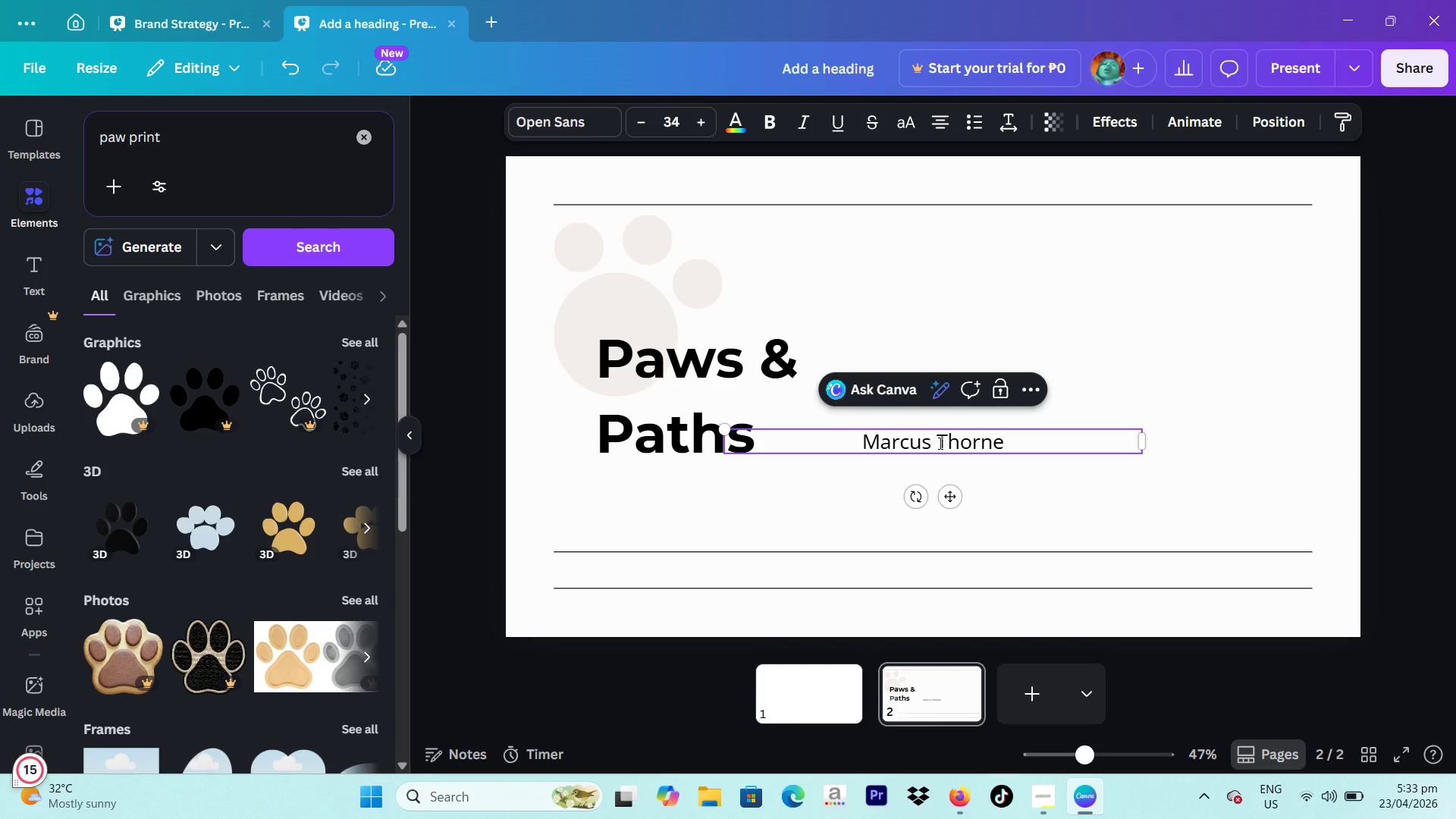 
key(Enter)
 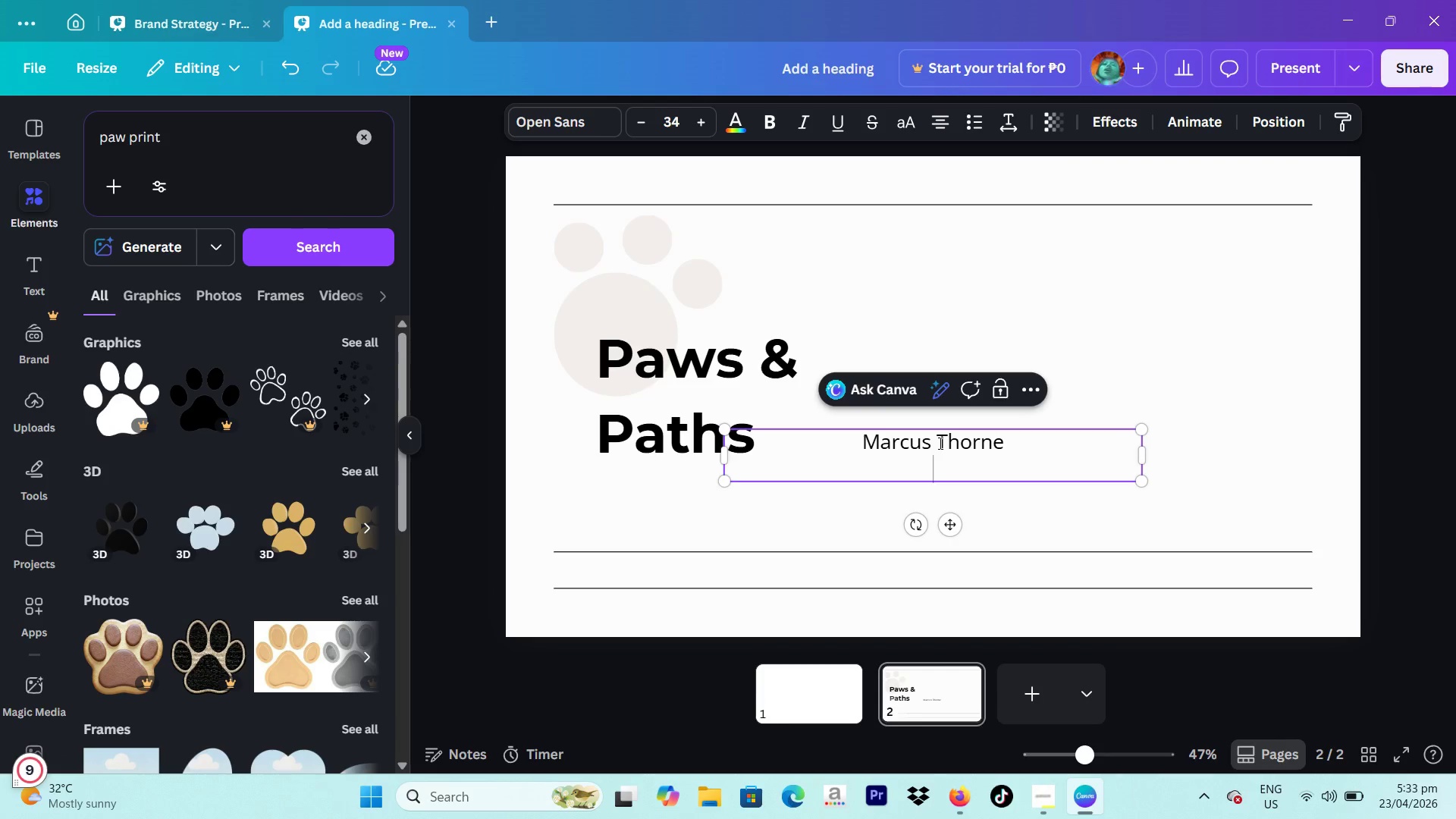 
hold_key(key=ControlLeft, duration=0.36)
 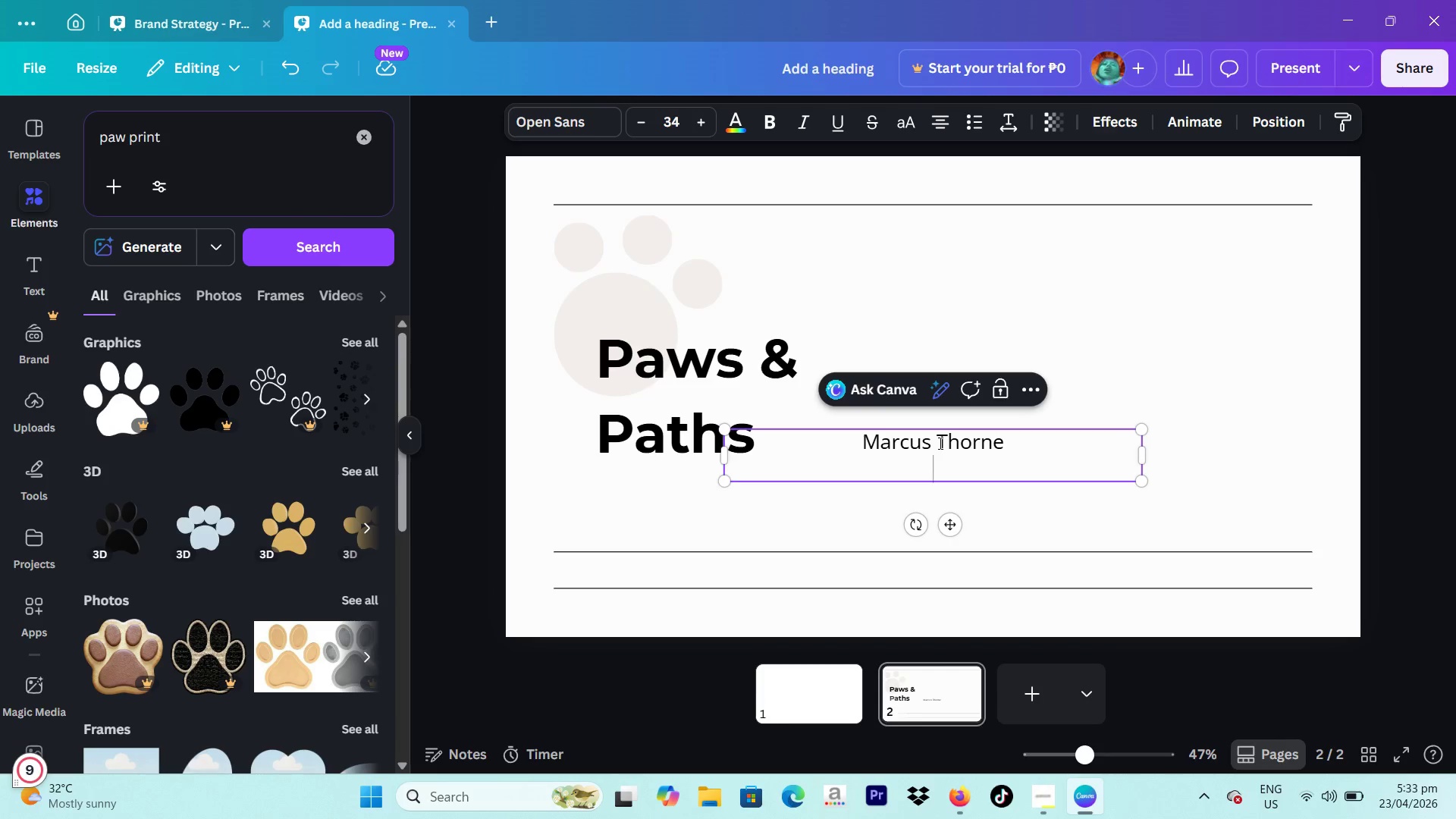 
type(Salw)
key(Backspace)
type(e Manager)
 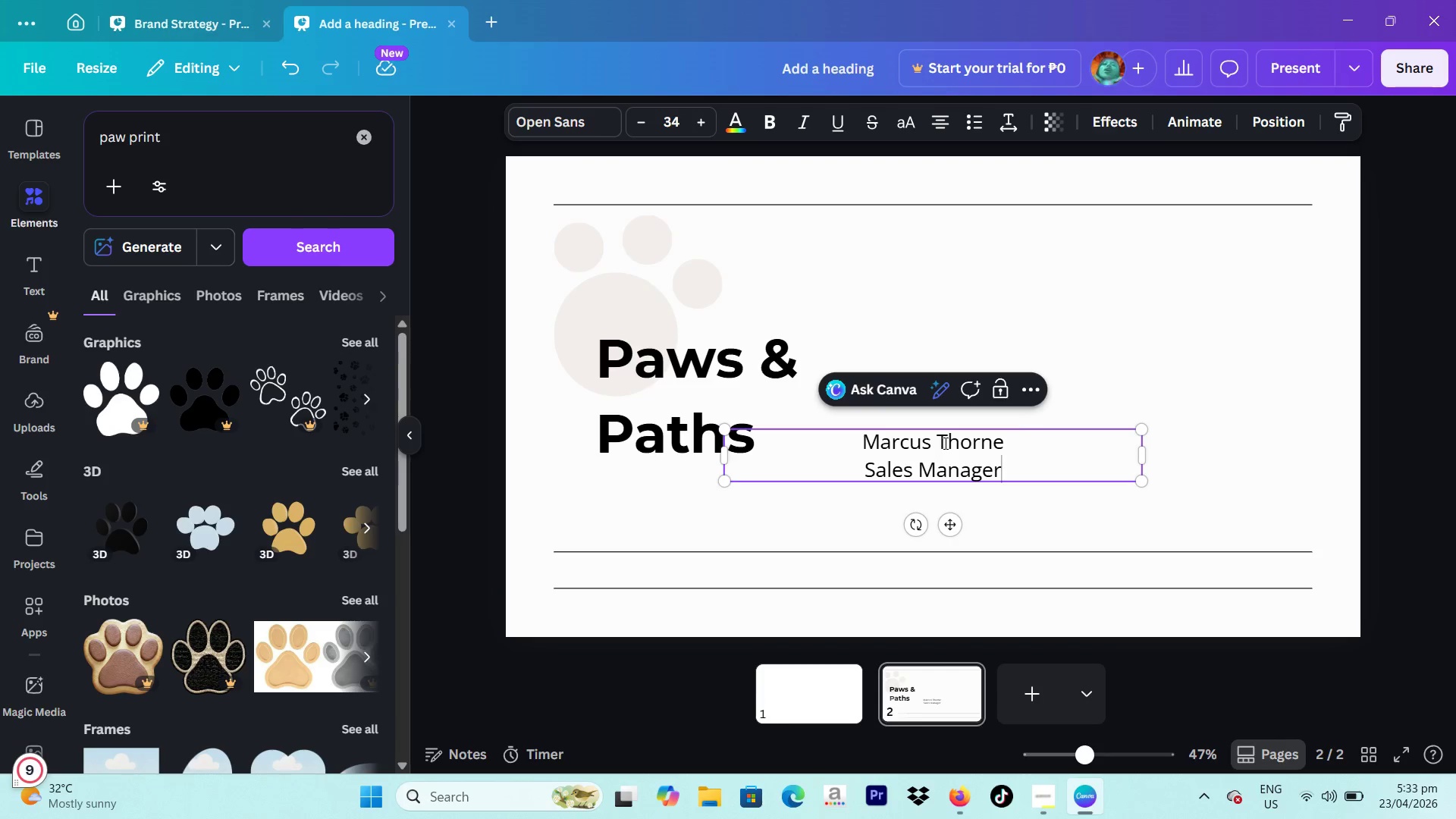 
left_click_drag(start_coordinate=[1023, 472], to_coordinate=[855, 479])
 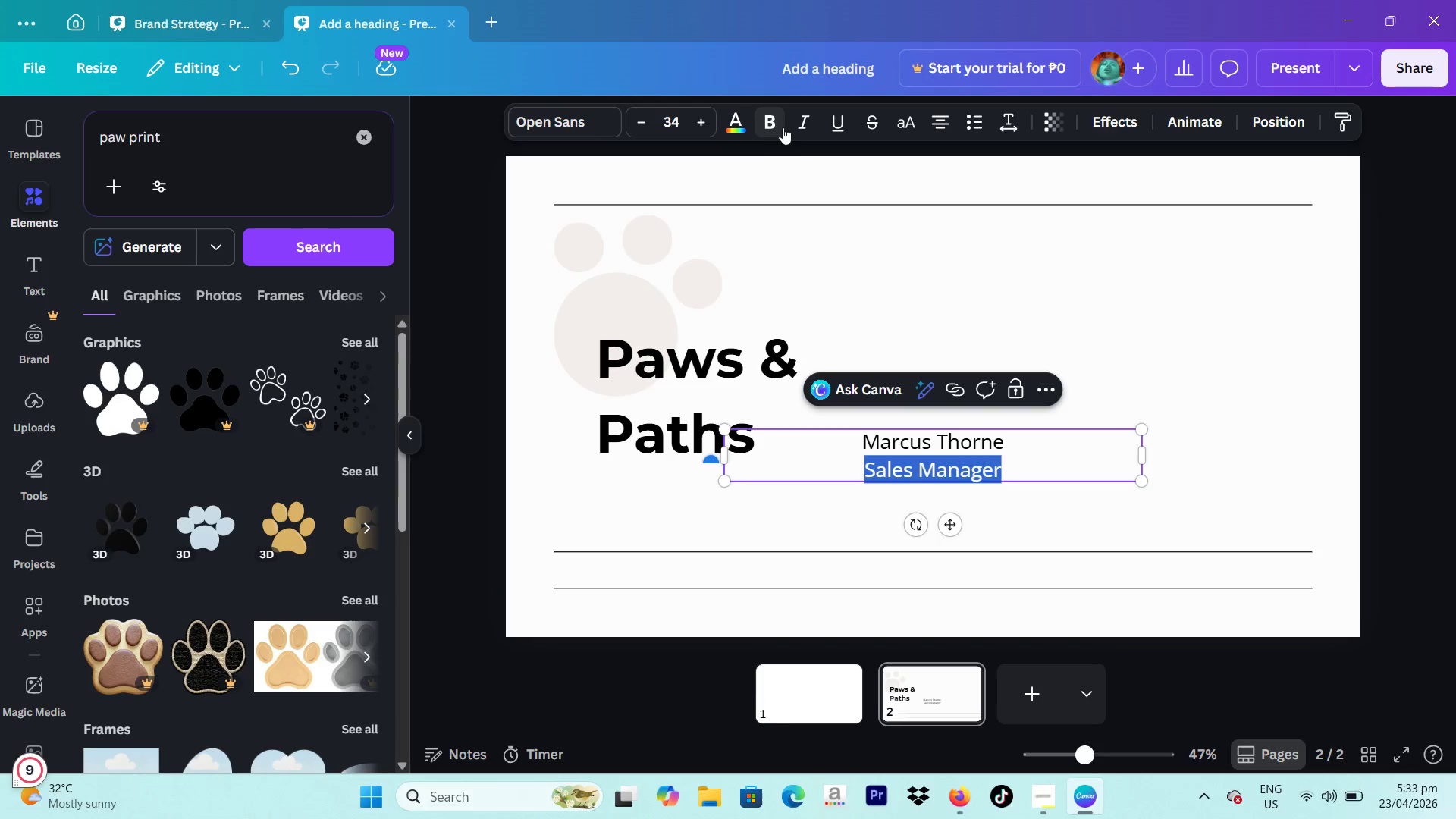 
left_click([778, 127])
 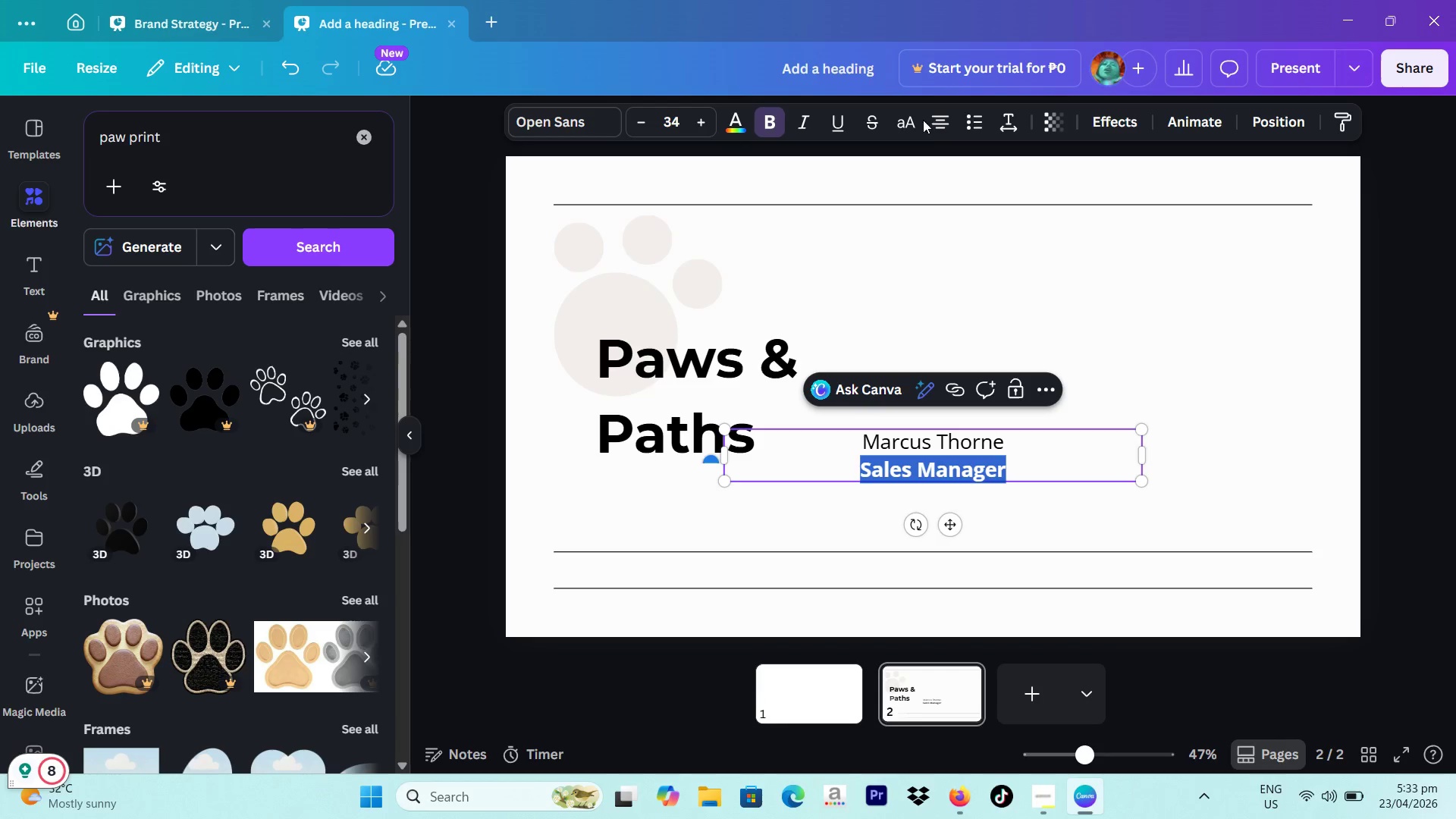 
left_click([1251, 287])
 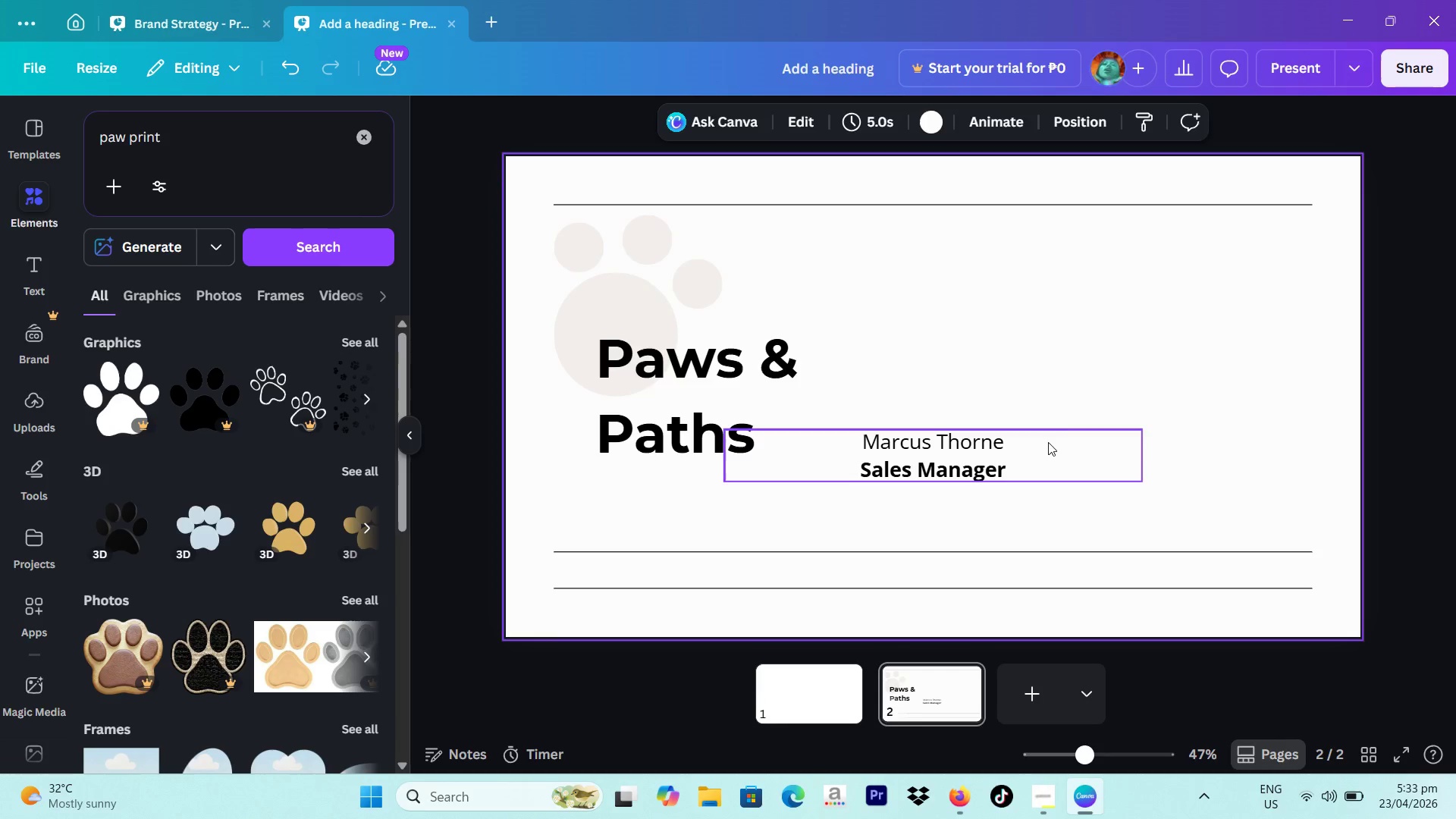 
double_click([1048, 442])
 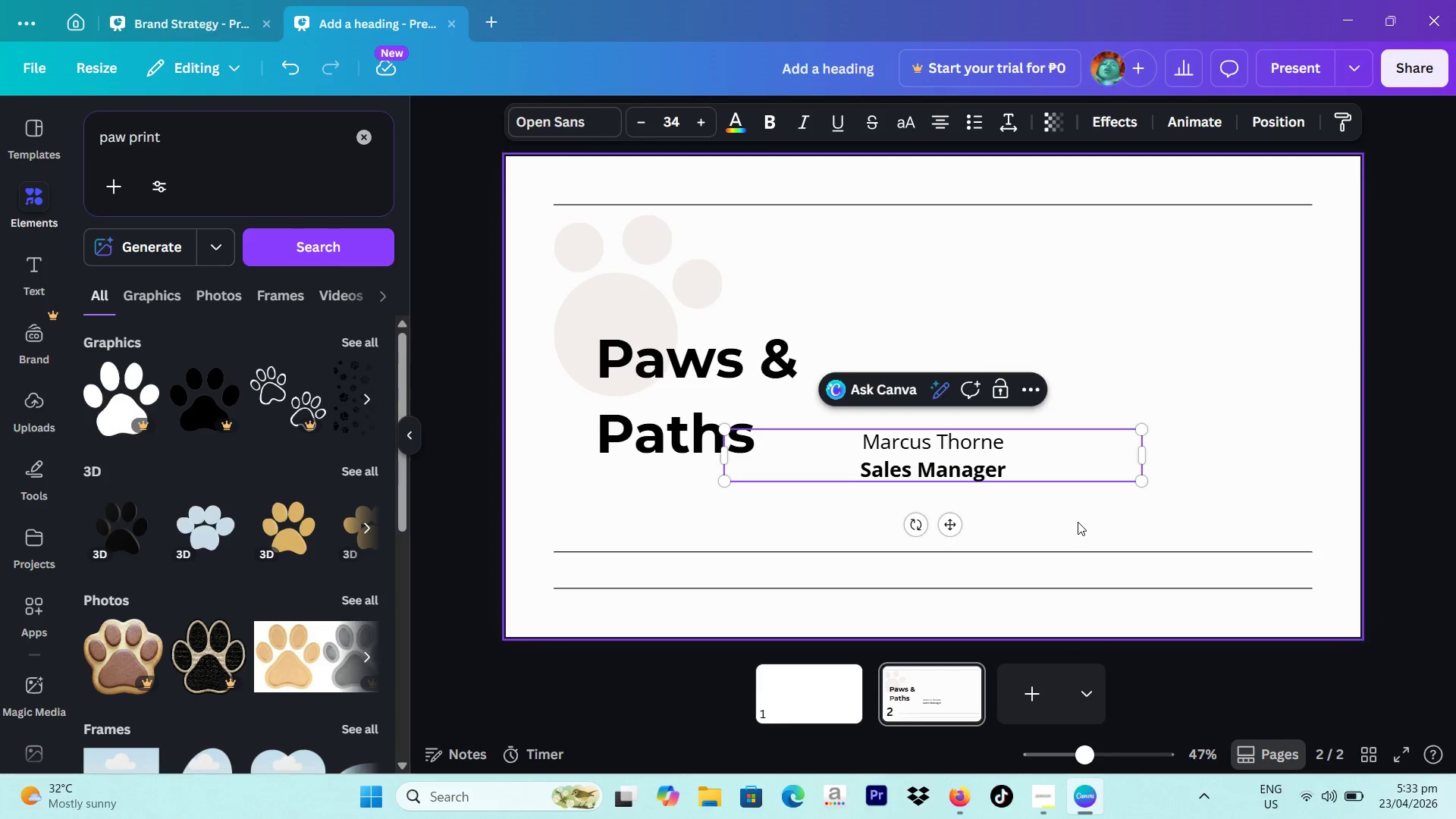 
left_click_drag(start_coordinate=[1049, 479], to_coordinate=[864, 430])
 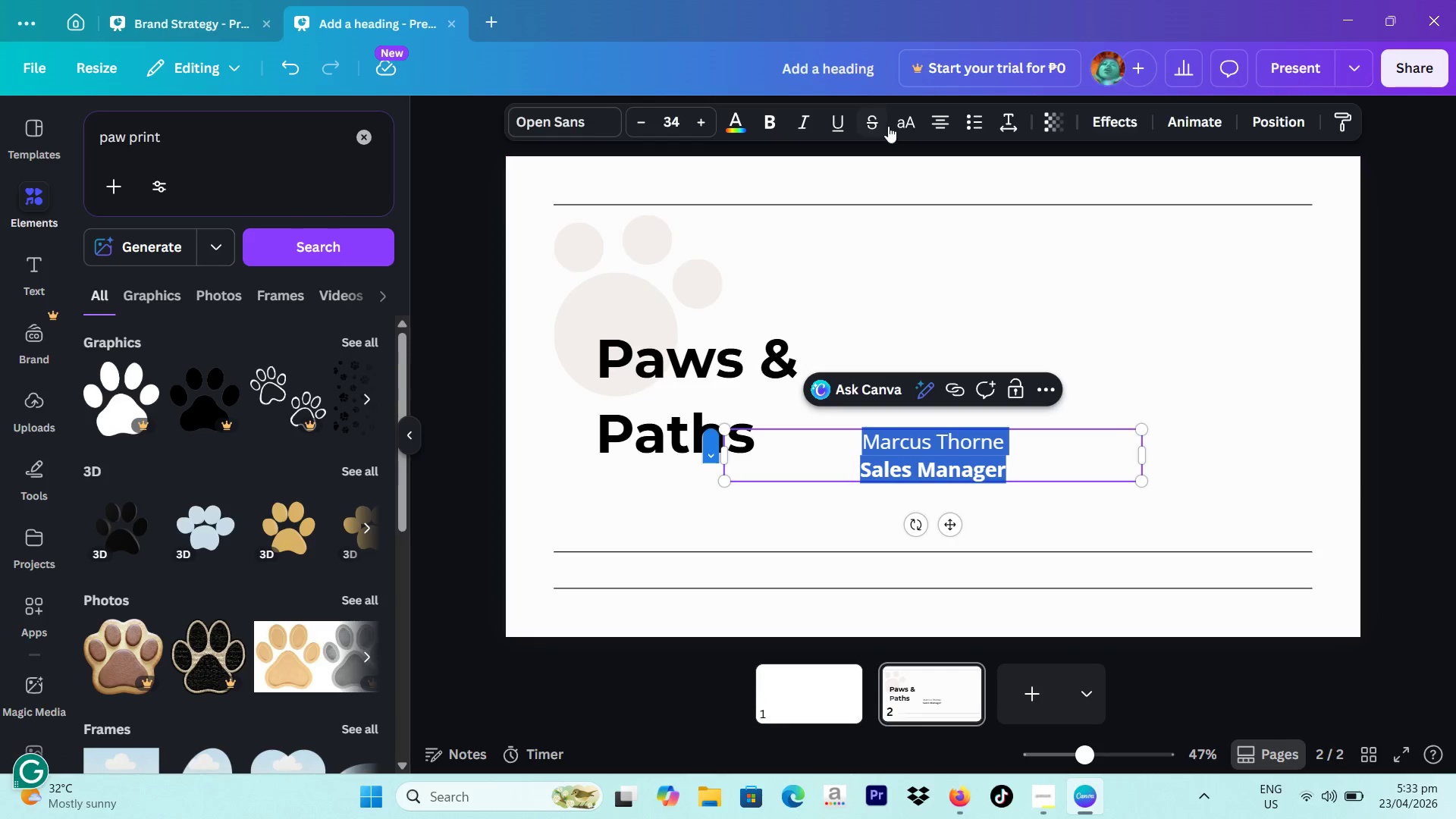 
left_click([896, 119])
 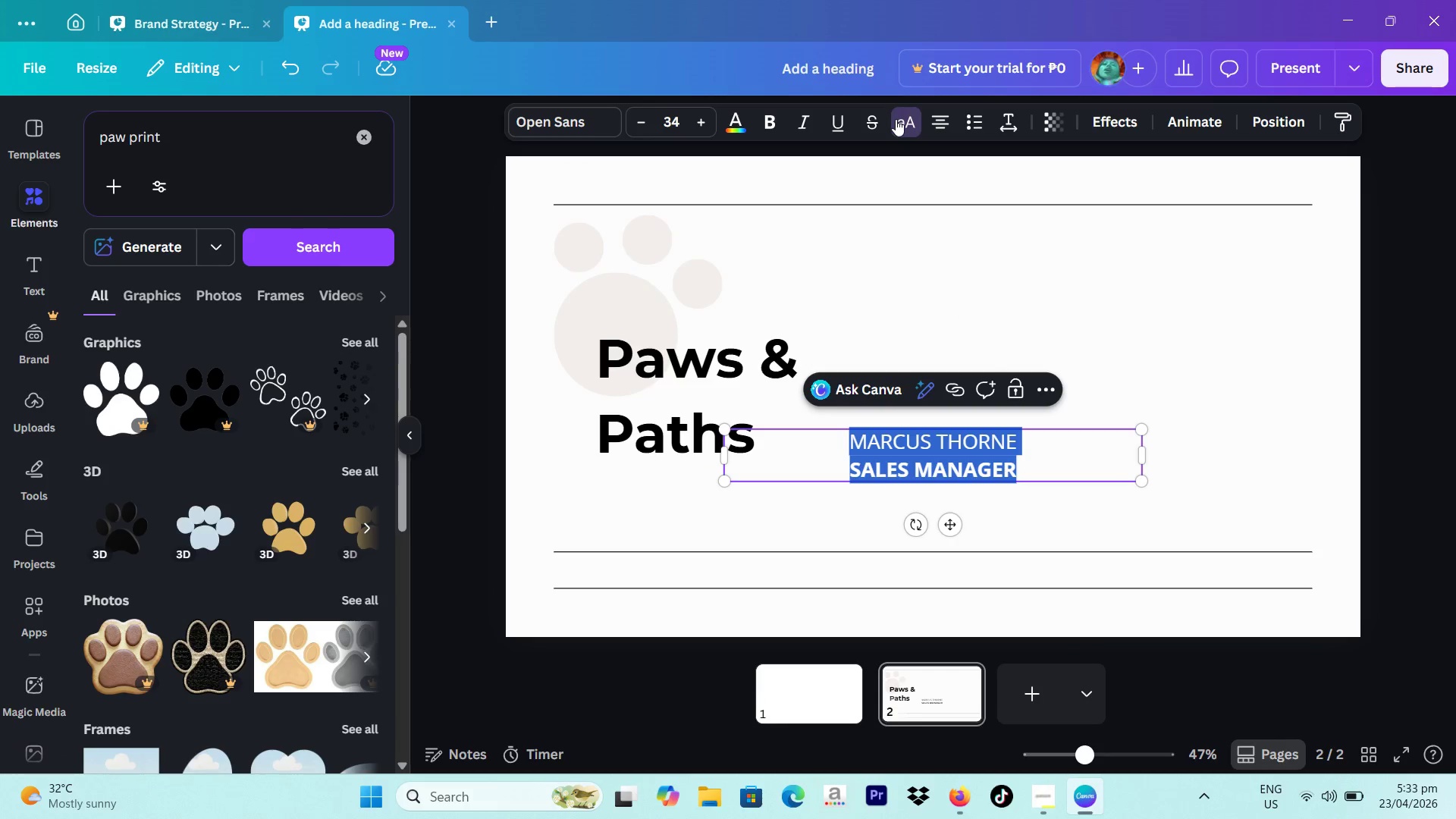 
left_click([896, 119])
 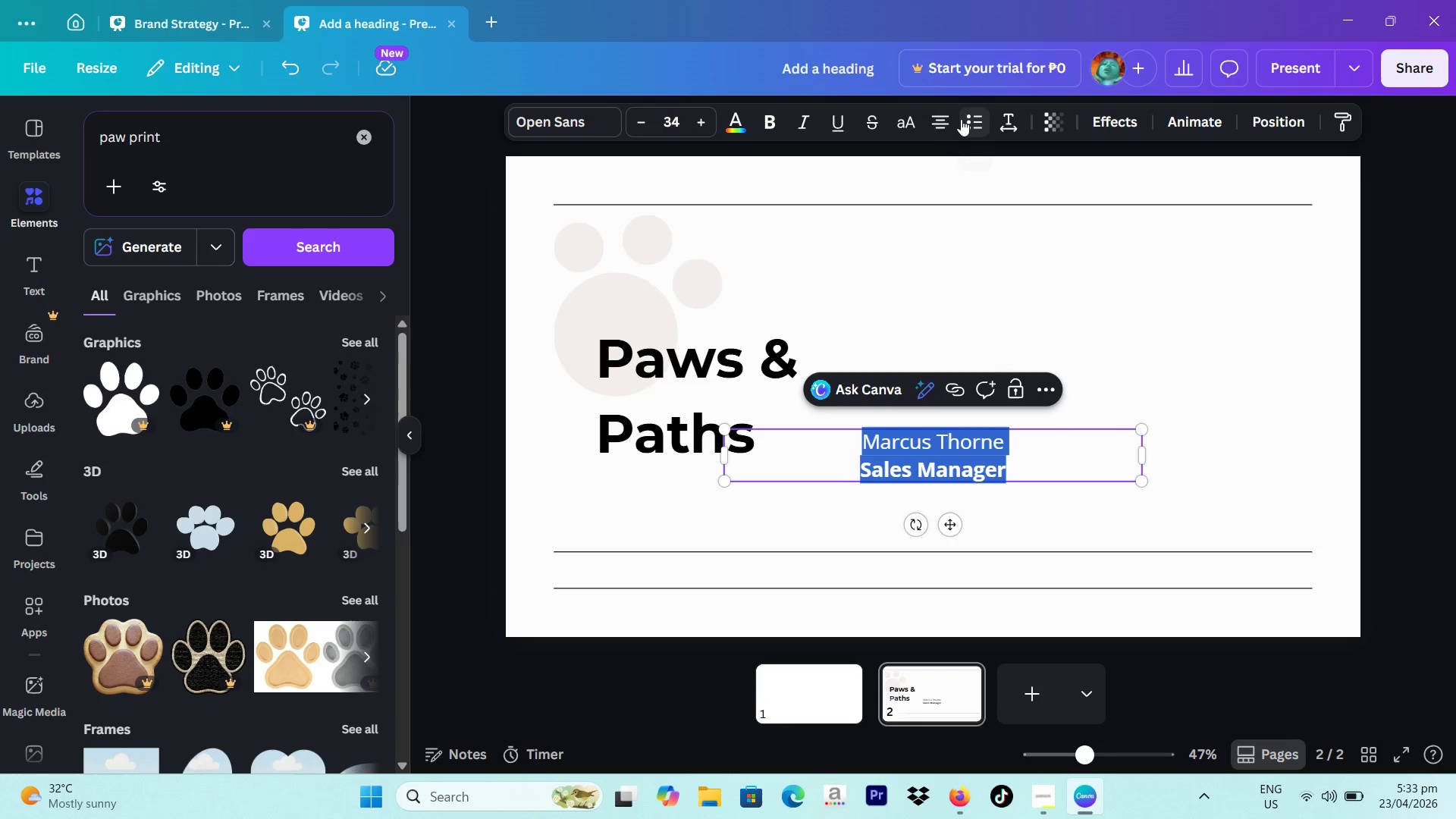 
left_click([948, 124])
 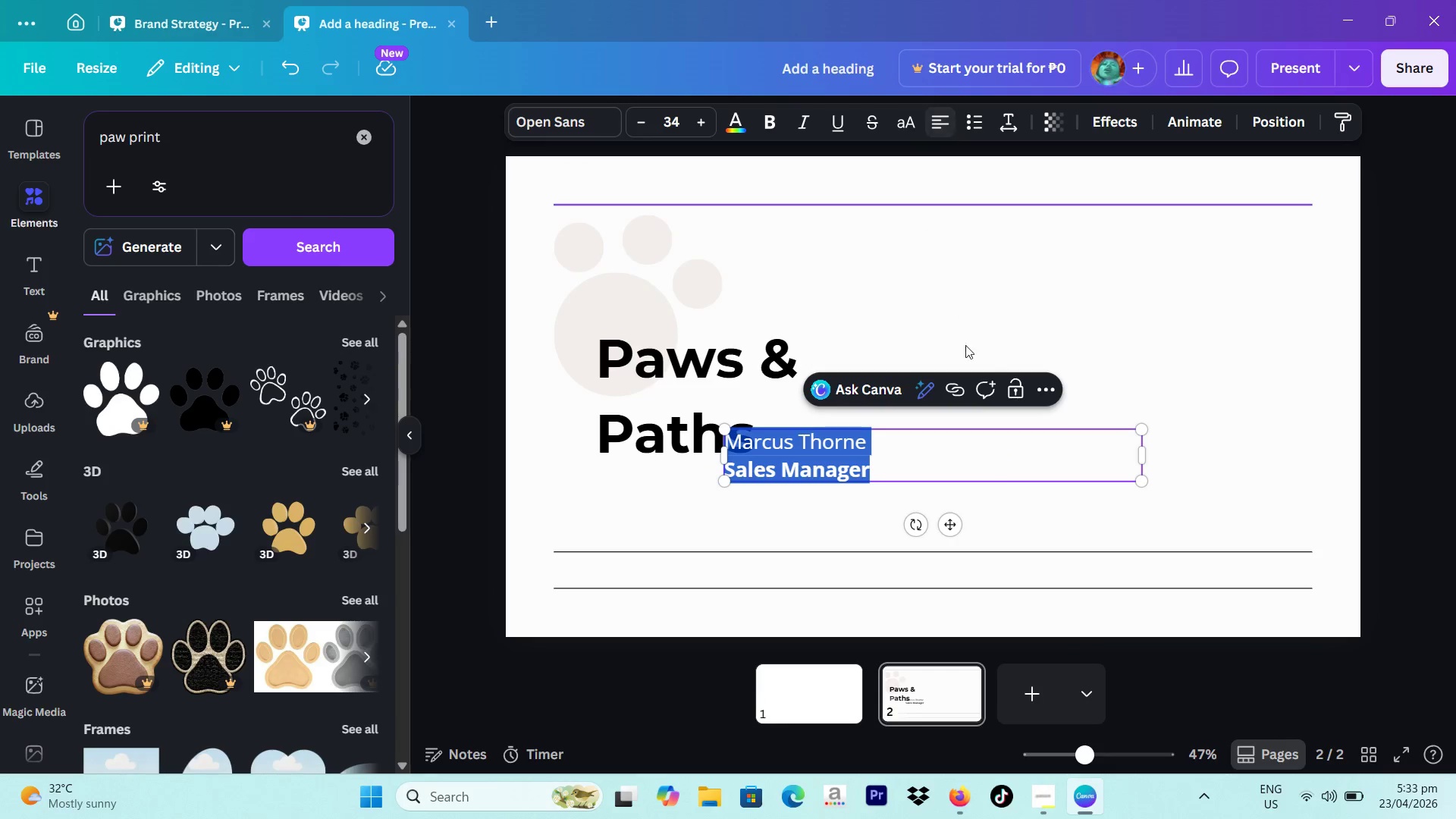 
left_click([1091, 372])
 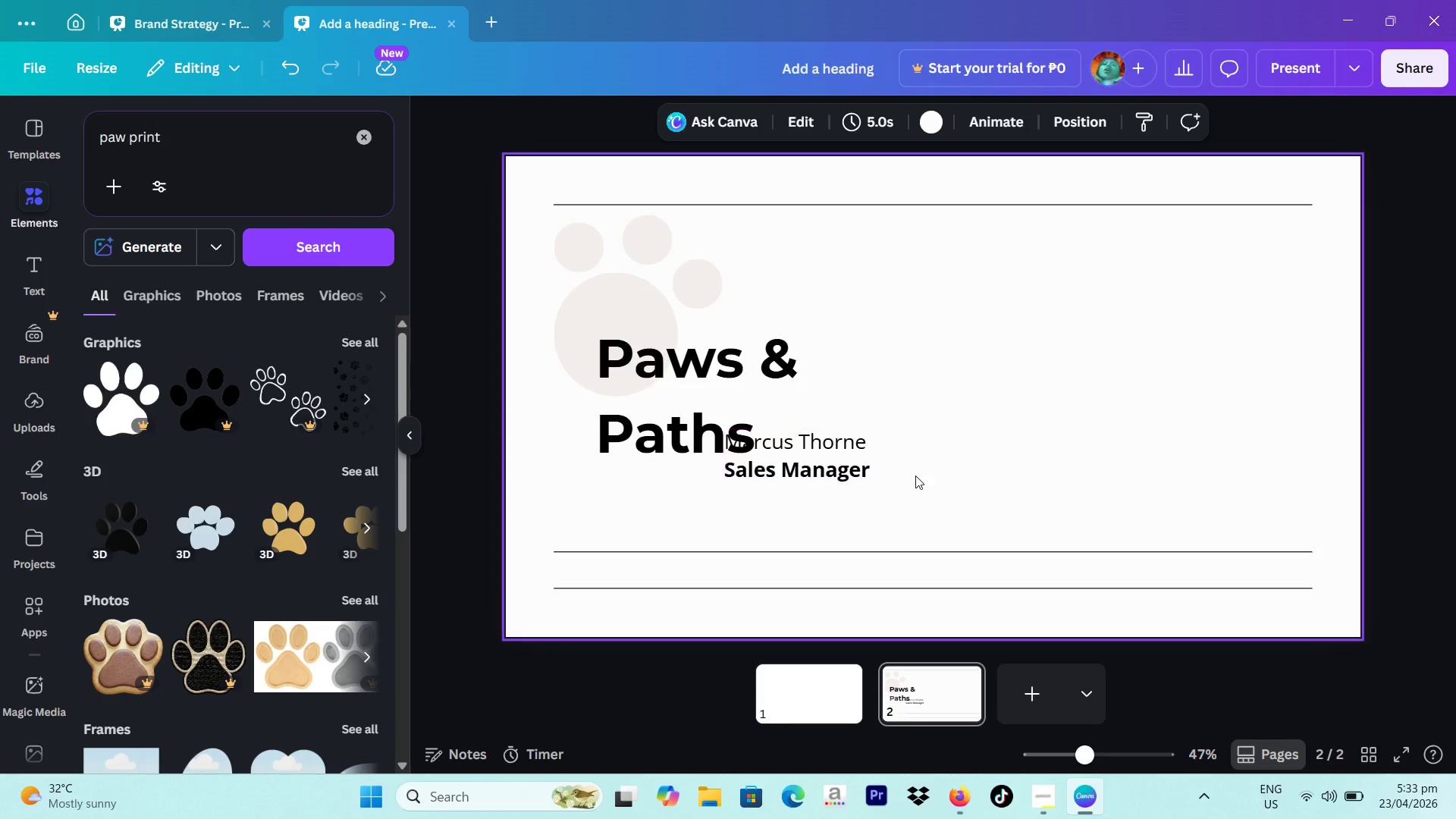 
left_click_drag(start_coordinate=[909, 469], to_coordinate=[909, 494])
 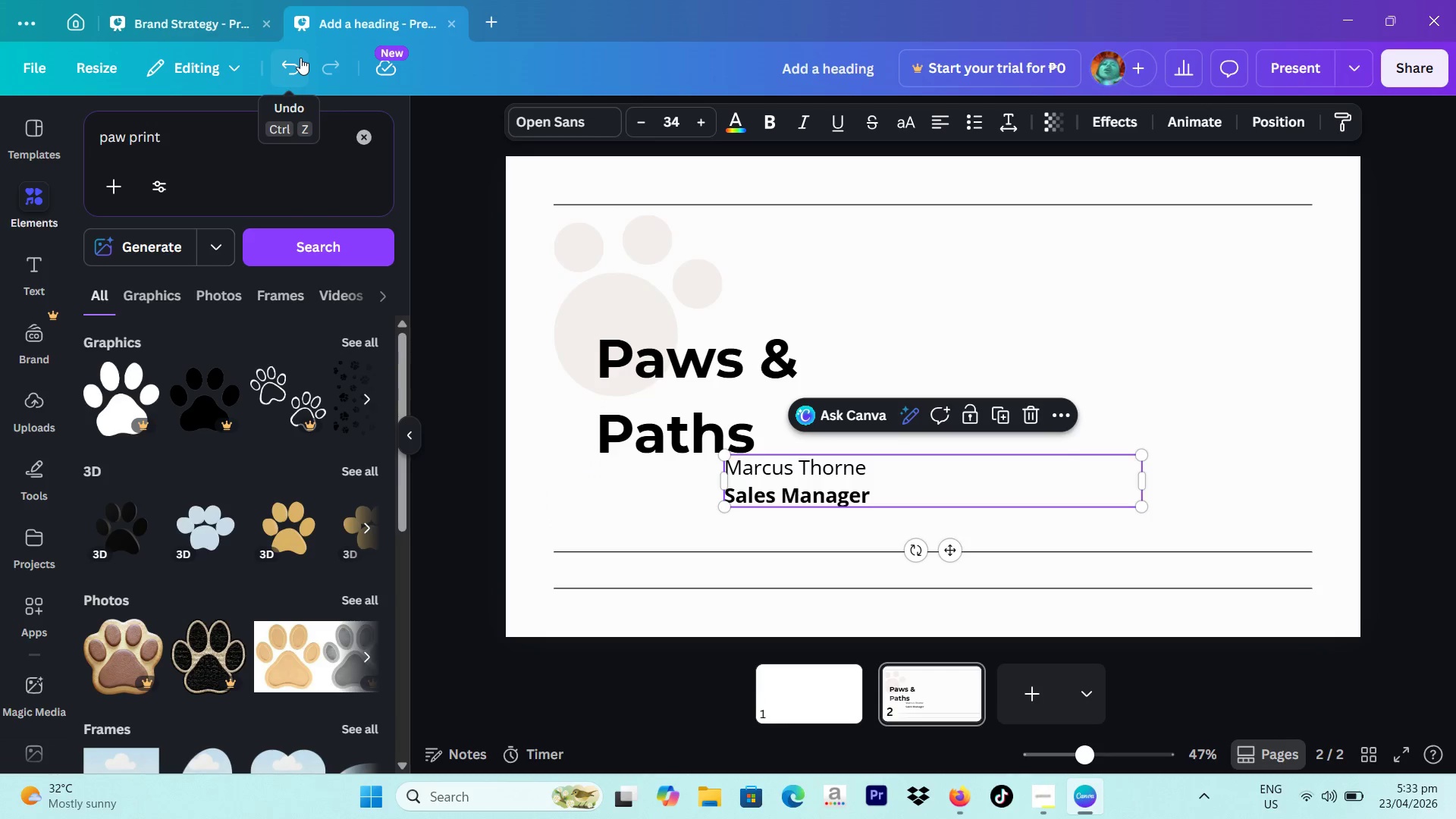 
double_click([300, 58])
 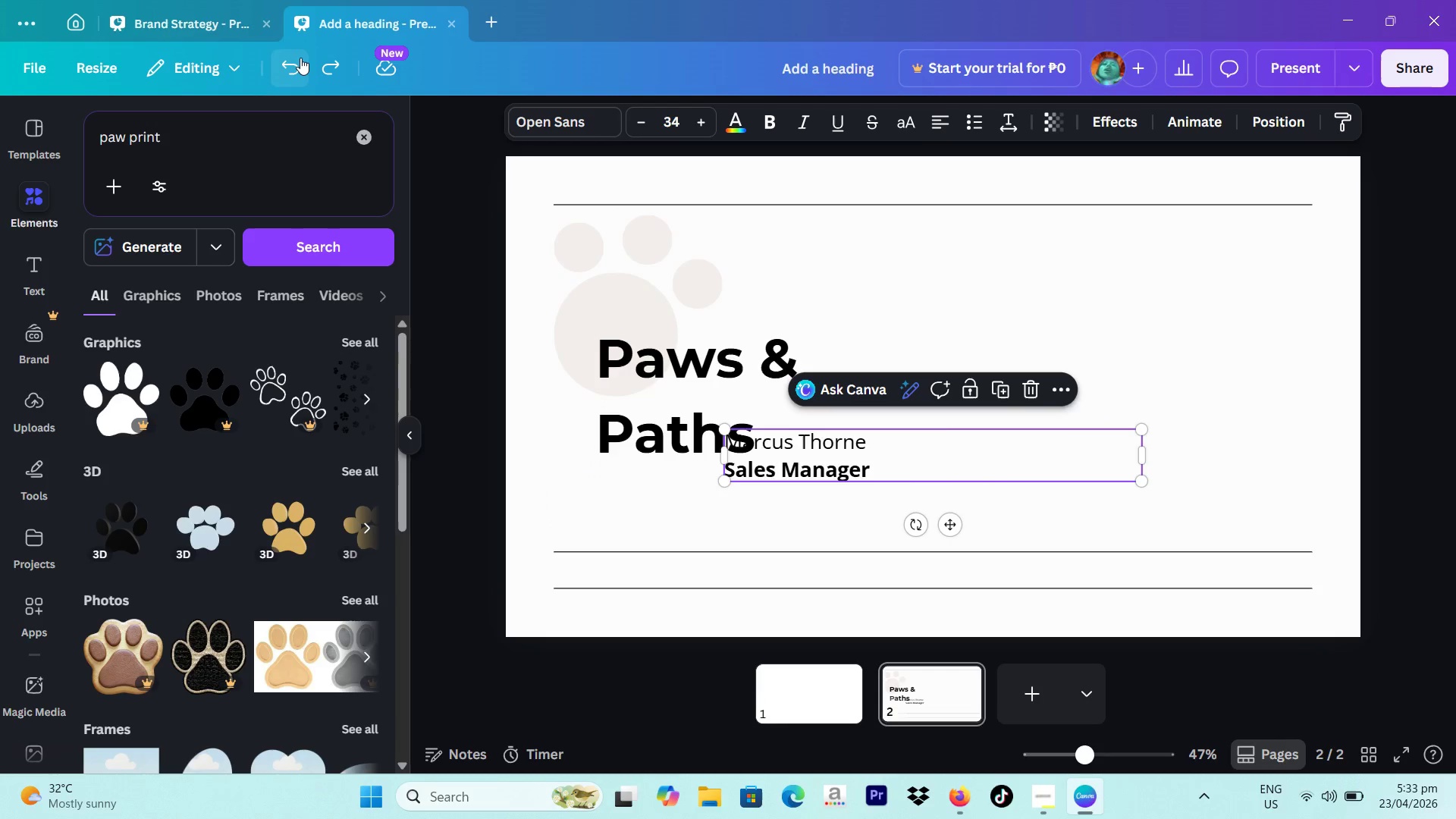 
triple_click([300, 58])
 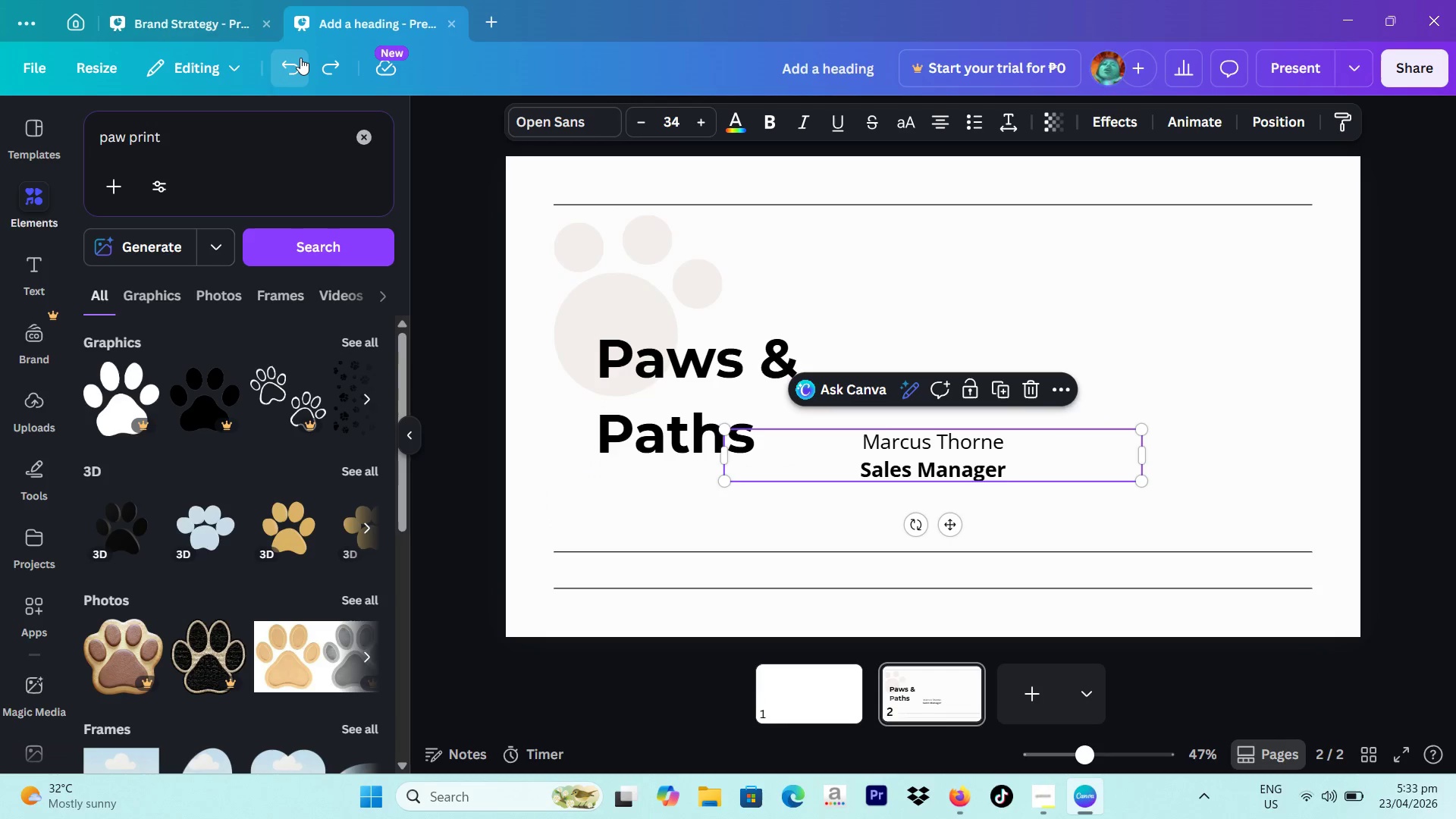 
triple_click([300, 58])
 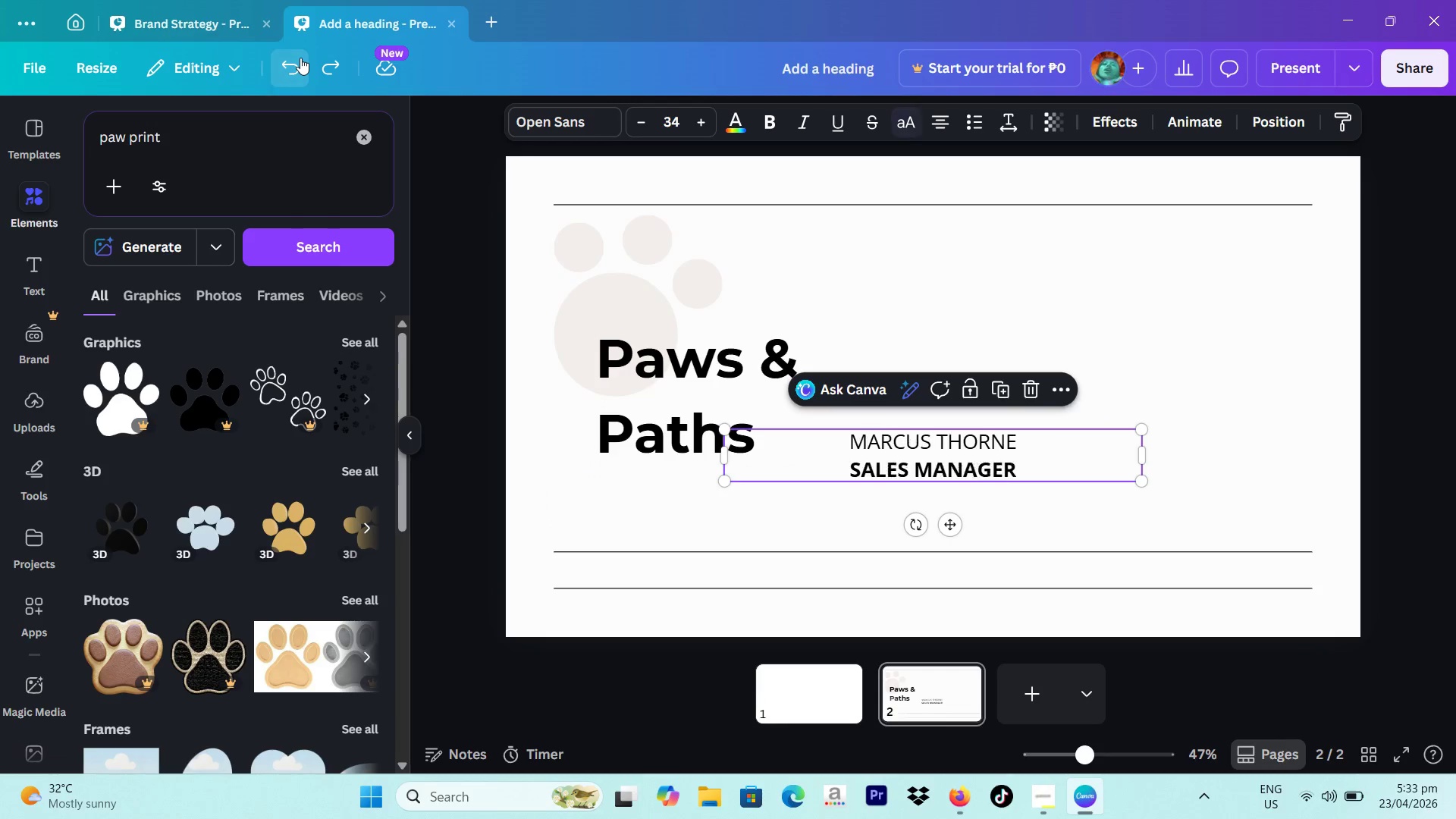 
triple_click([300, 58])
 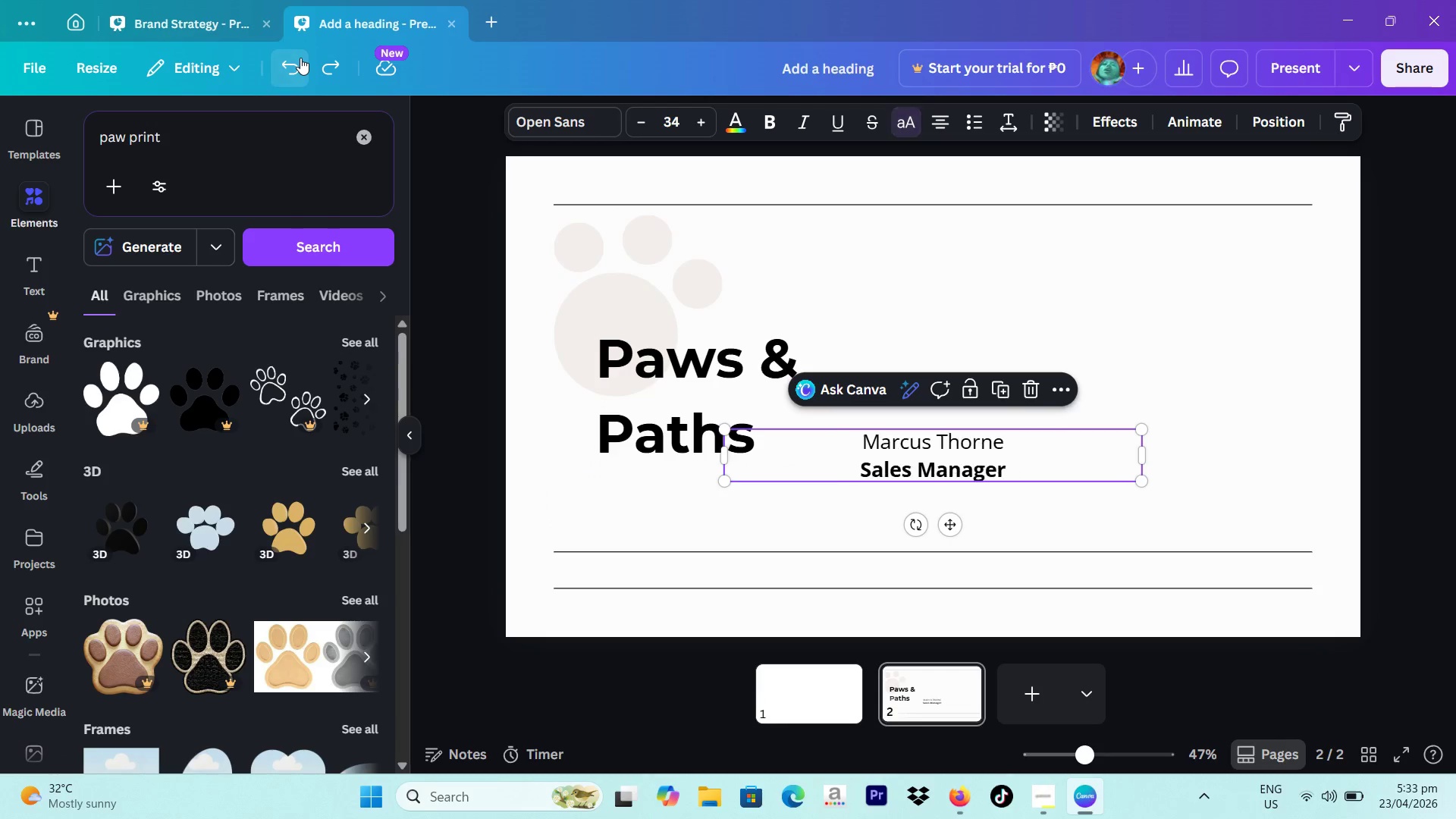 
triple_click([300, 58])
 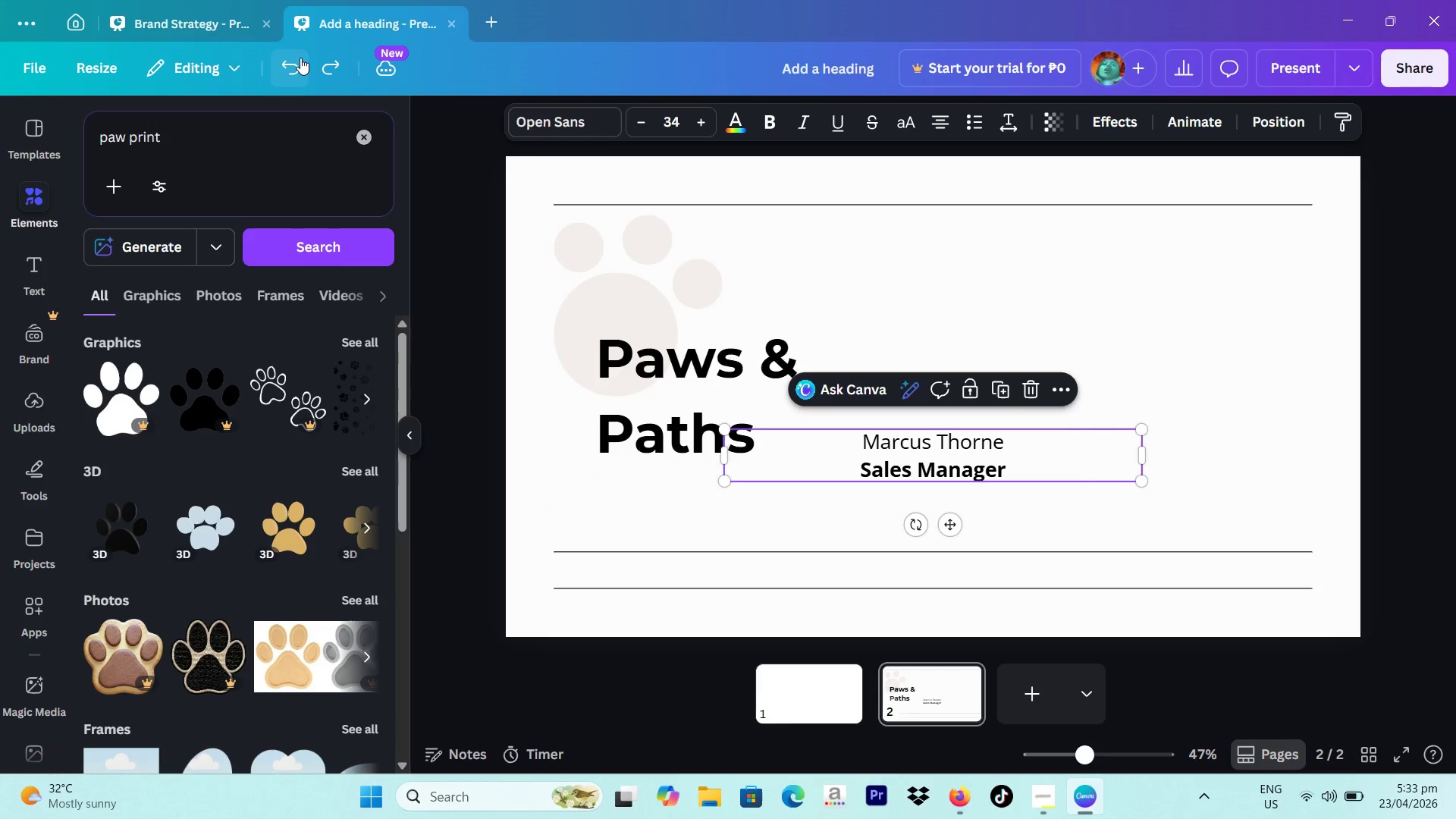 
triple_click([300, 58])
 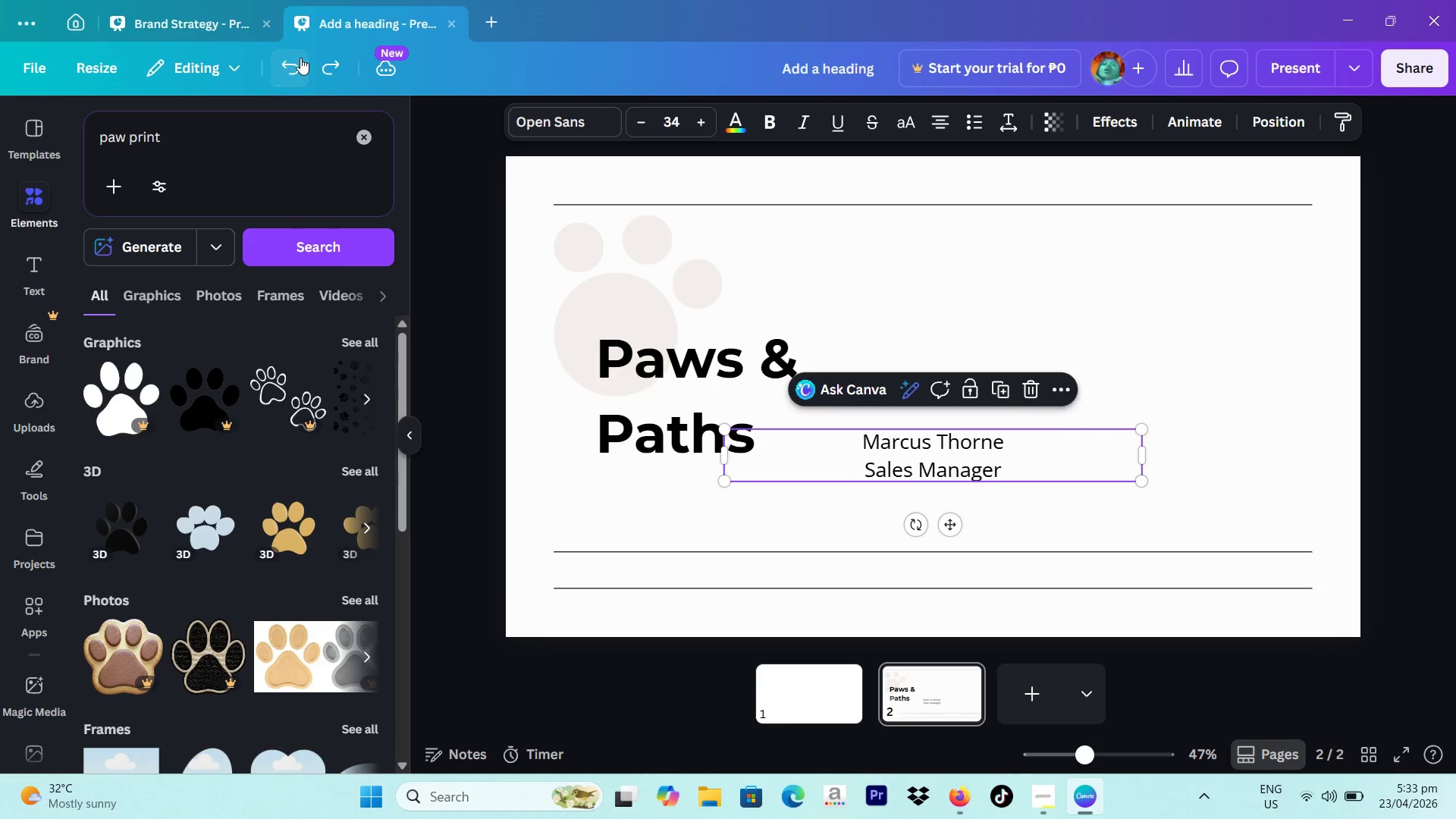 
triple_click([300, 58])
 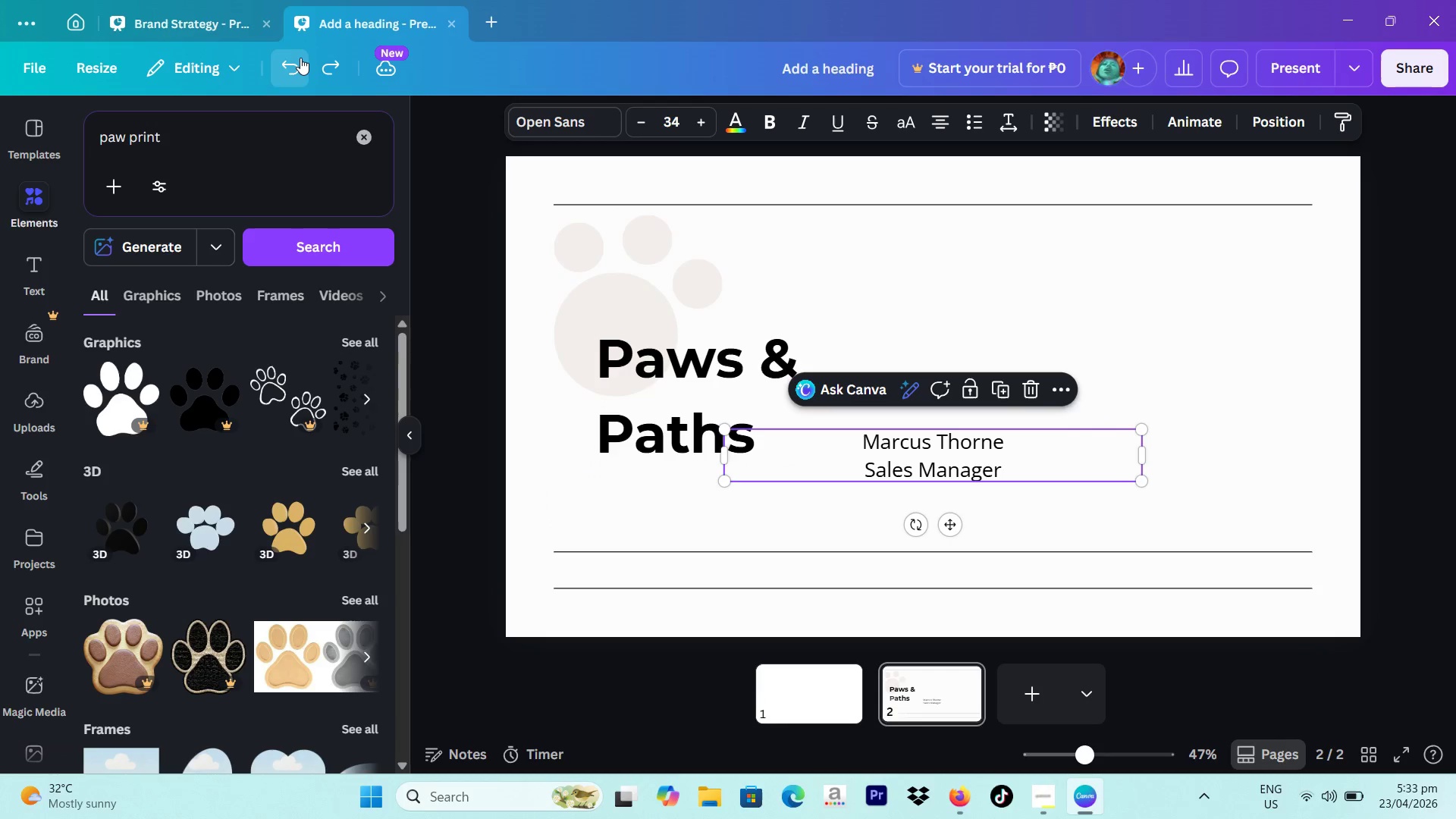 
triple_click([300, 58])
 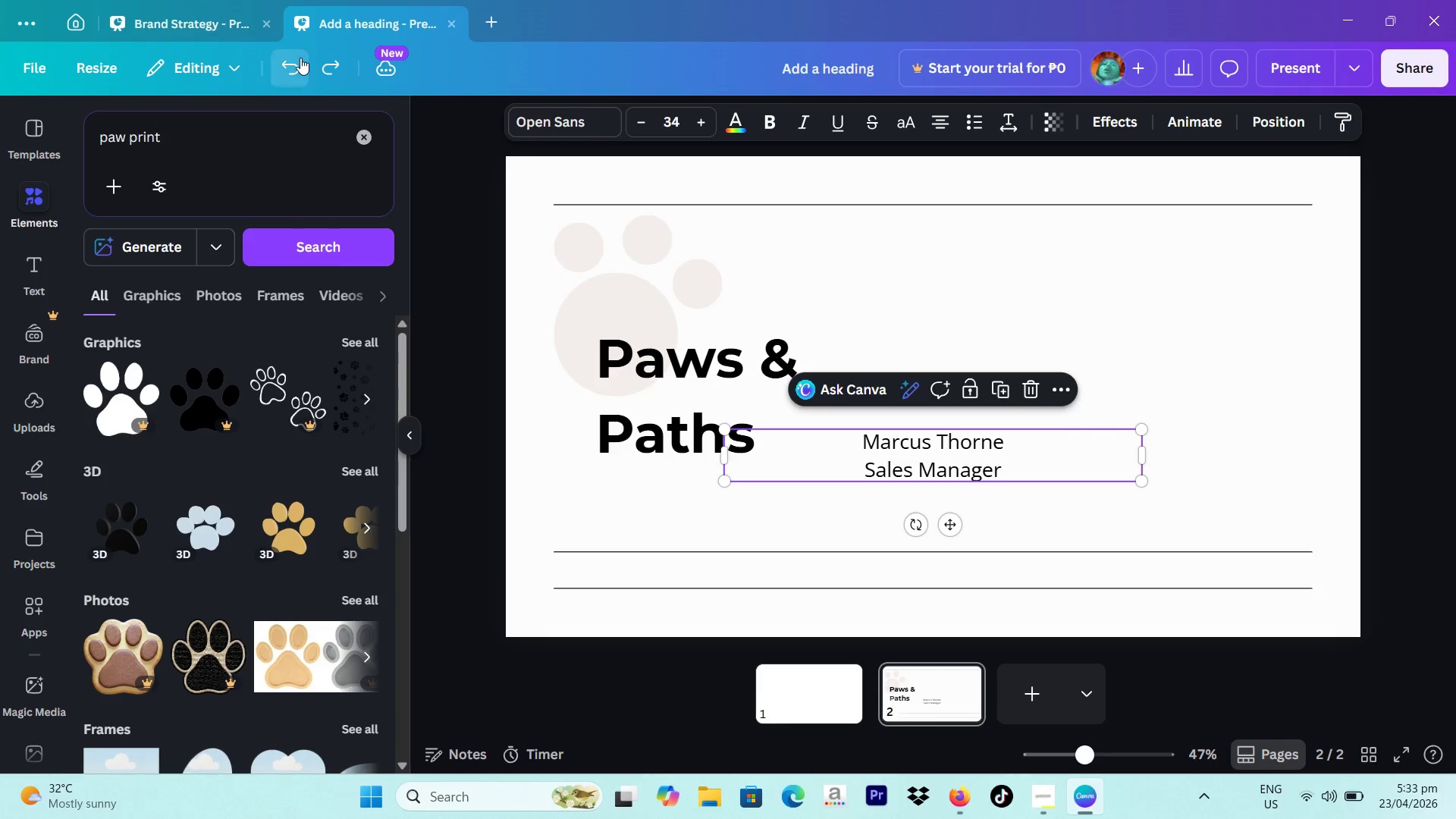 
triple_click([300, 58])
 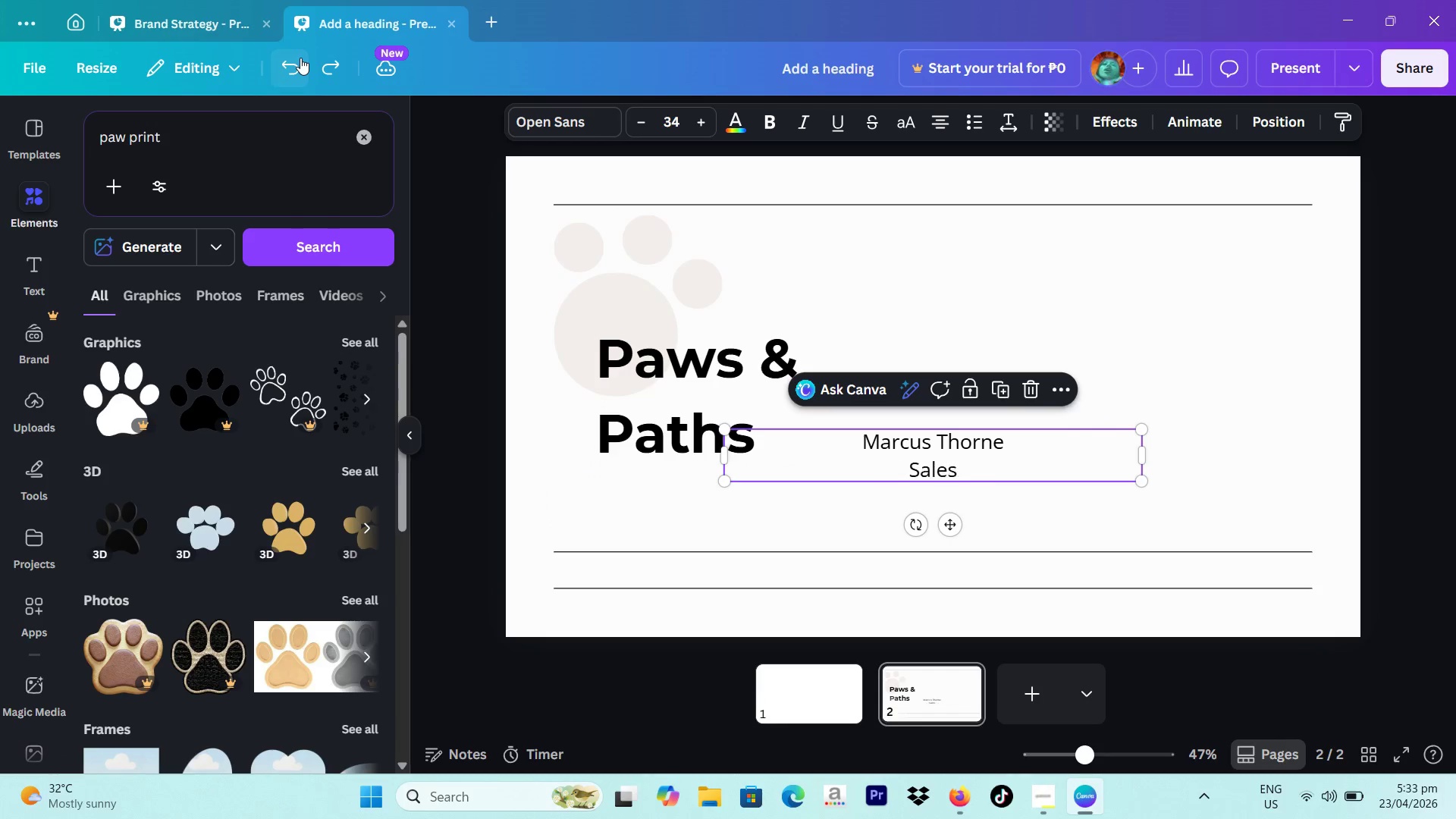 
triple_click([300, 58])
 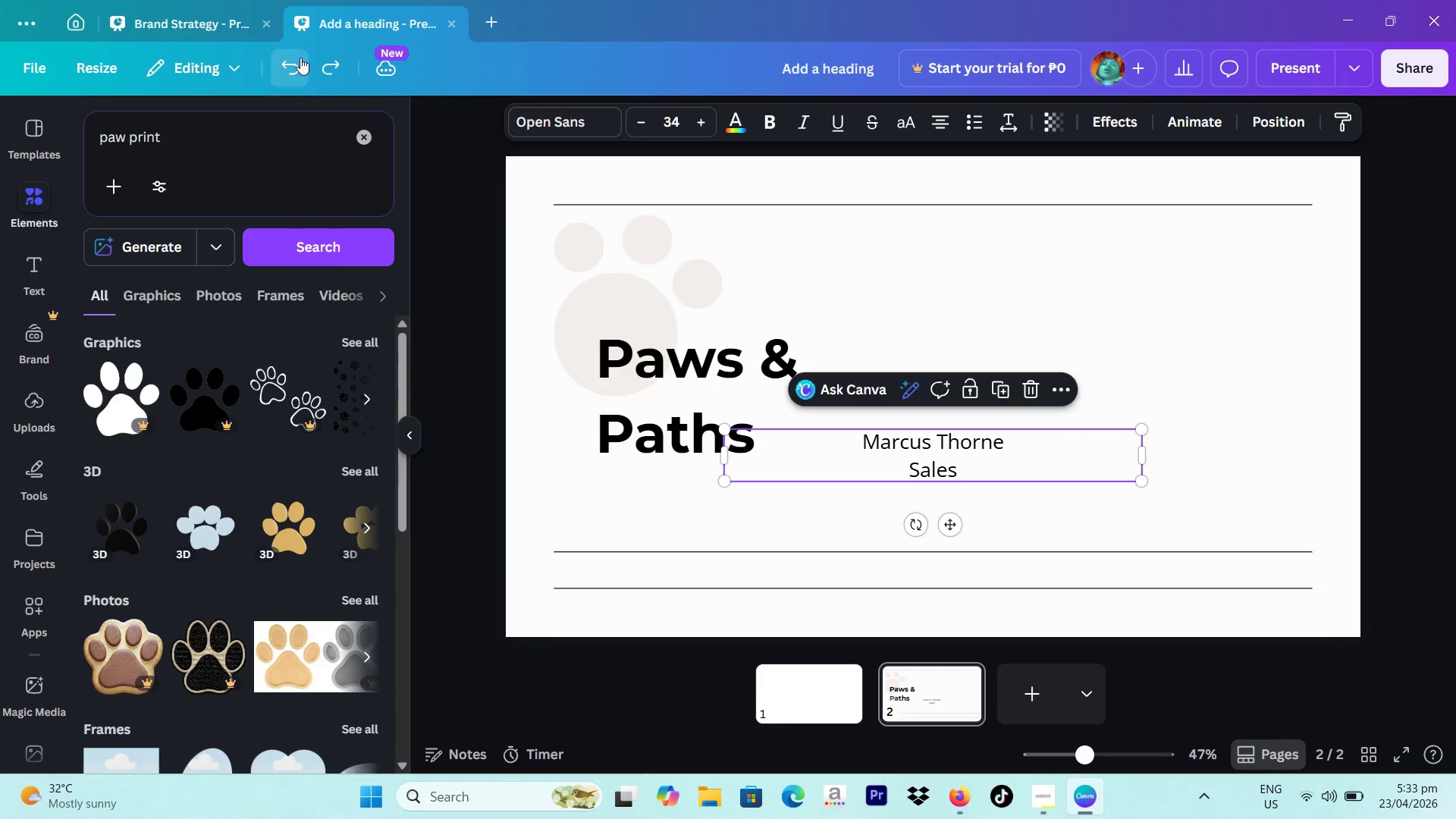 
triple_click([300, 58])
 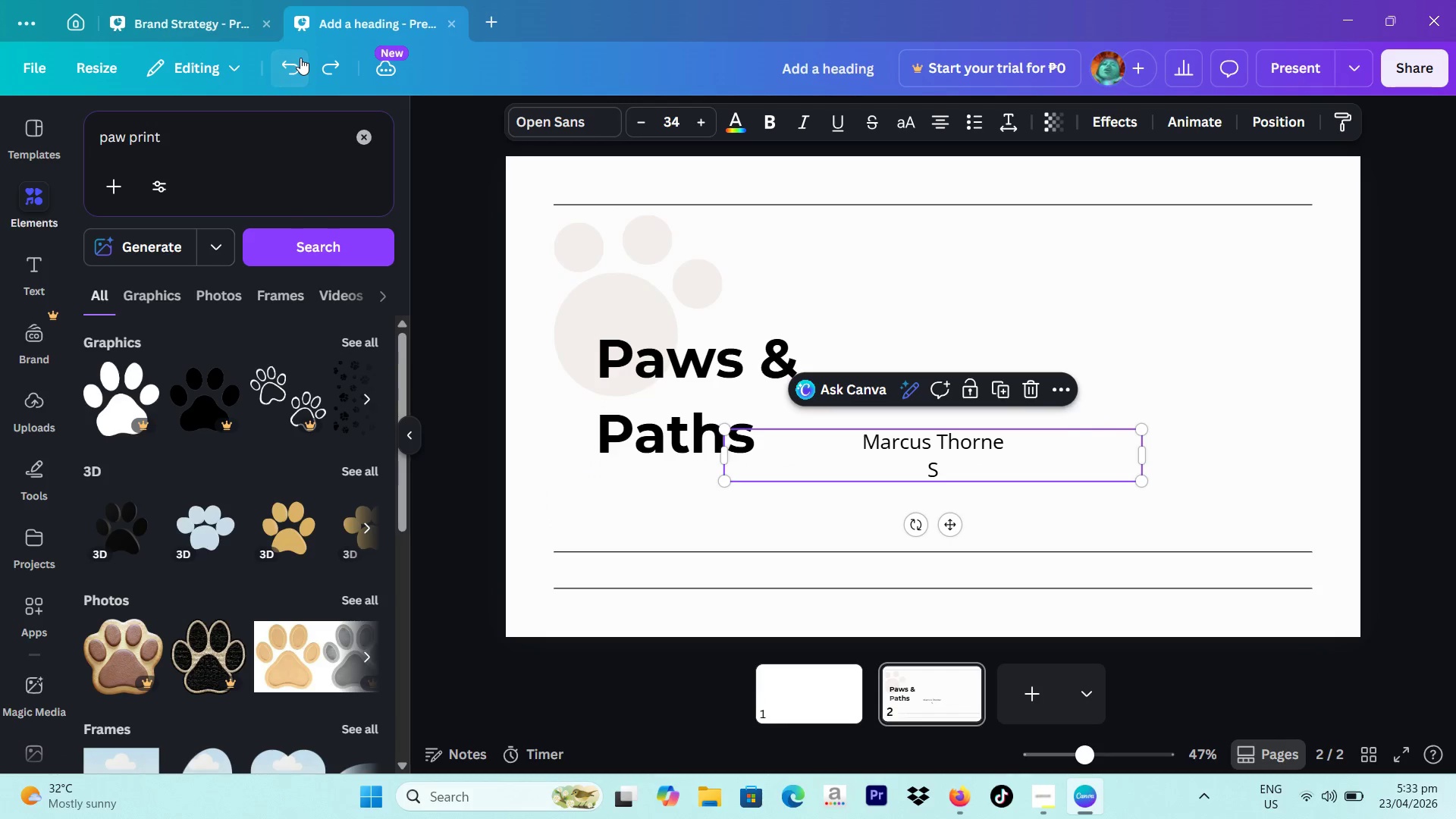 
triple_click([300, 58])
 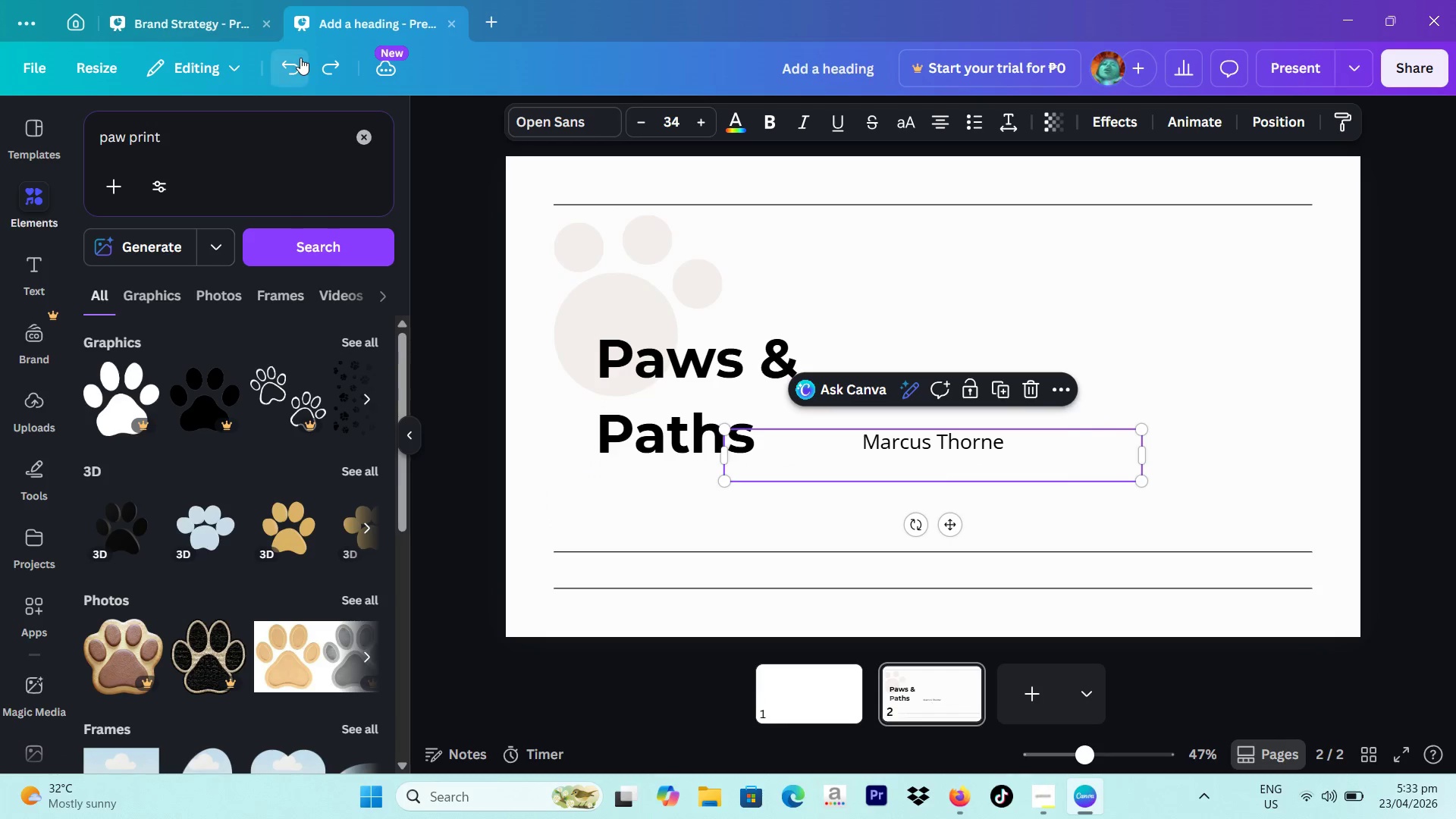 
triple_click([300, 58])
 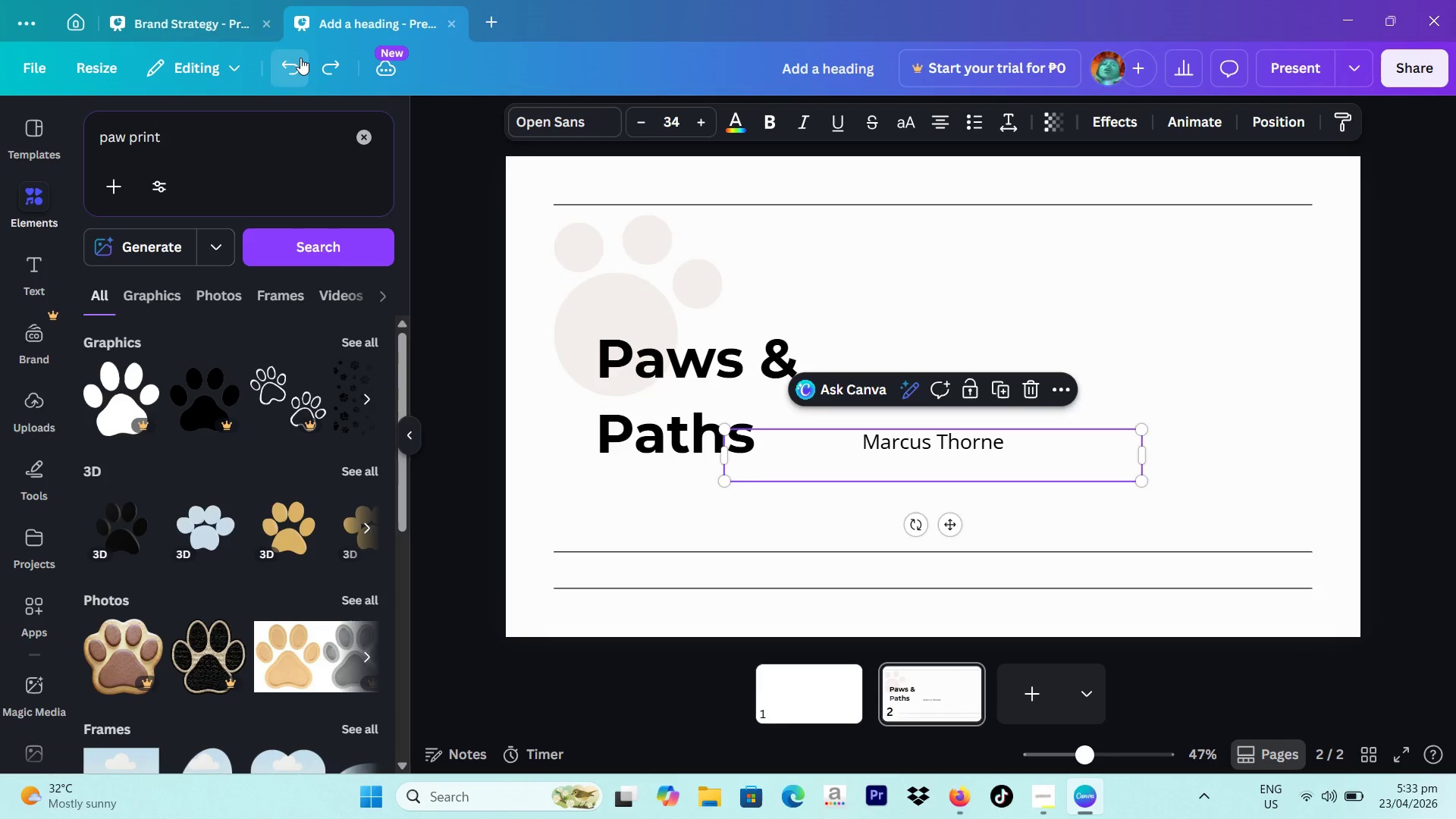 
triple_click([300, 58])
 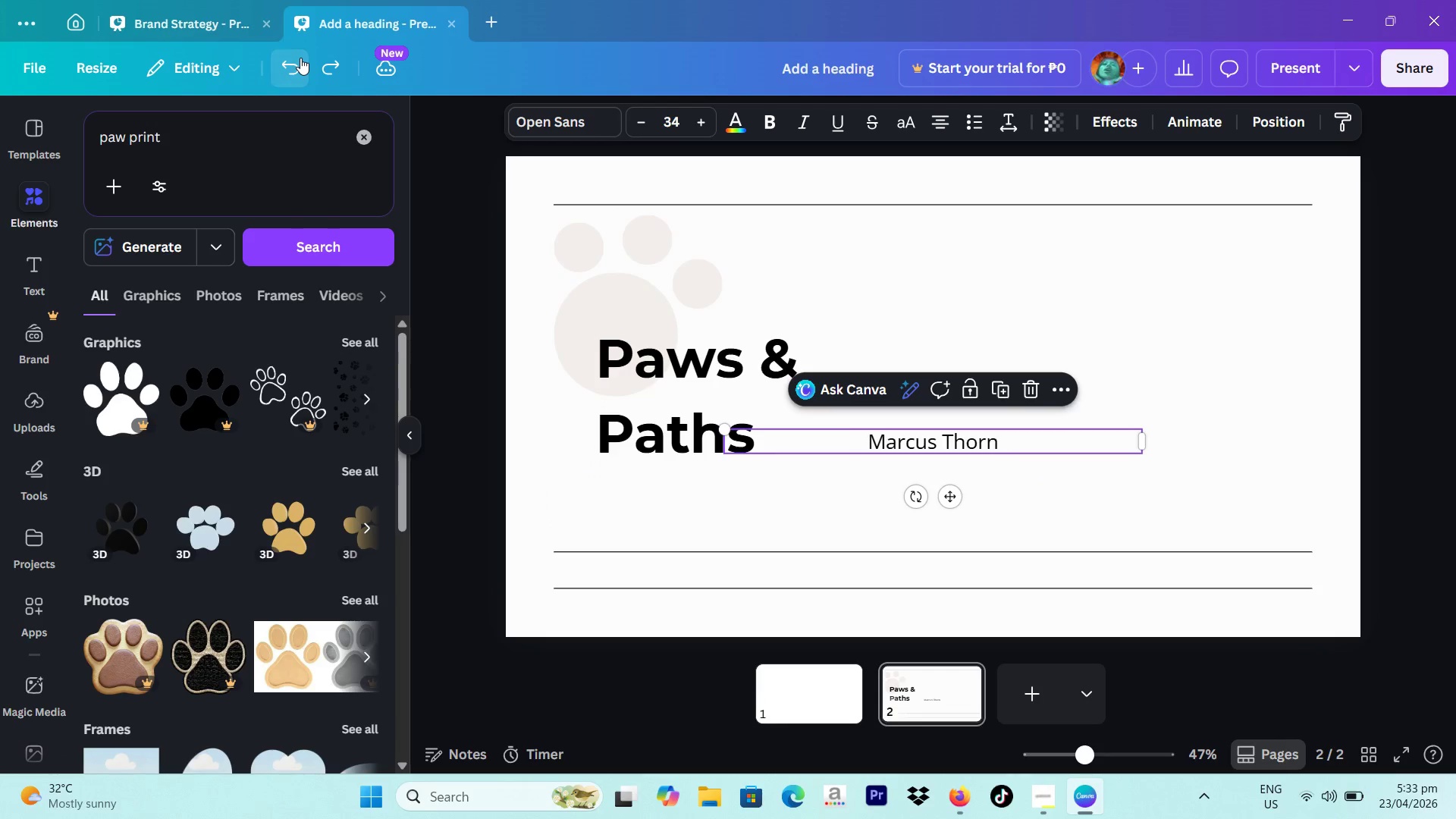 
triple_click([300, 58])
 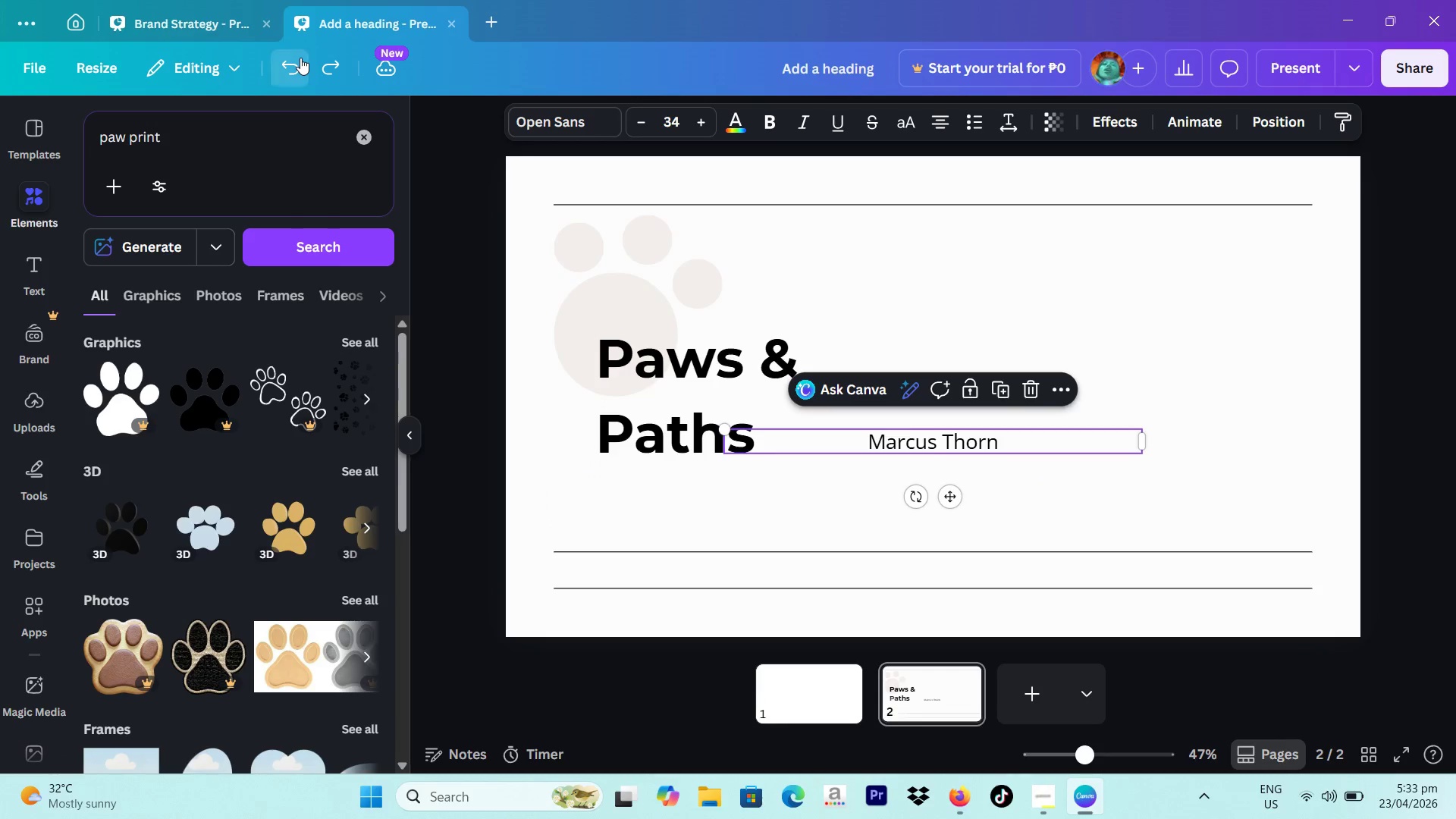 
triple_click([300, 58])
 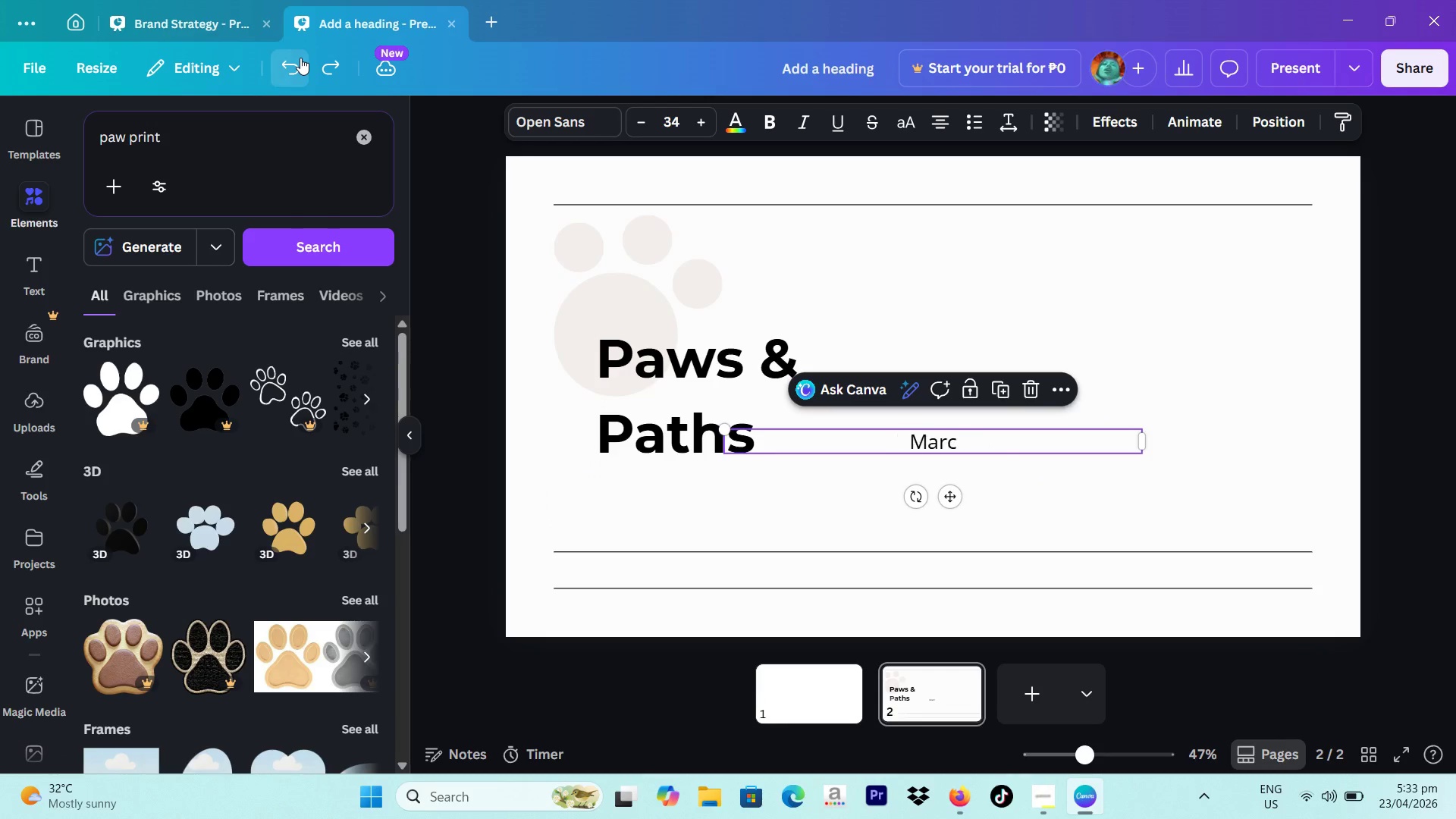 
triple_click([300, 58])
 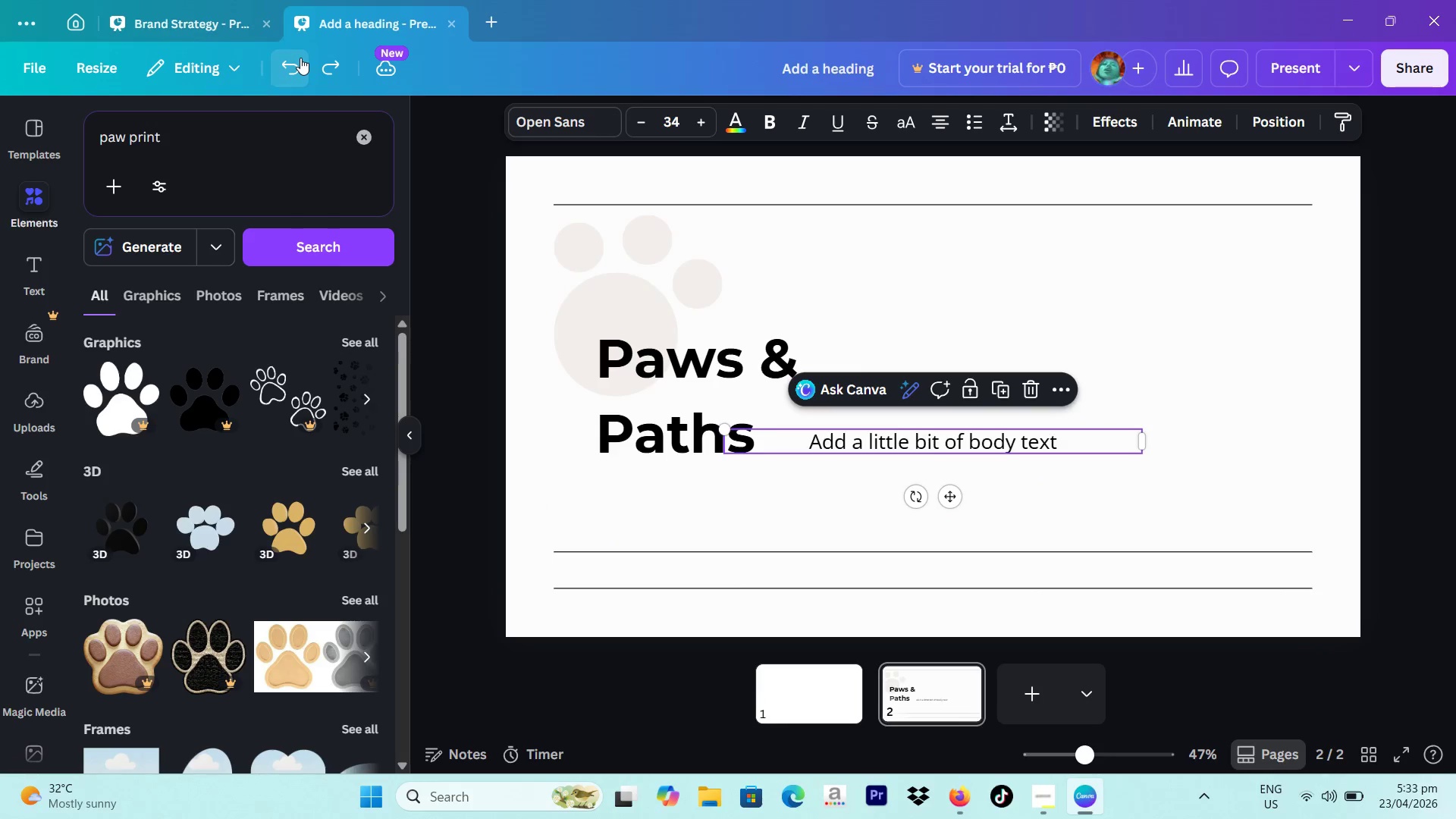 
triple_click([300, 58])
 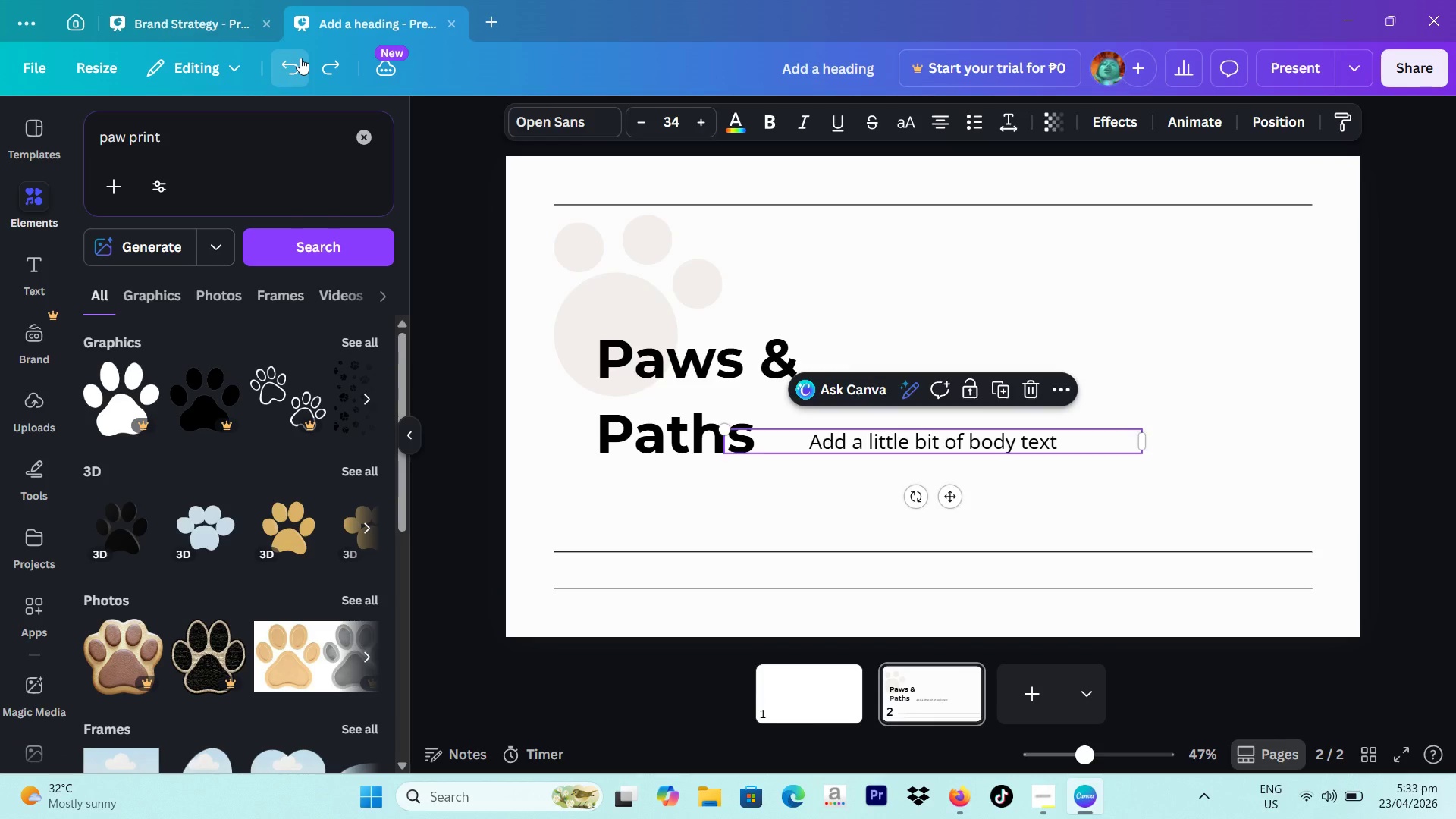 
triple_click([300, 58])
 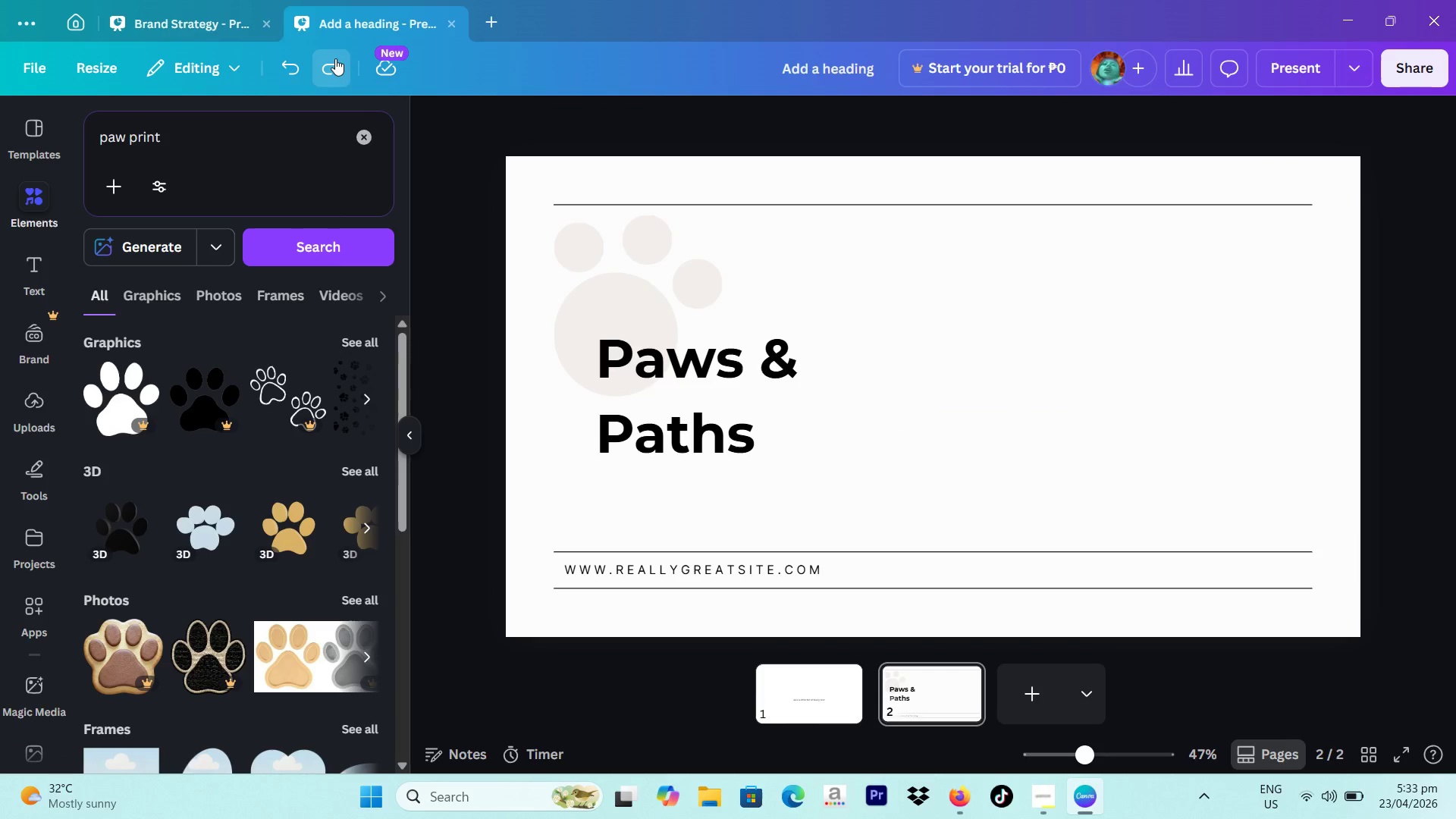 
triple_click([335, 58])
 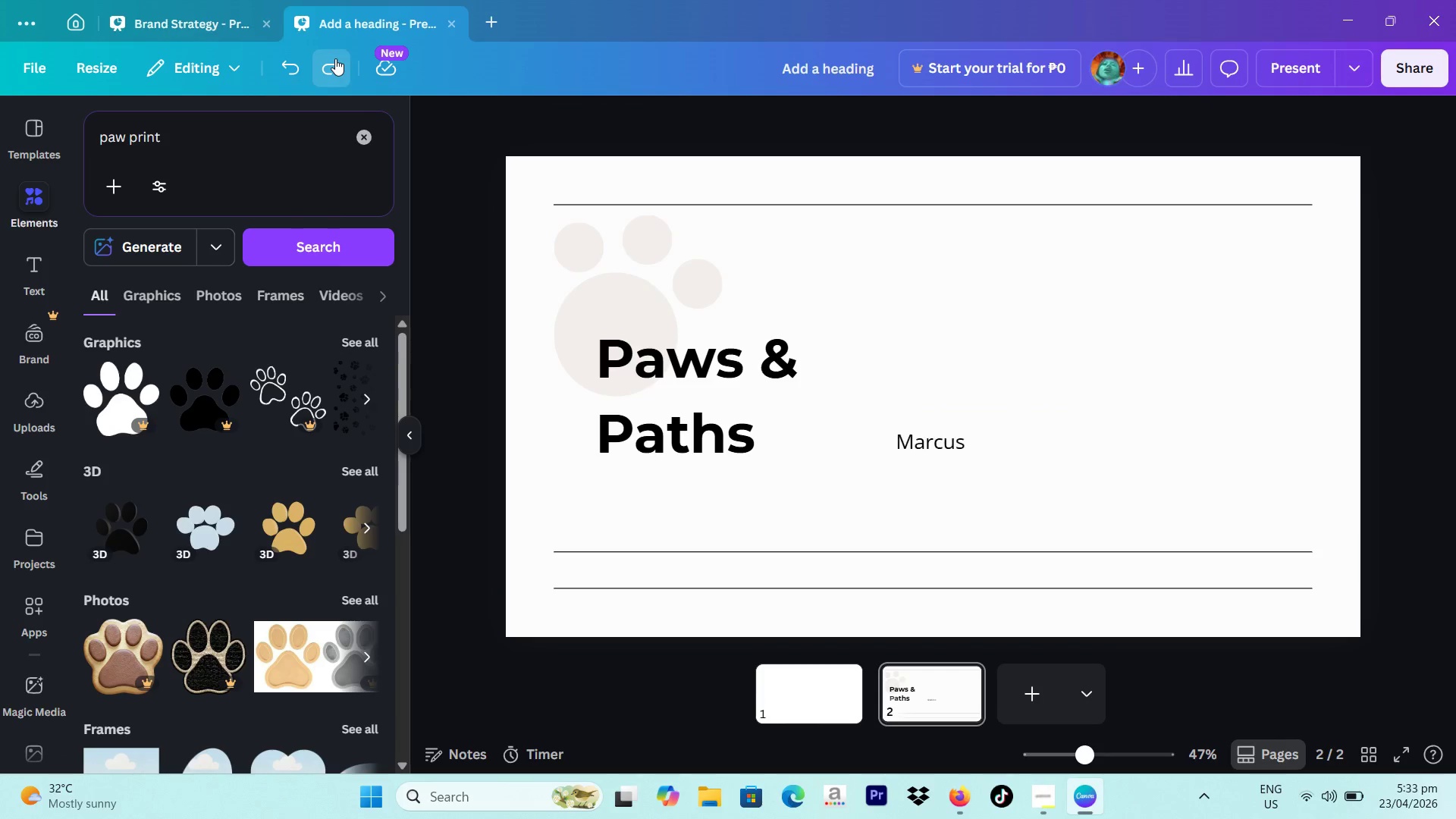 
triple_click([335, 58])
 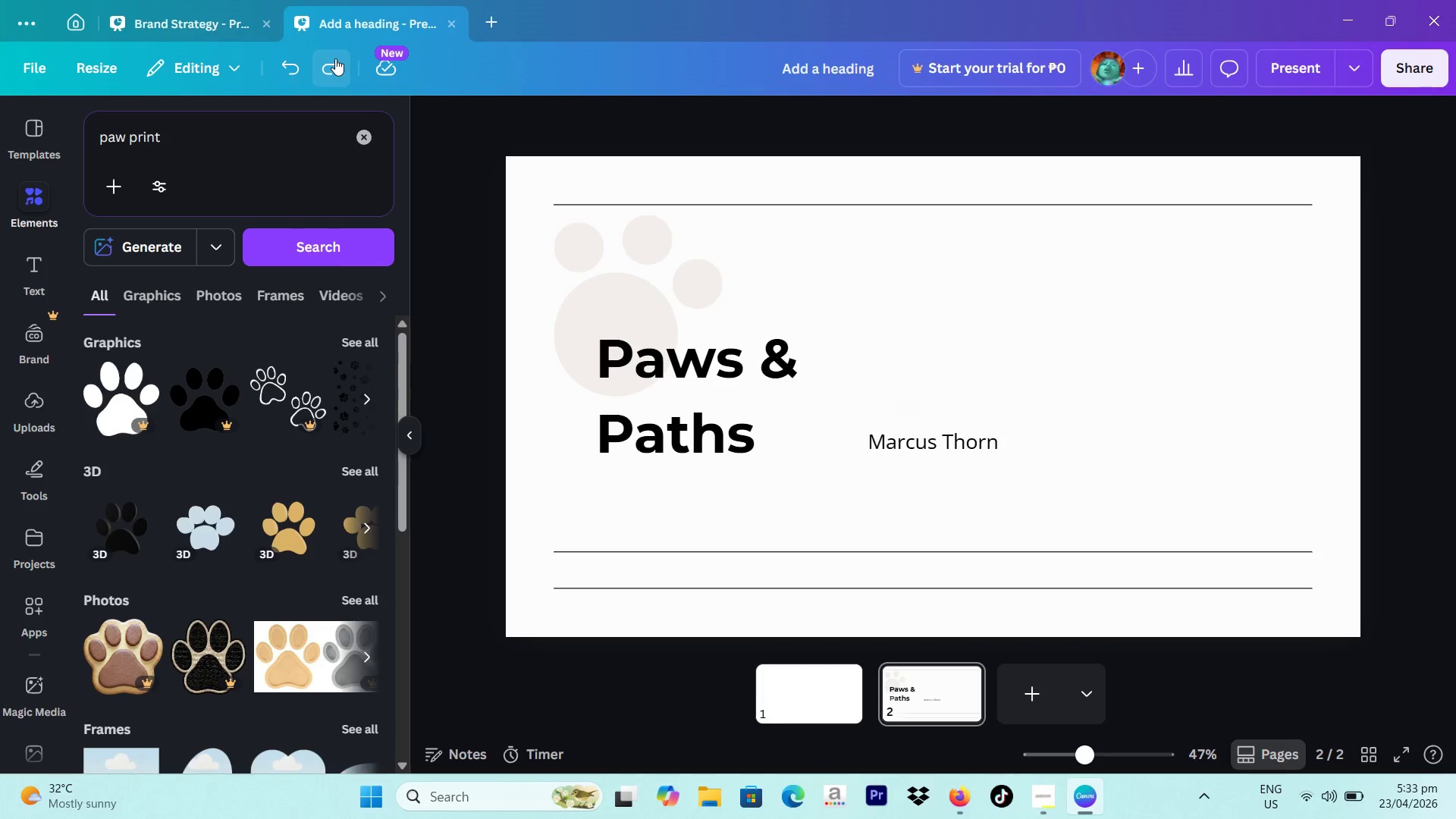 
triple_click([335, 58])
 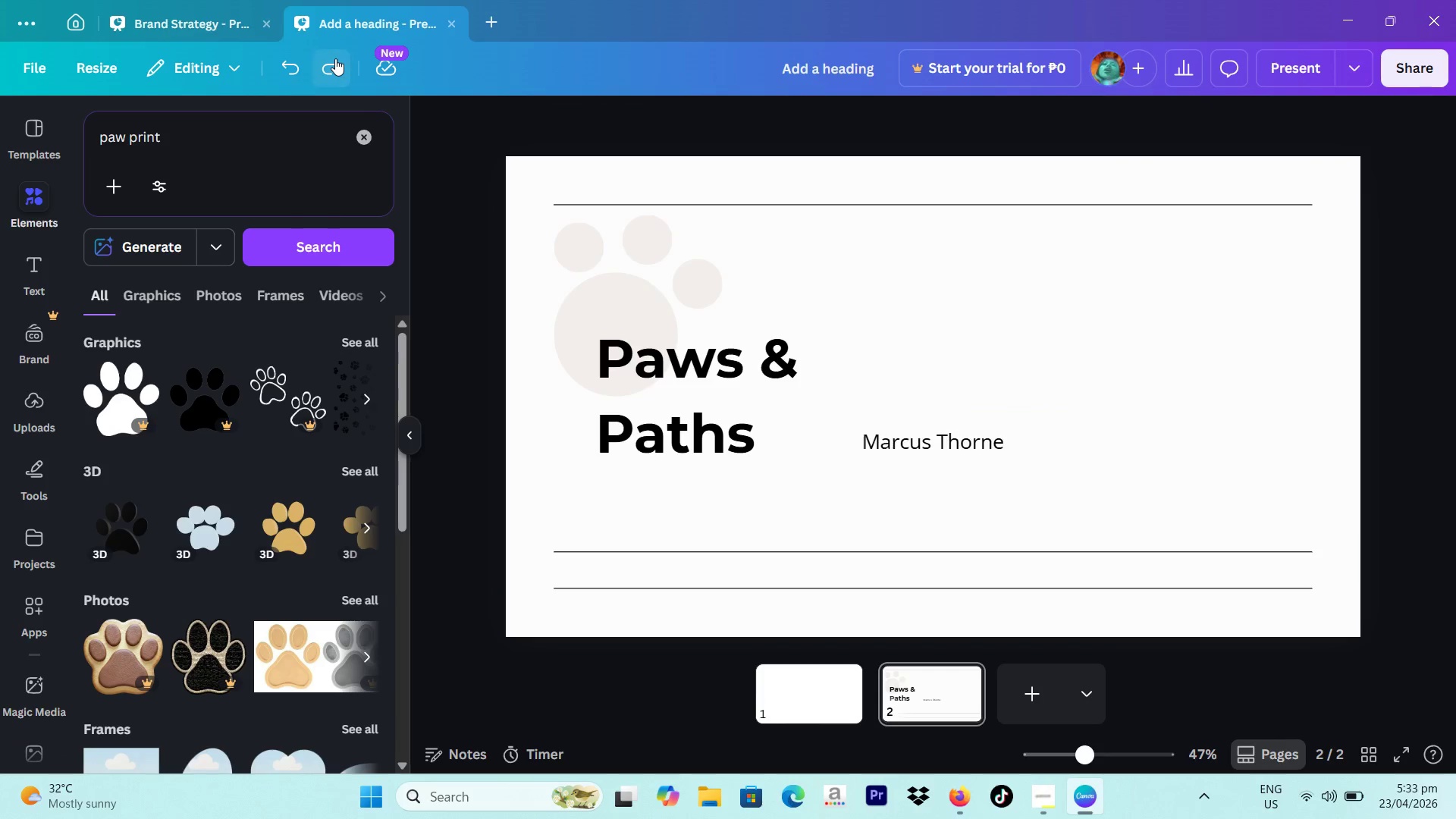 
triple_click([335, 58])
 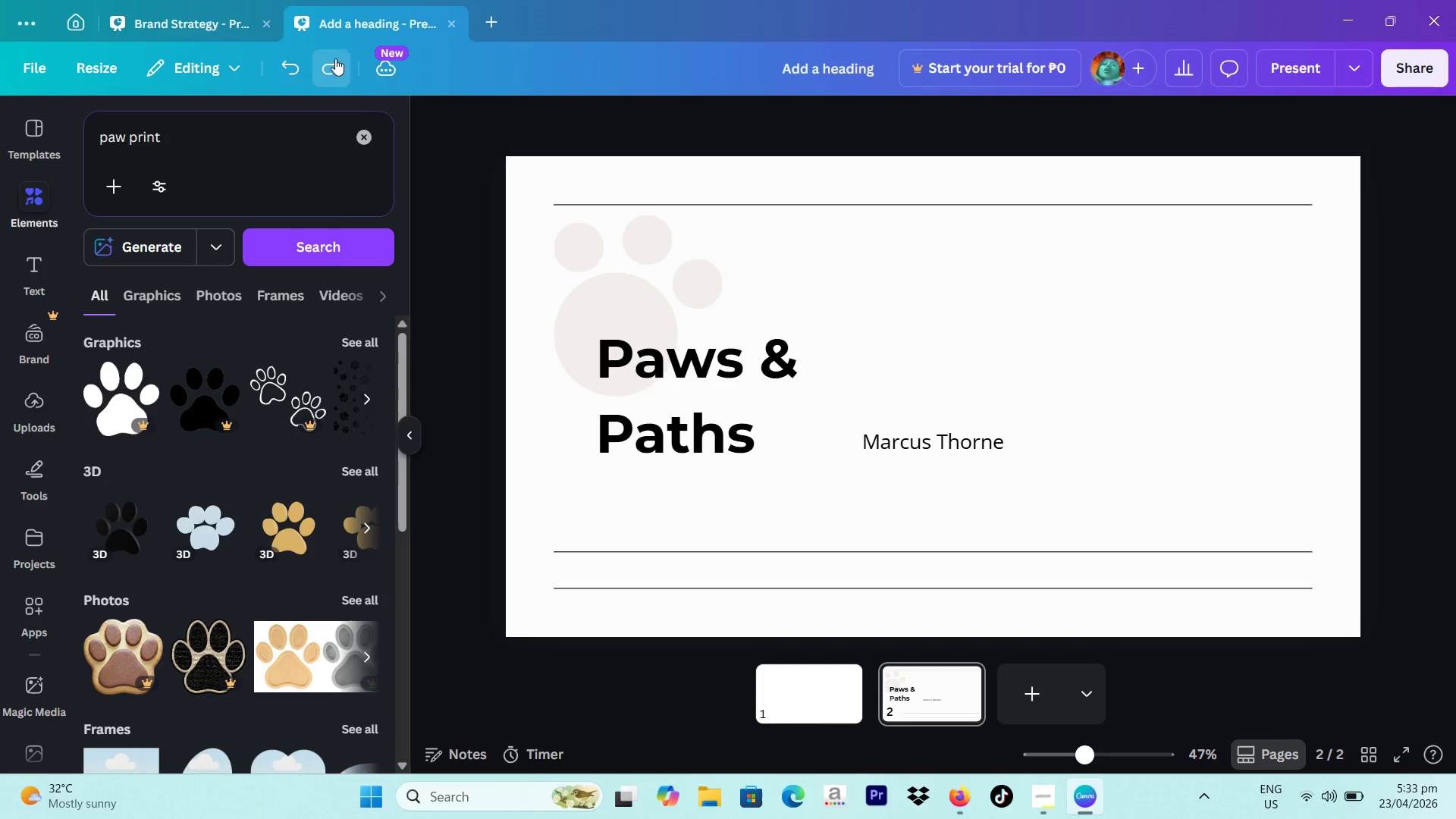 
triple_click([335, 58])
 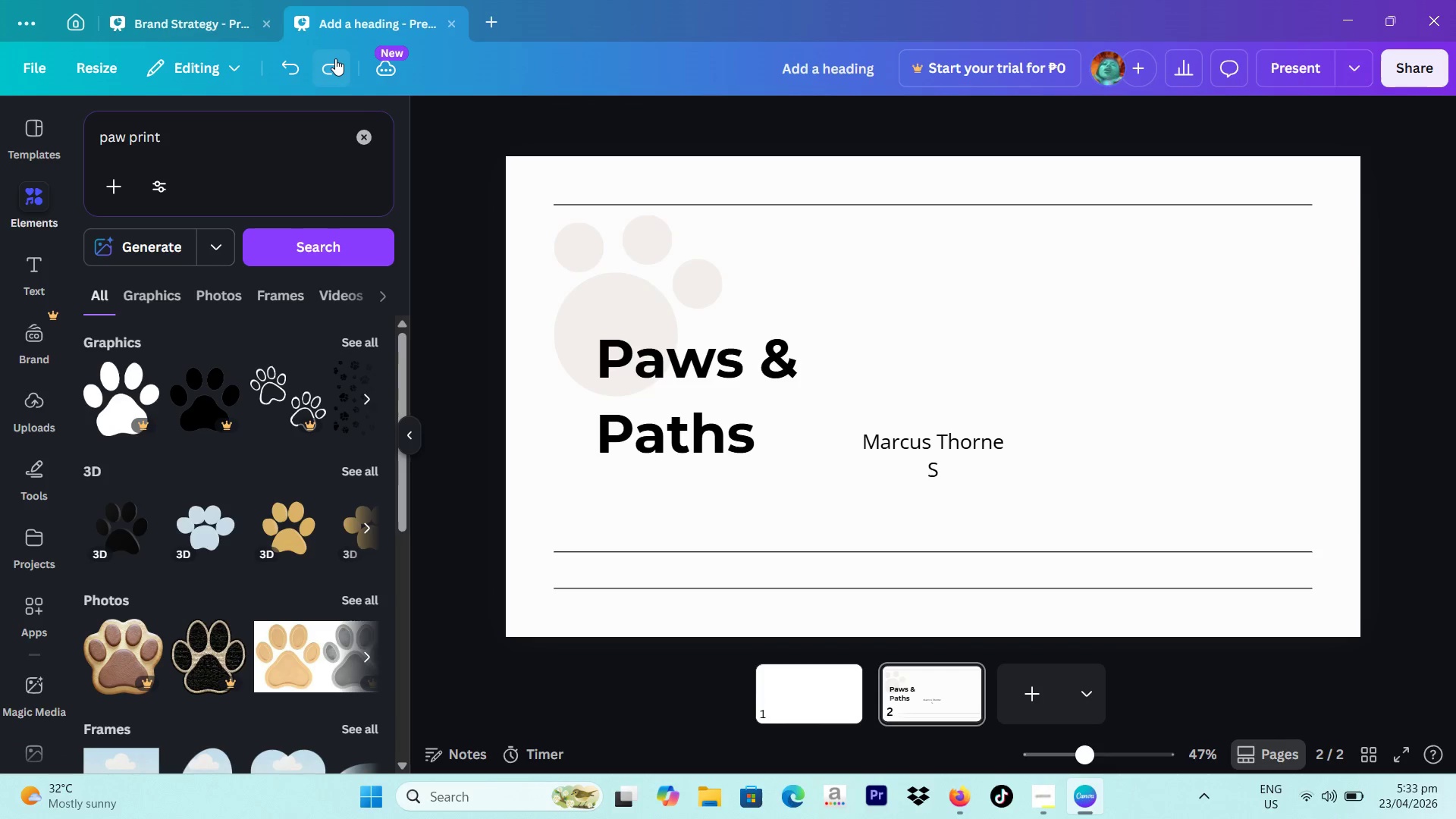 
triple_click([335, 58])
 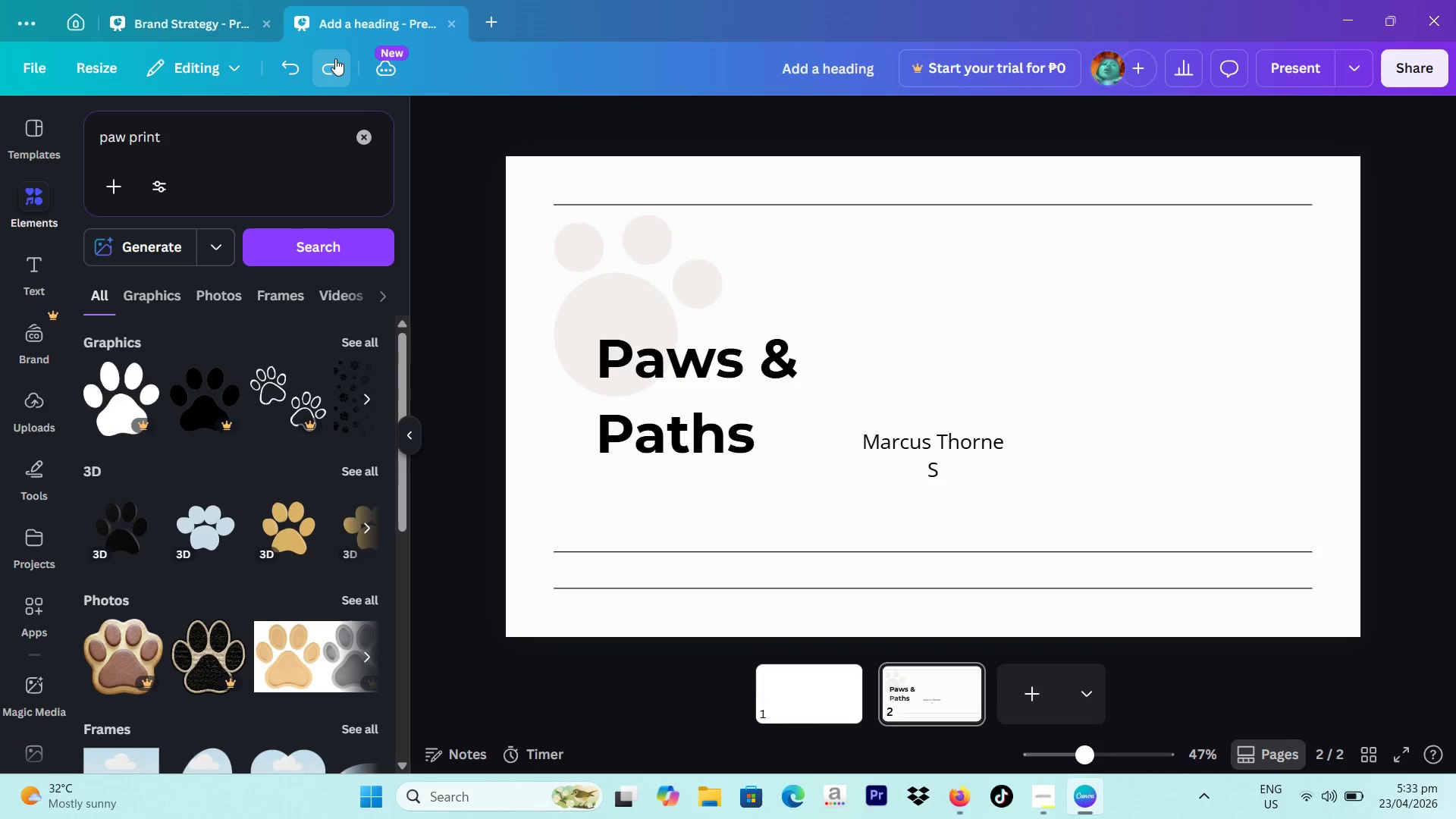 
triple_click([335, 58])
 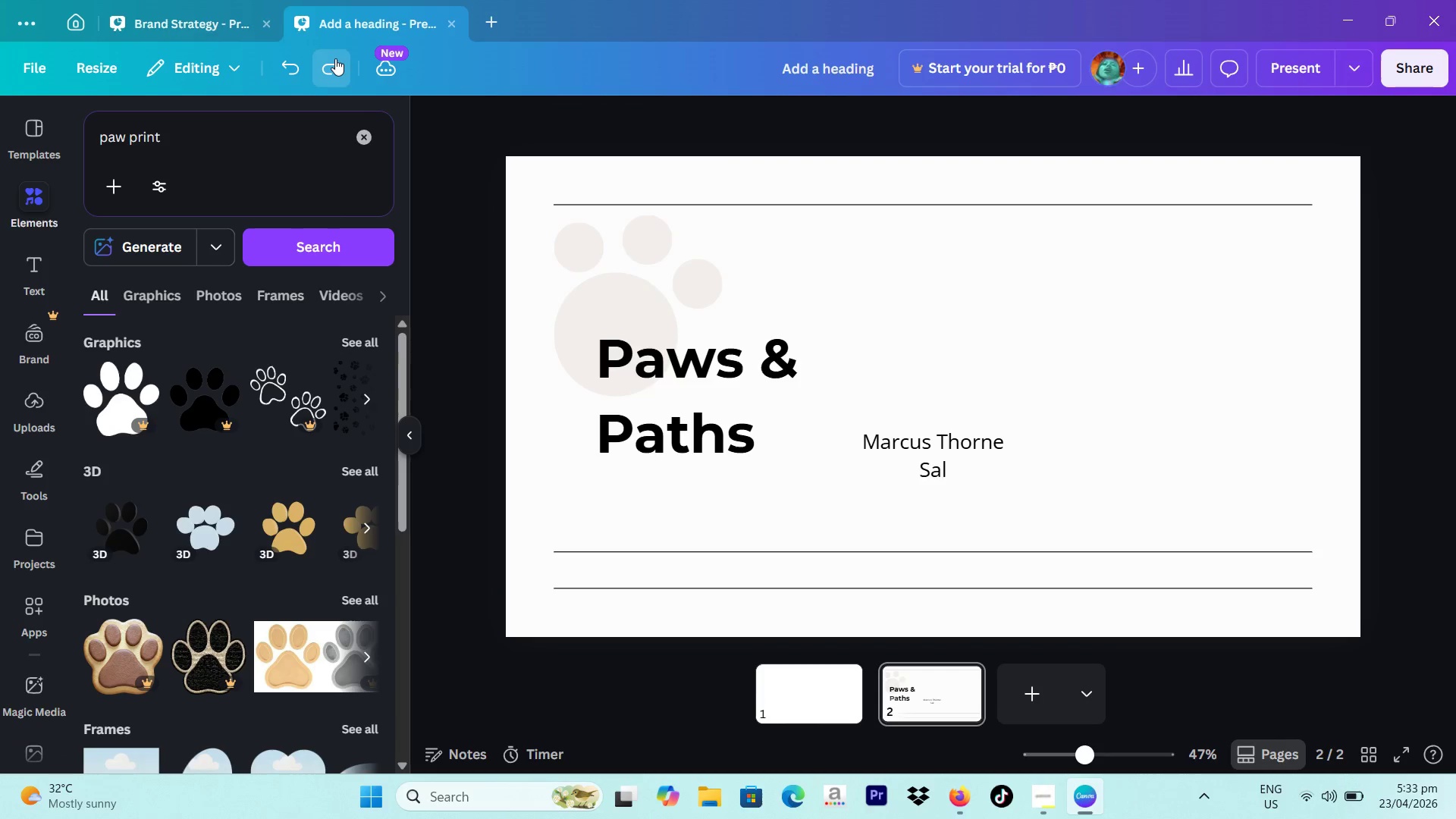 
triple_click([335, 58])
 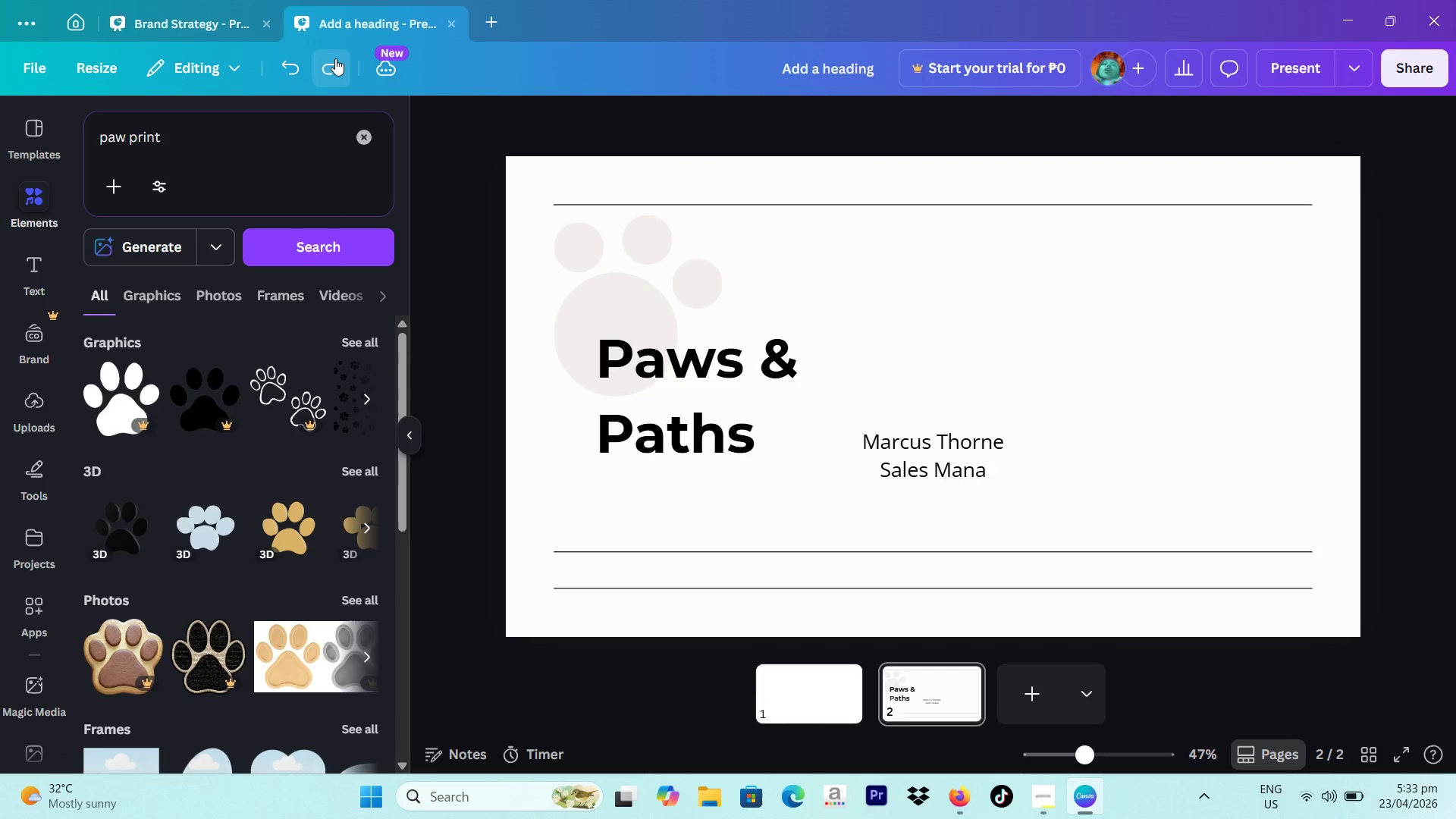 
triple_click([335, 58])
 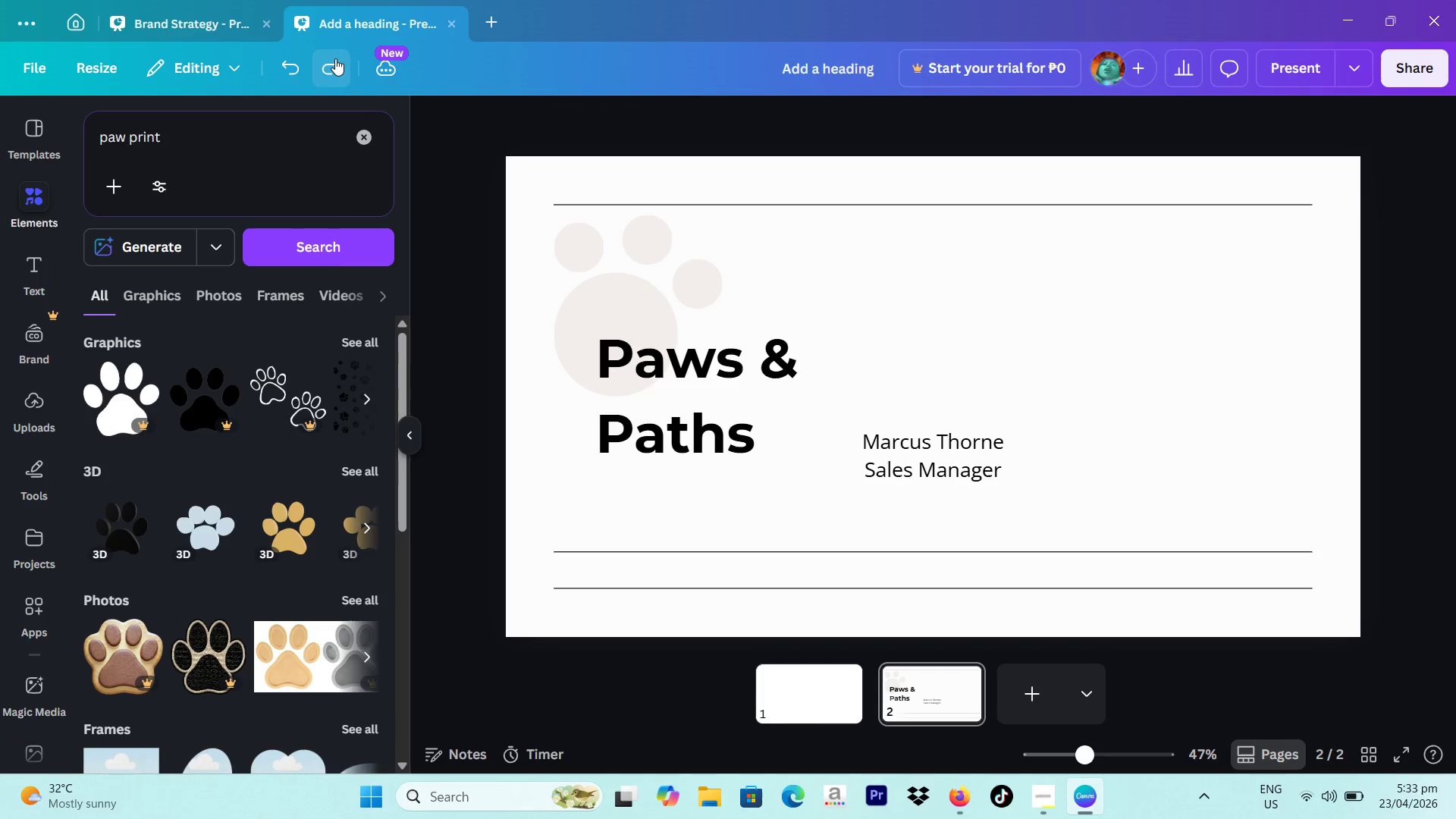 
triple_click([335, 58])
 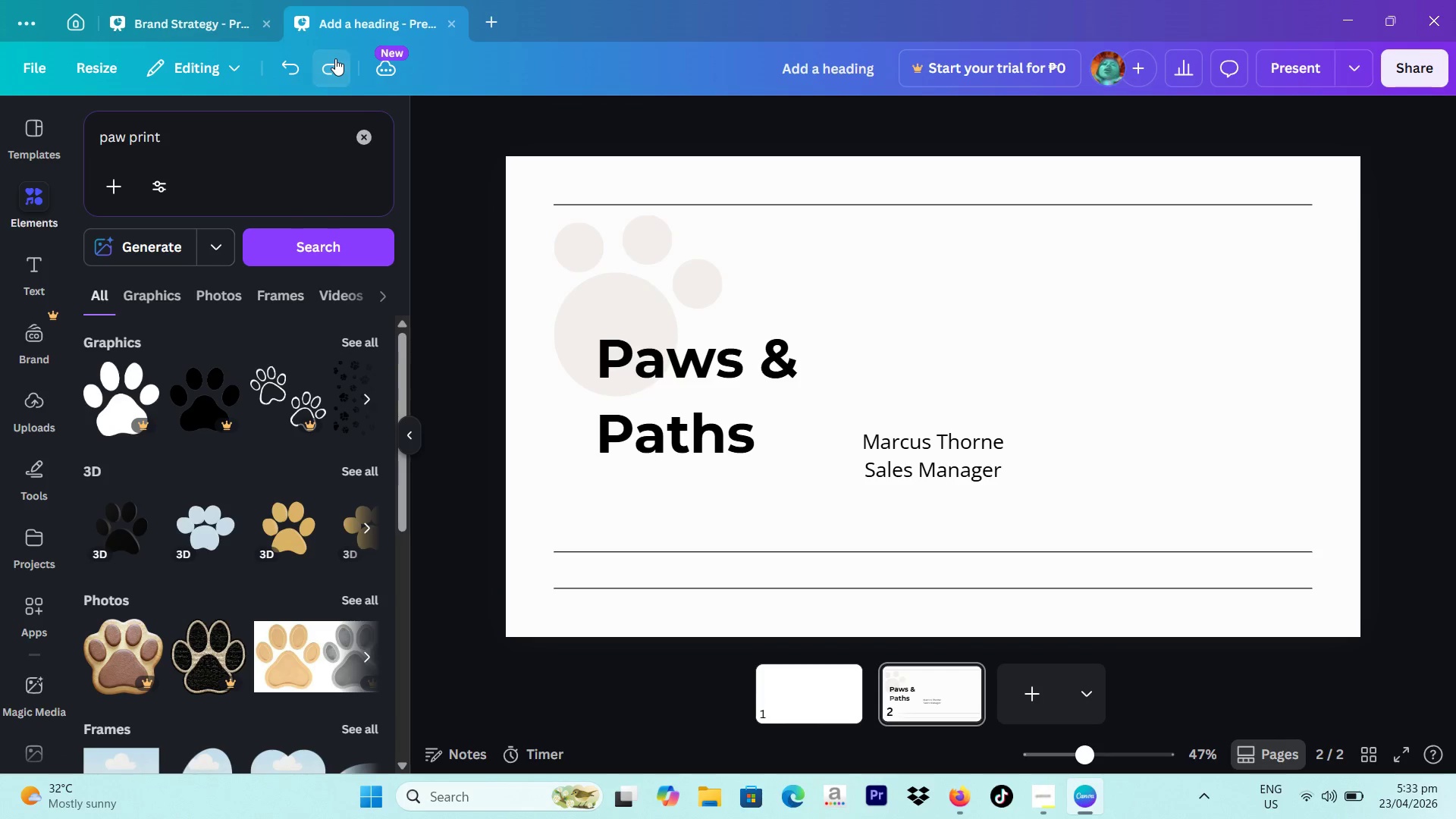 
triple_click([335, 58])
 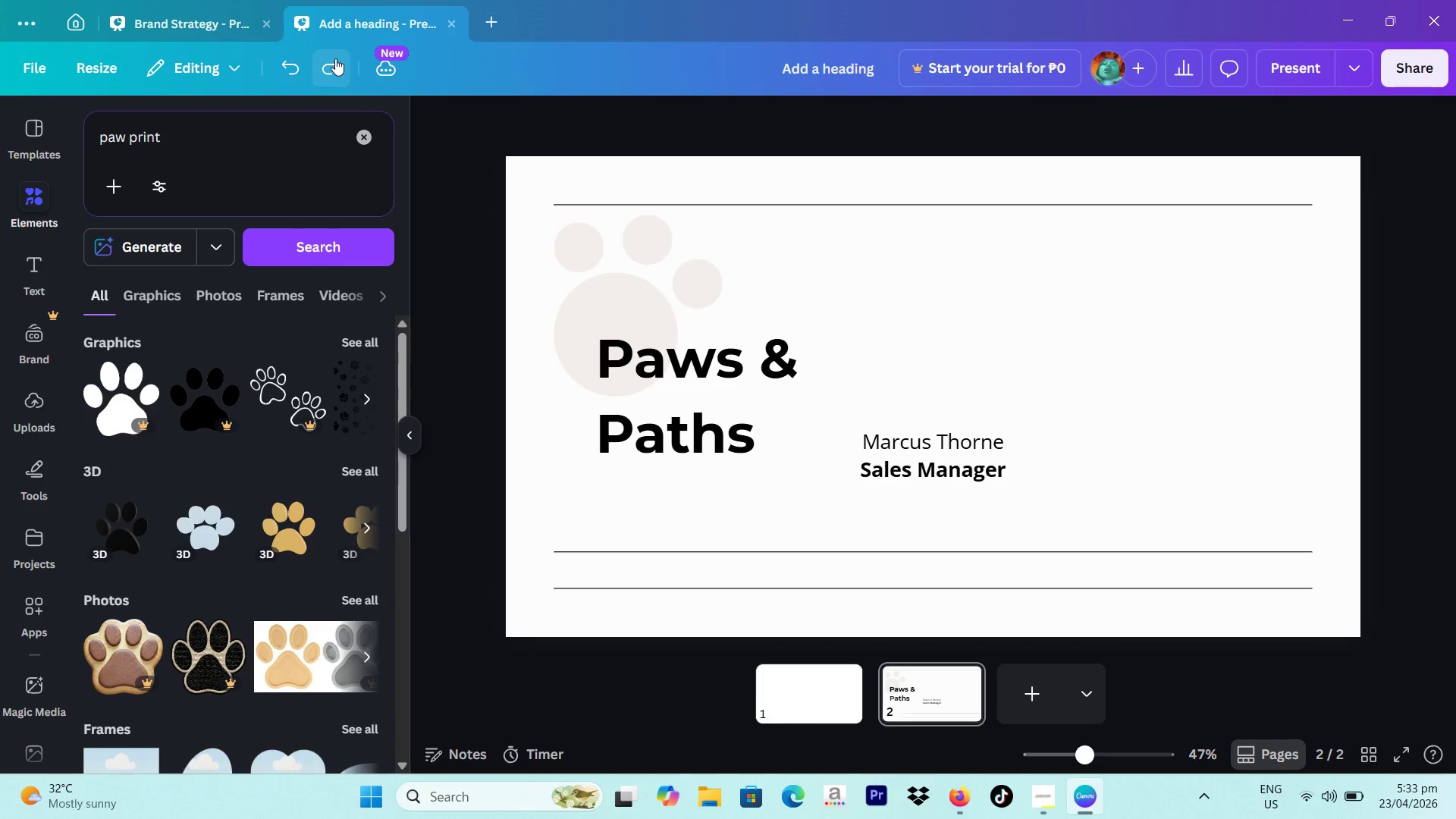 
triple_click([335, 58])
 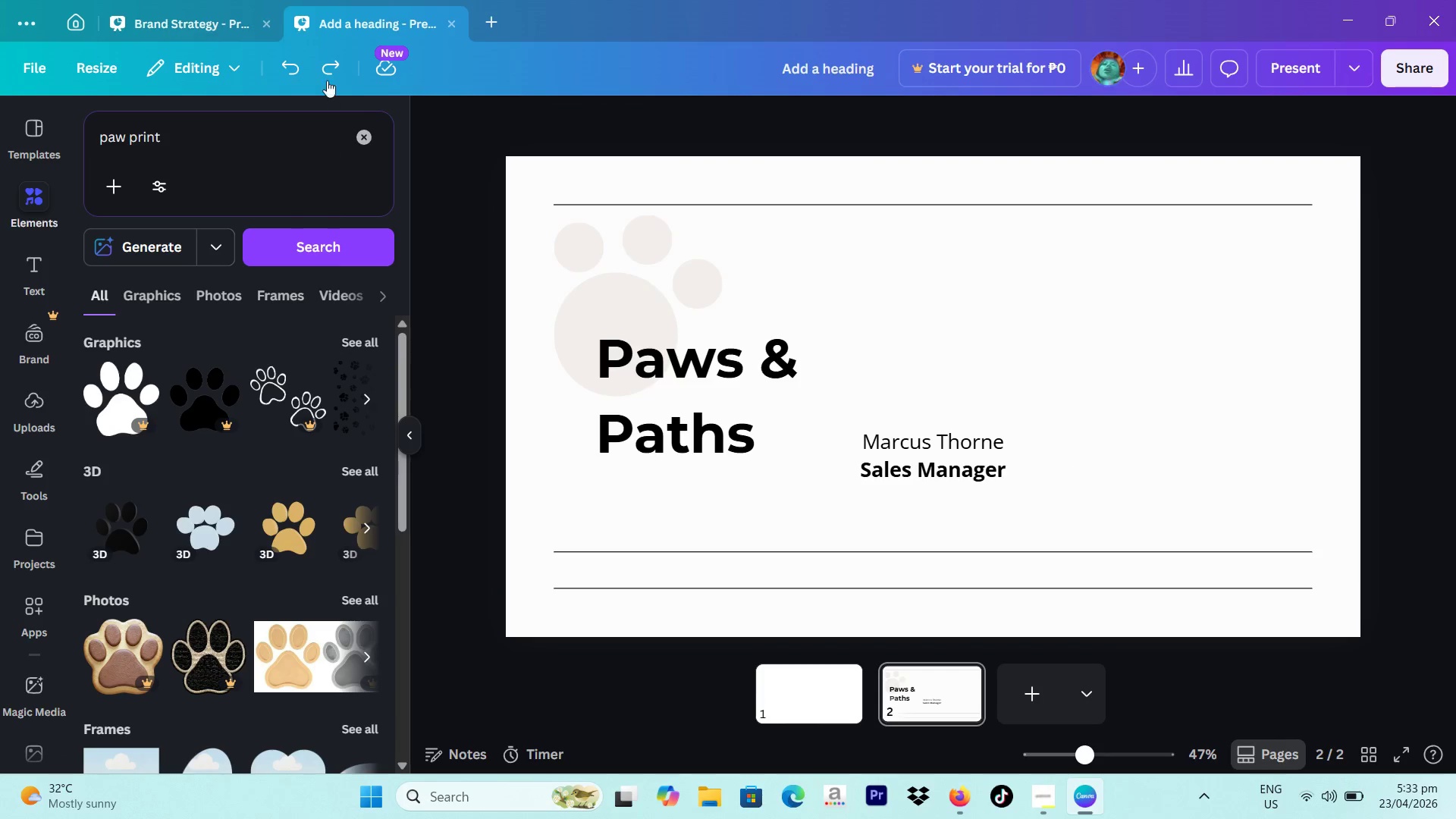 
double_click([327, 74])
 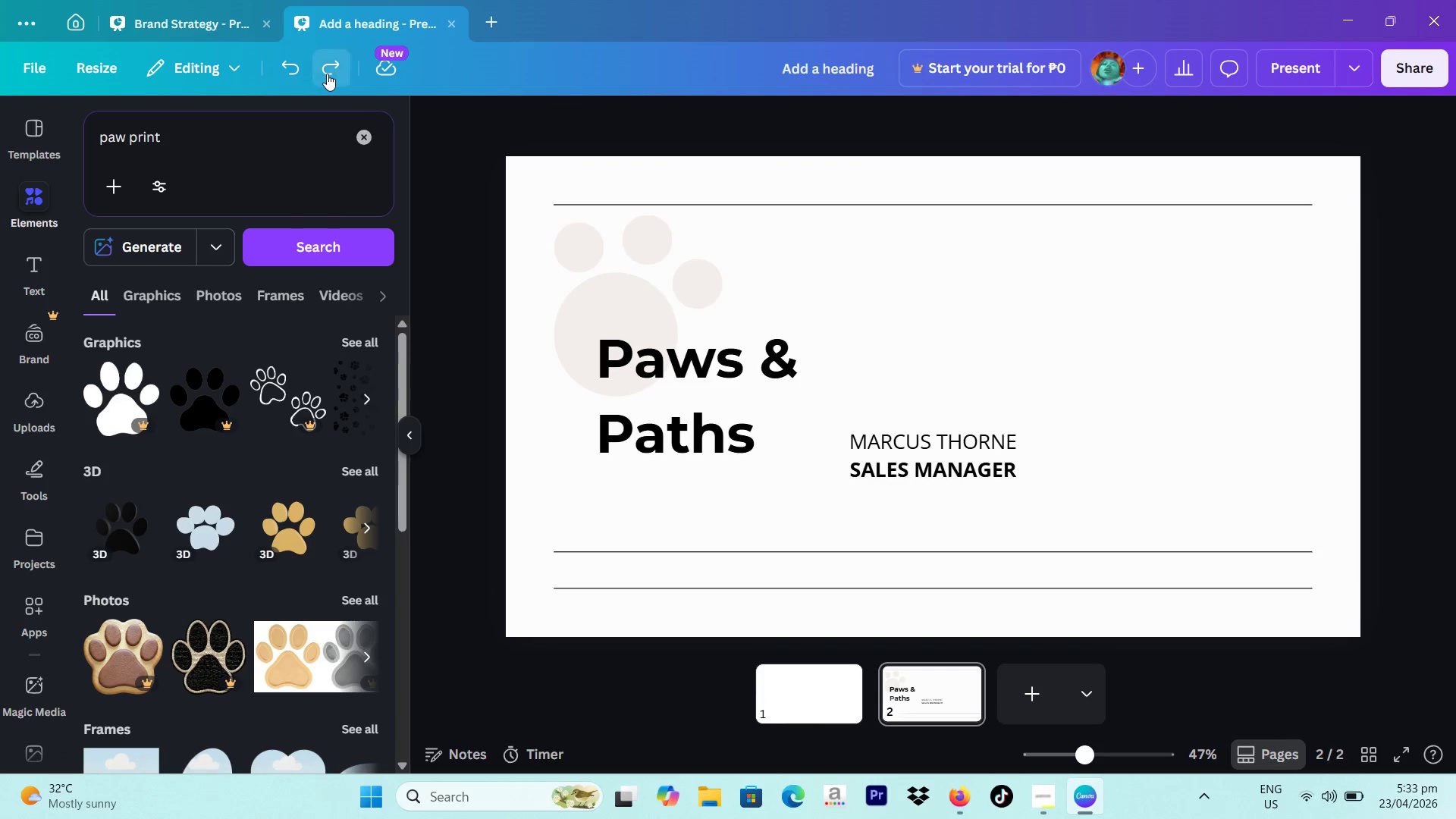 
triple_click([327, 74])
 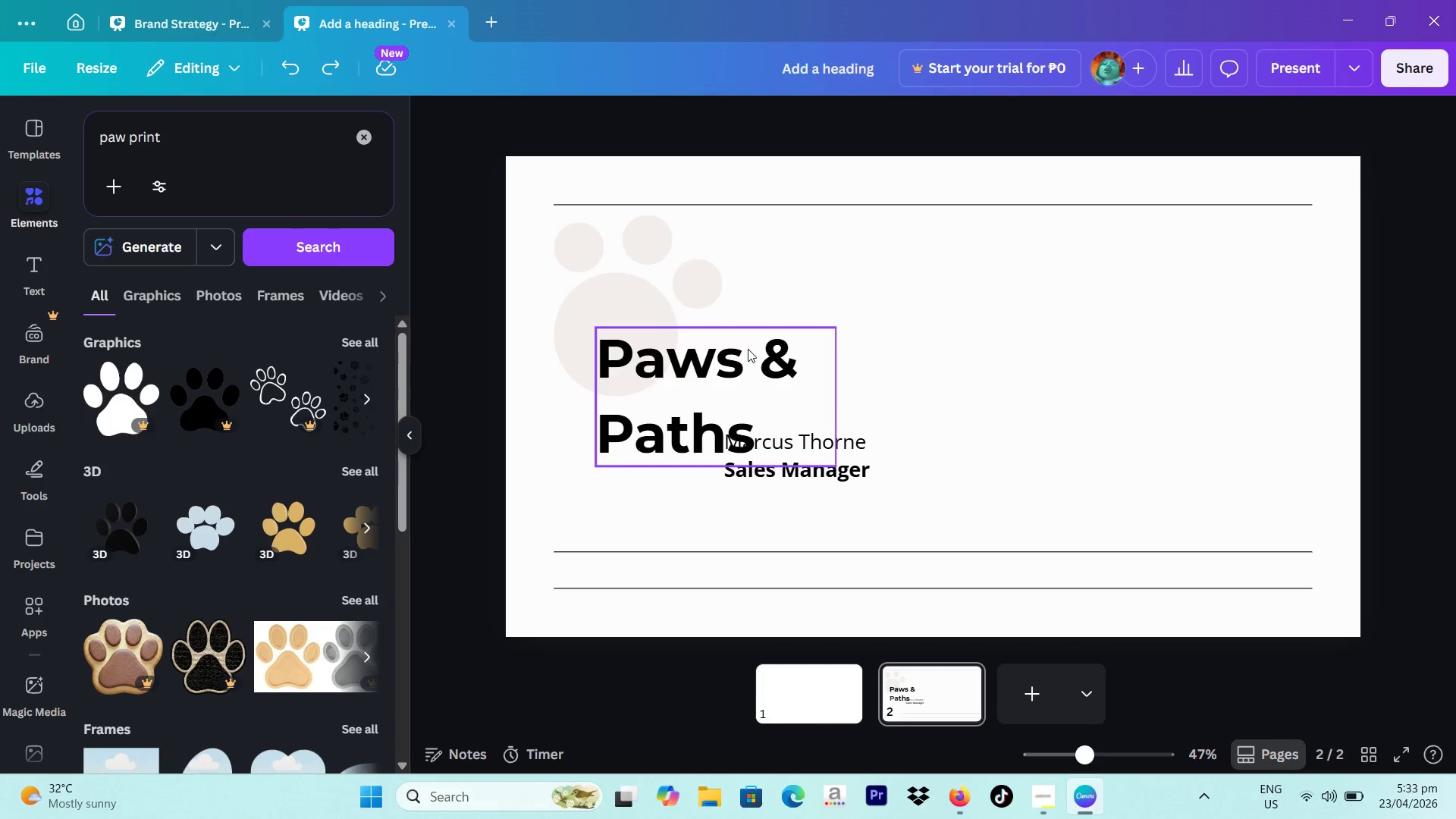 
left_click_drag(start_coordinate=[828, 448], to_coordinate=[661, 558])
 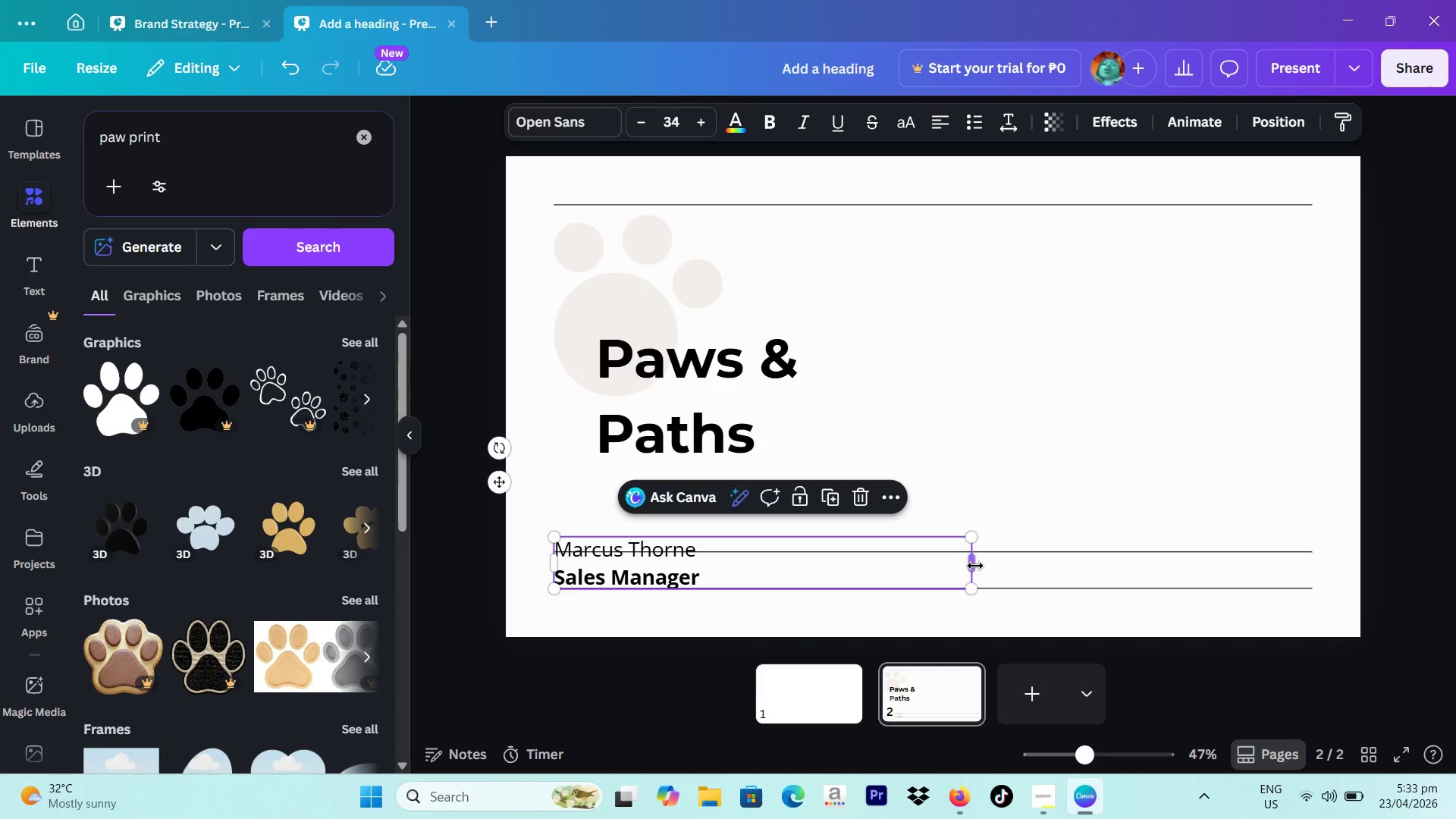 
left_click_drag(start_coordinate=[976, 566], to_coordinate=[720, 566])
 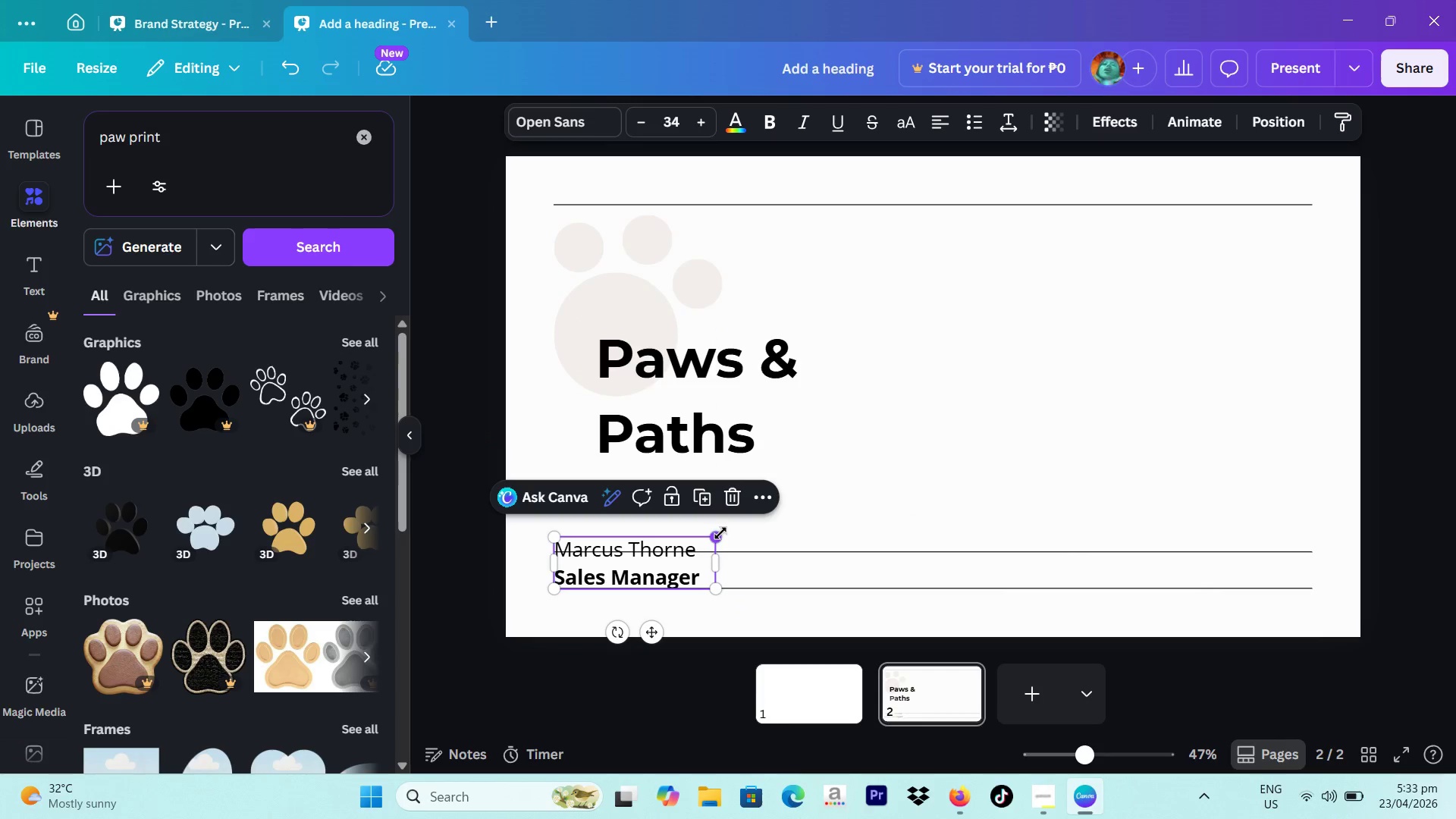 
left_click_drag(start_coordinate=[720, 533], to_coordinate=[719, 546])
 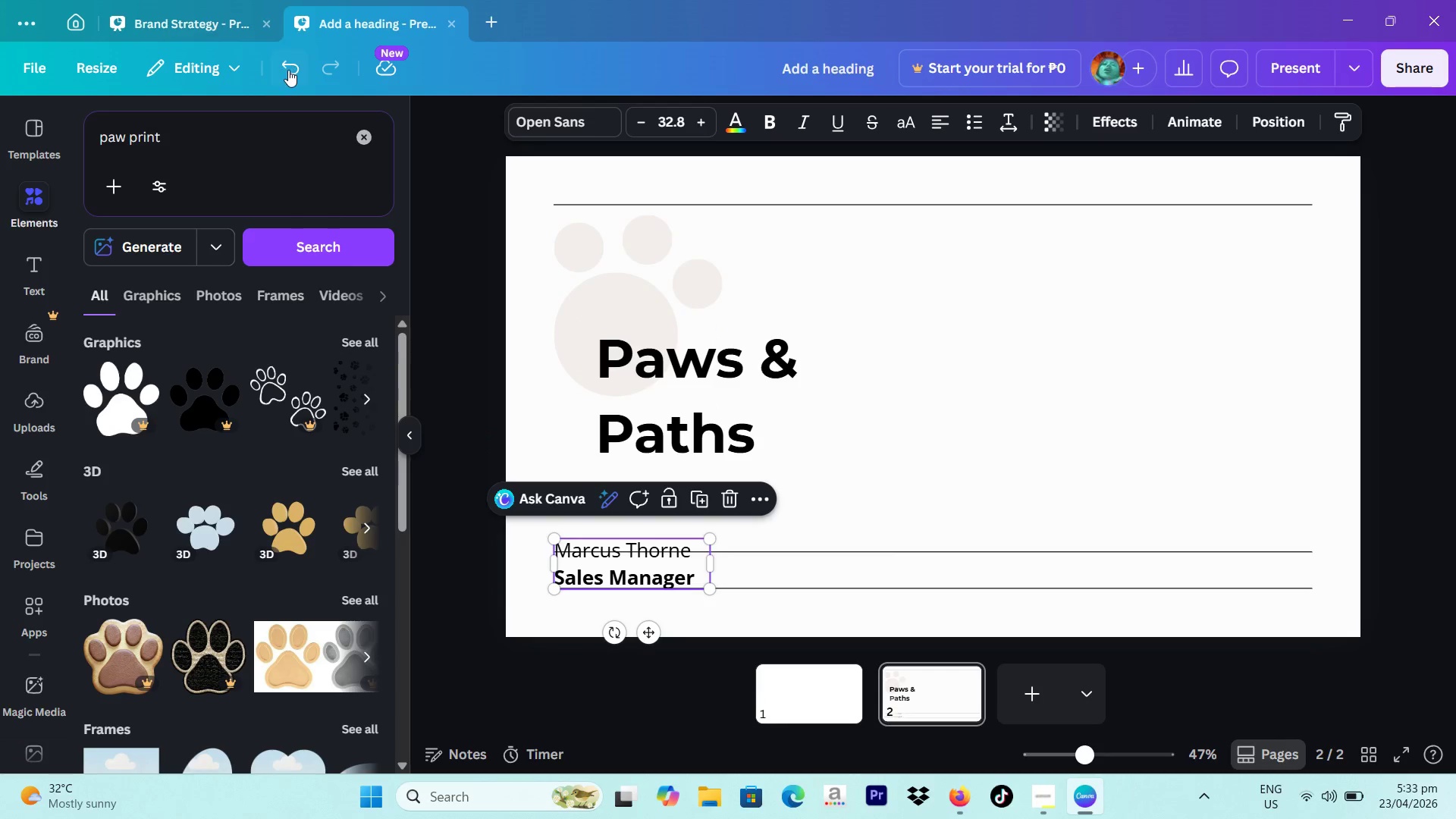 
left_click([288, 70])
 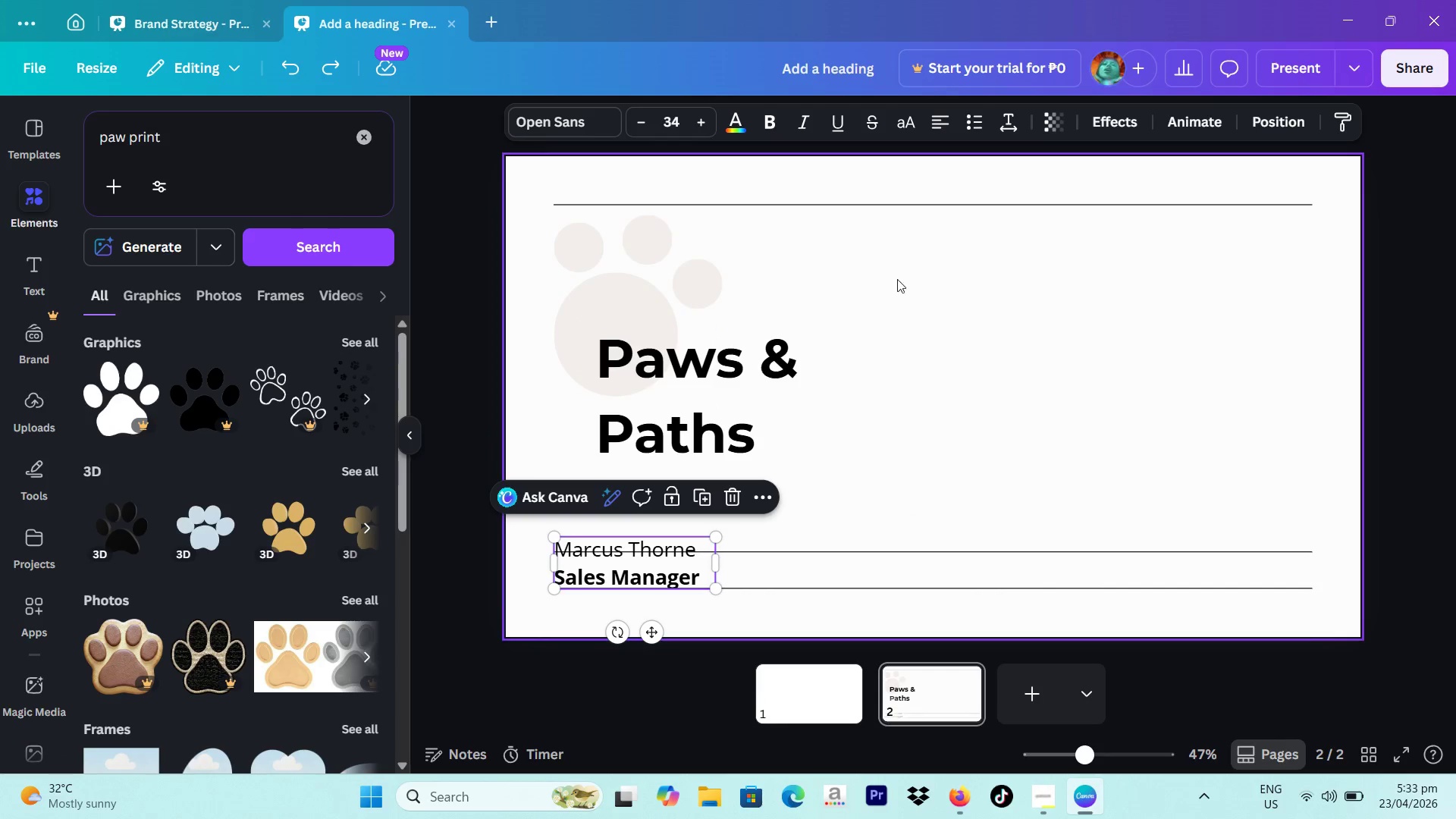 
left_click([962, 313])
 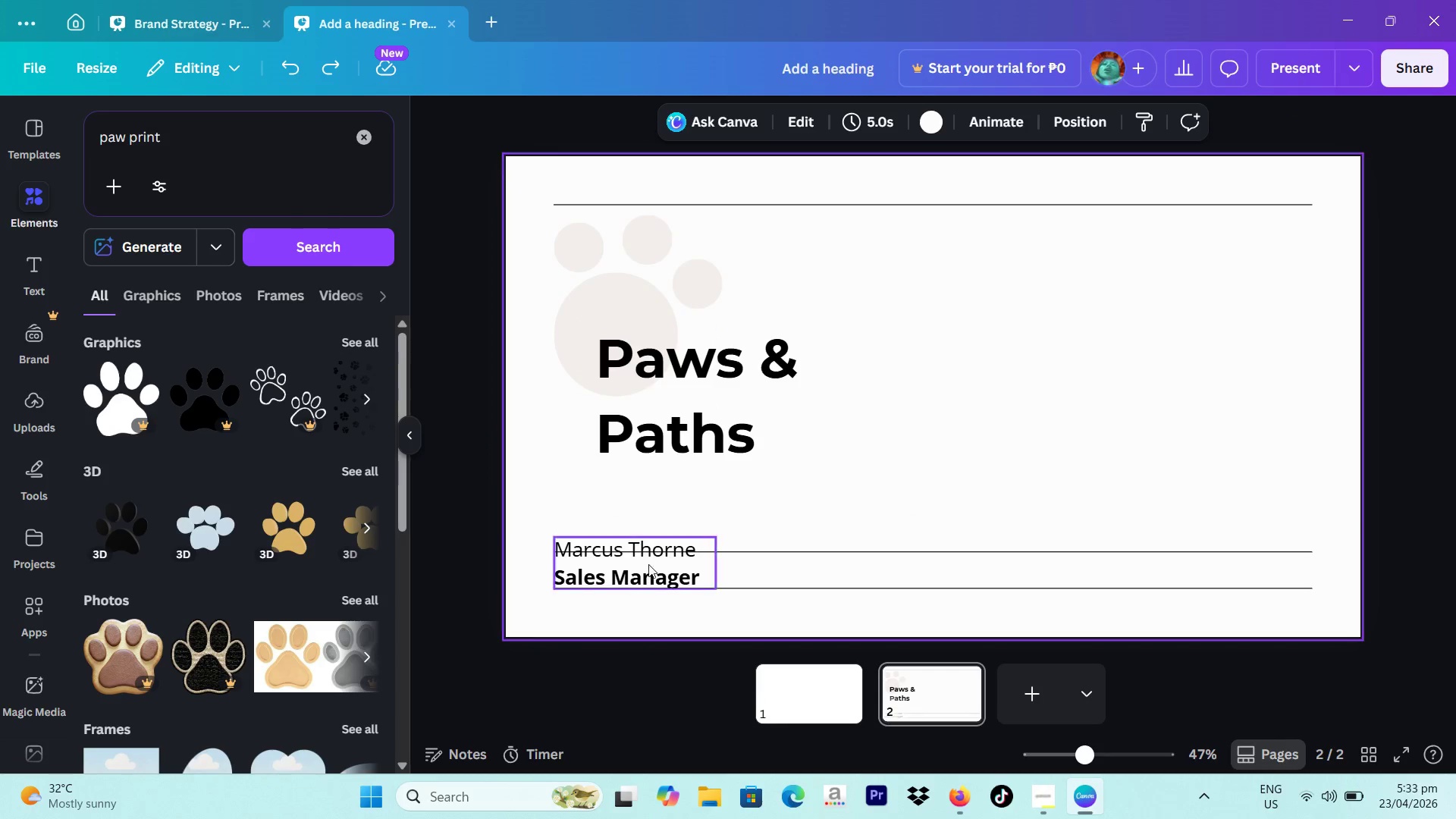 
left_click_drag(start_coordinate=[646, 567], to_coordinate=[696, 564])
 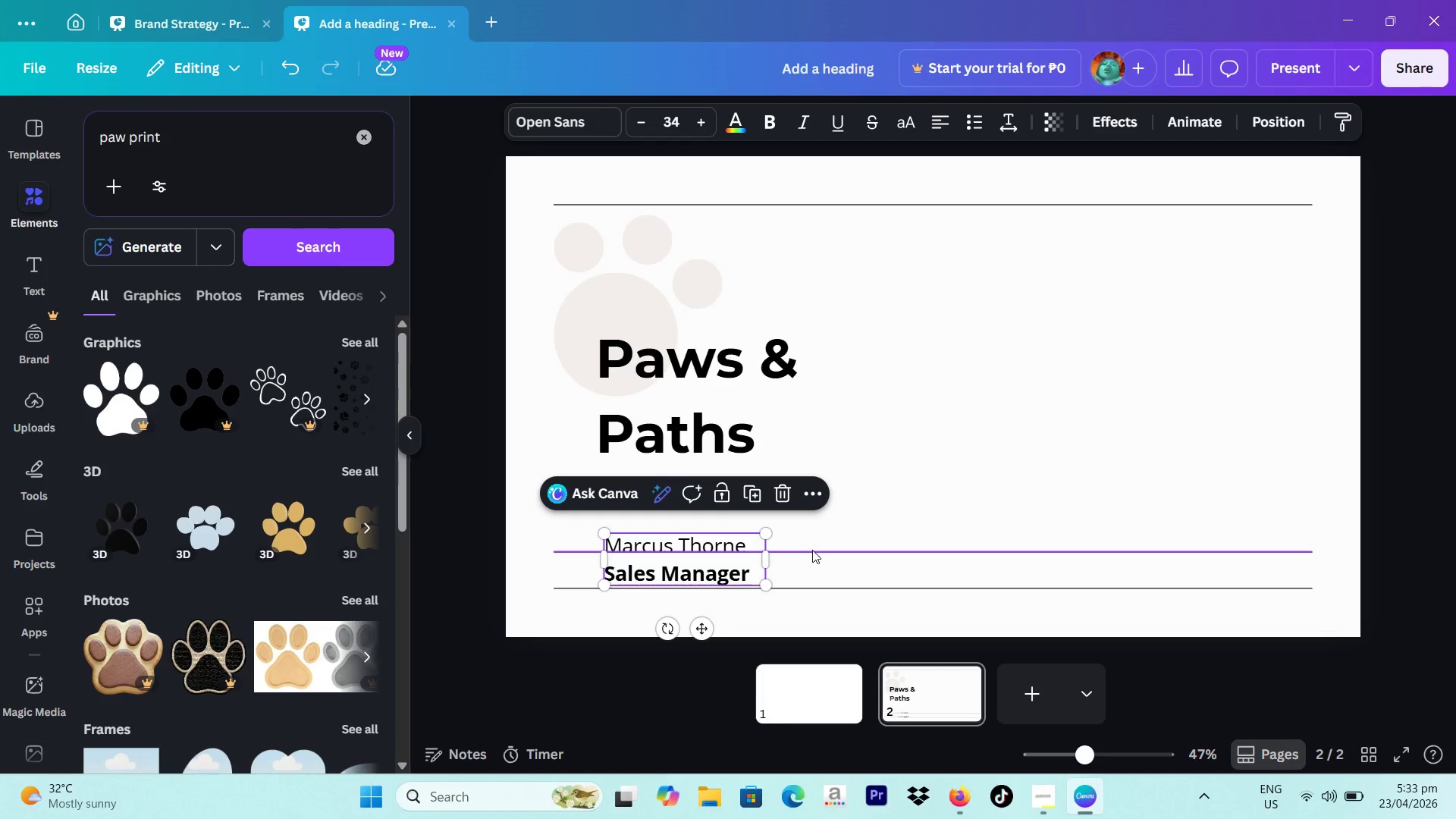 
left_click_drag(start_coordinate=[813, 551], to_coordinate=[808, 526])
 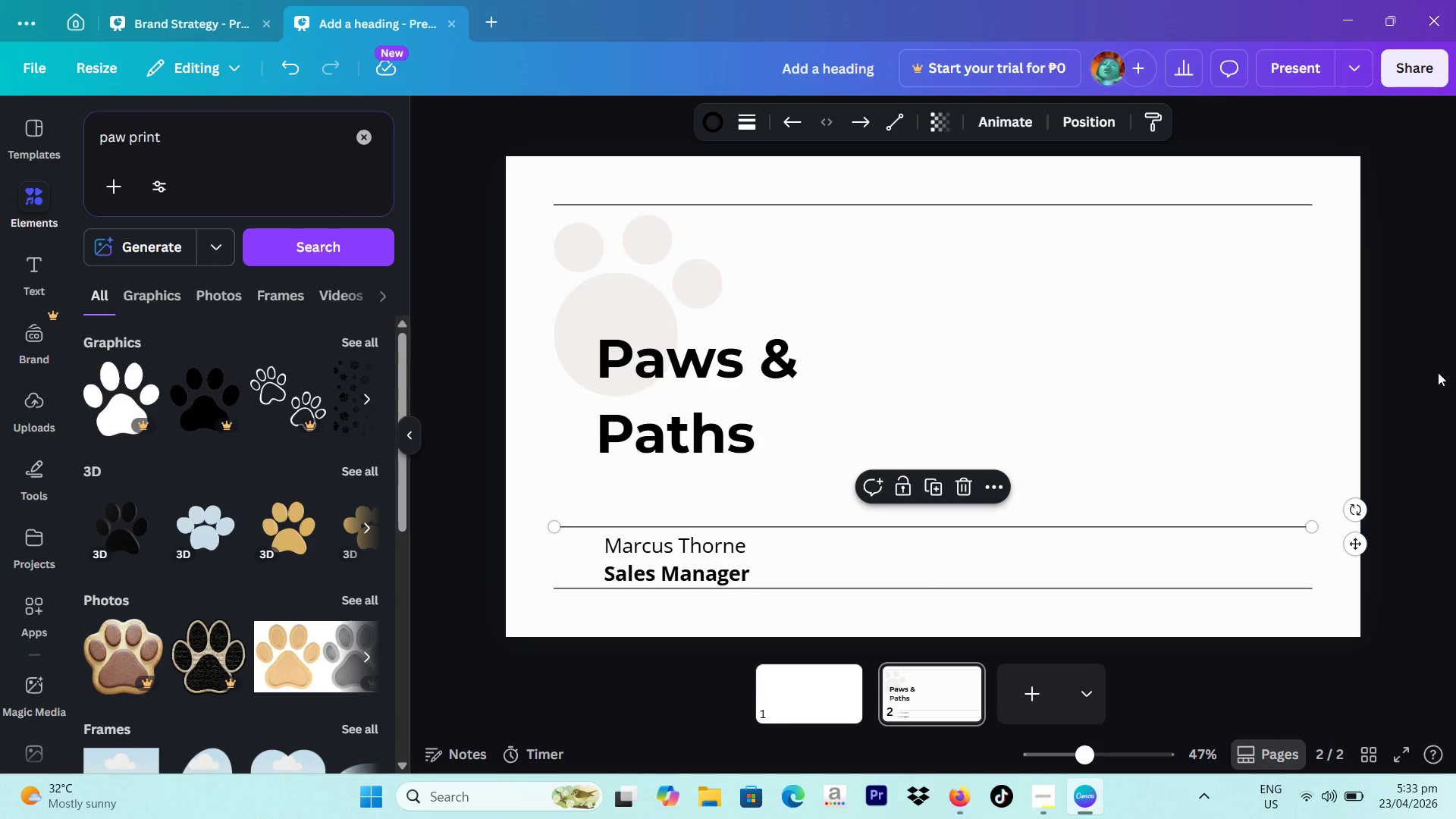 
left_click_drag(start_coordinate=[1455, 372], to_coordinate=[1451, 380])
 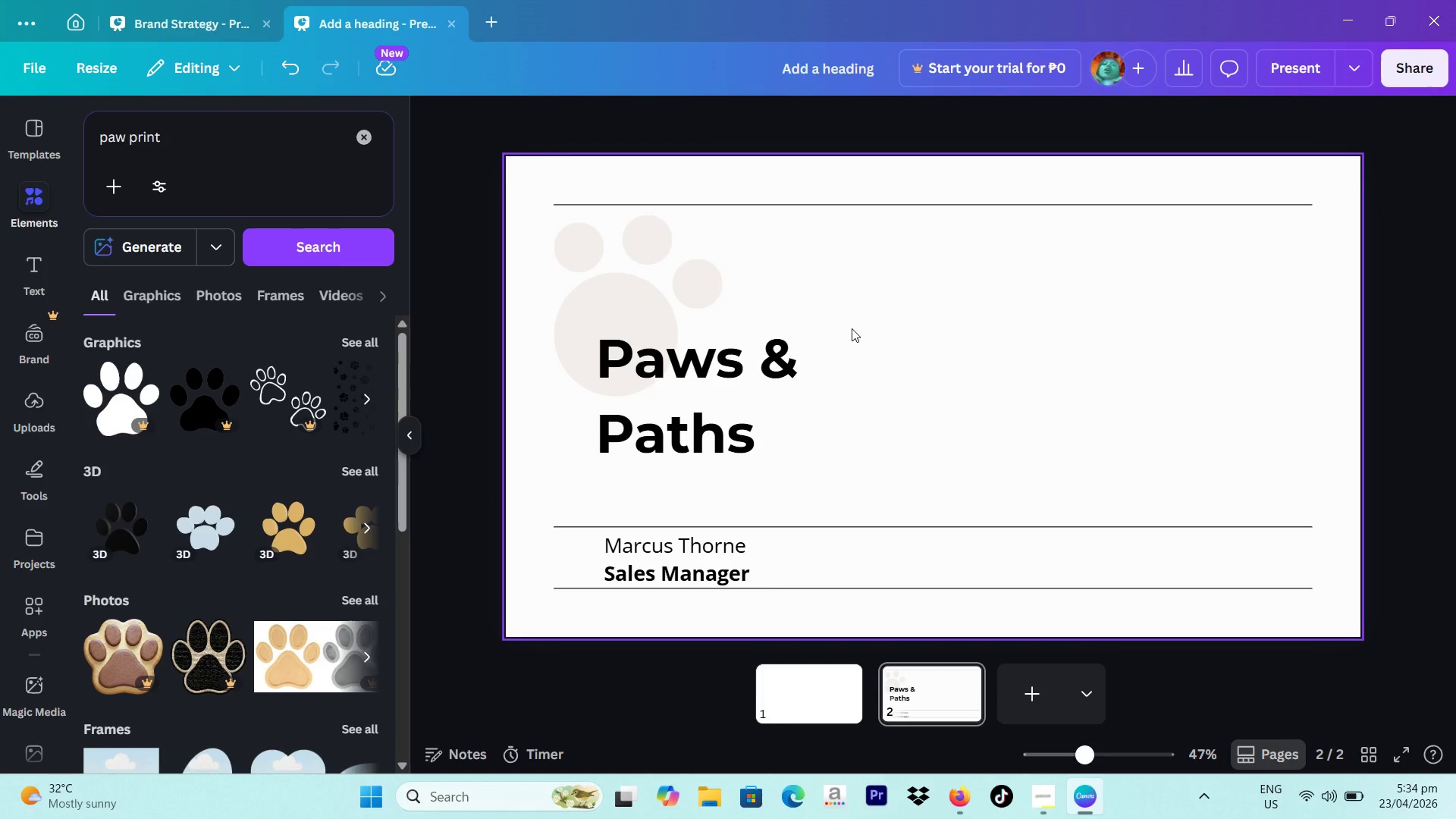 
wait(19.98)
 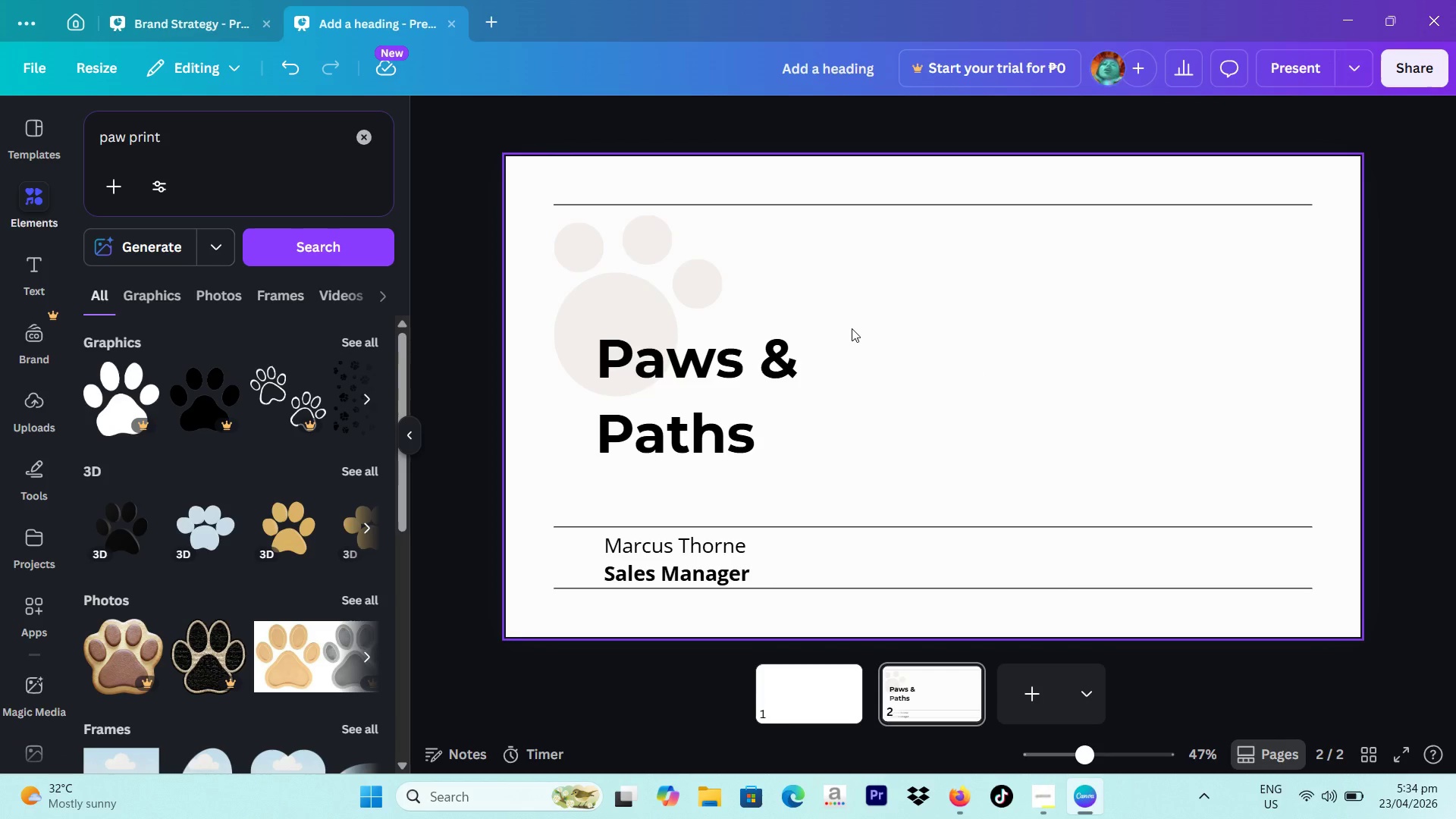 
left_click([371, 333])
 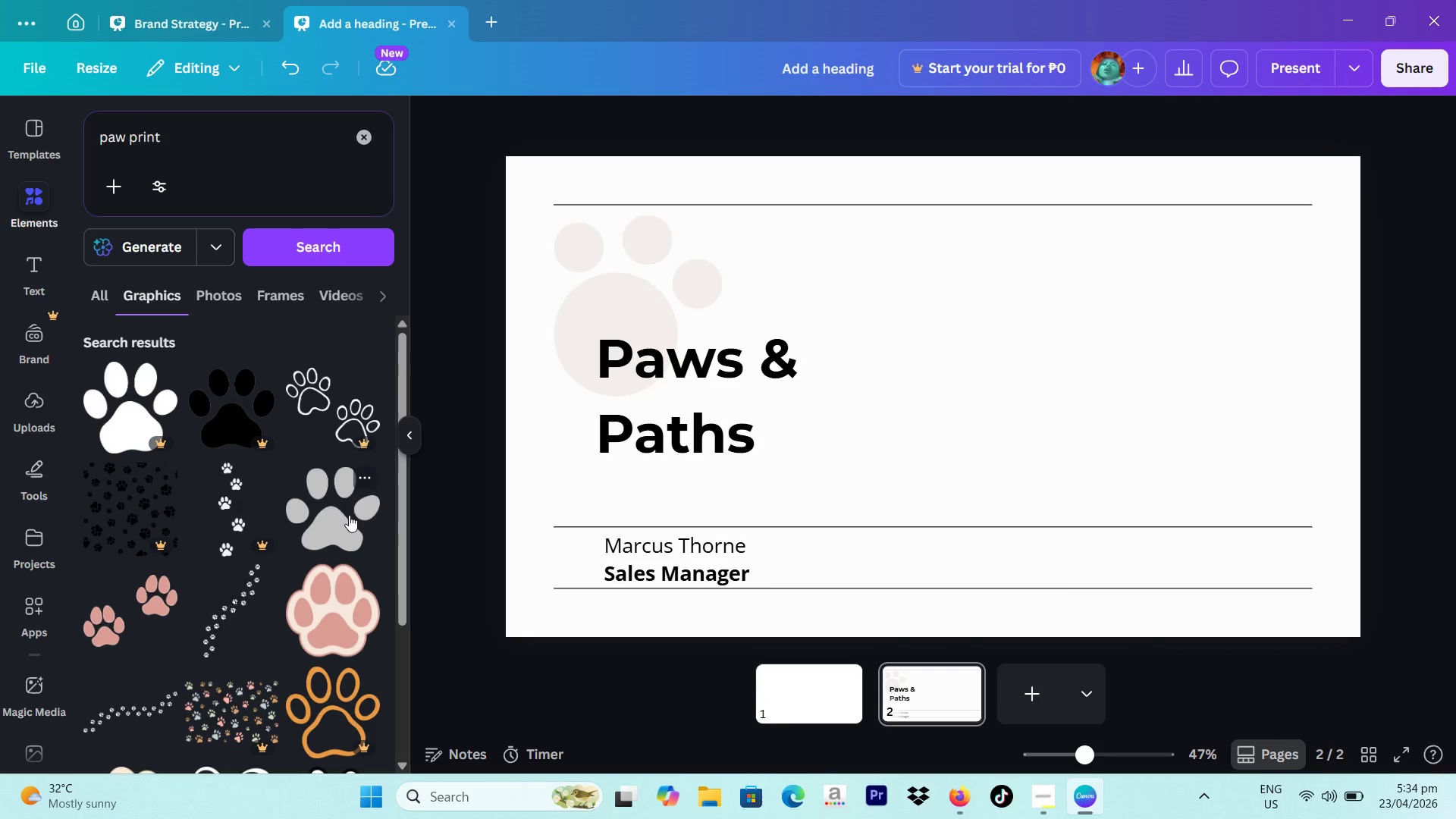 
left_click([118, 604])
 